 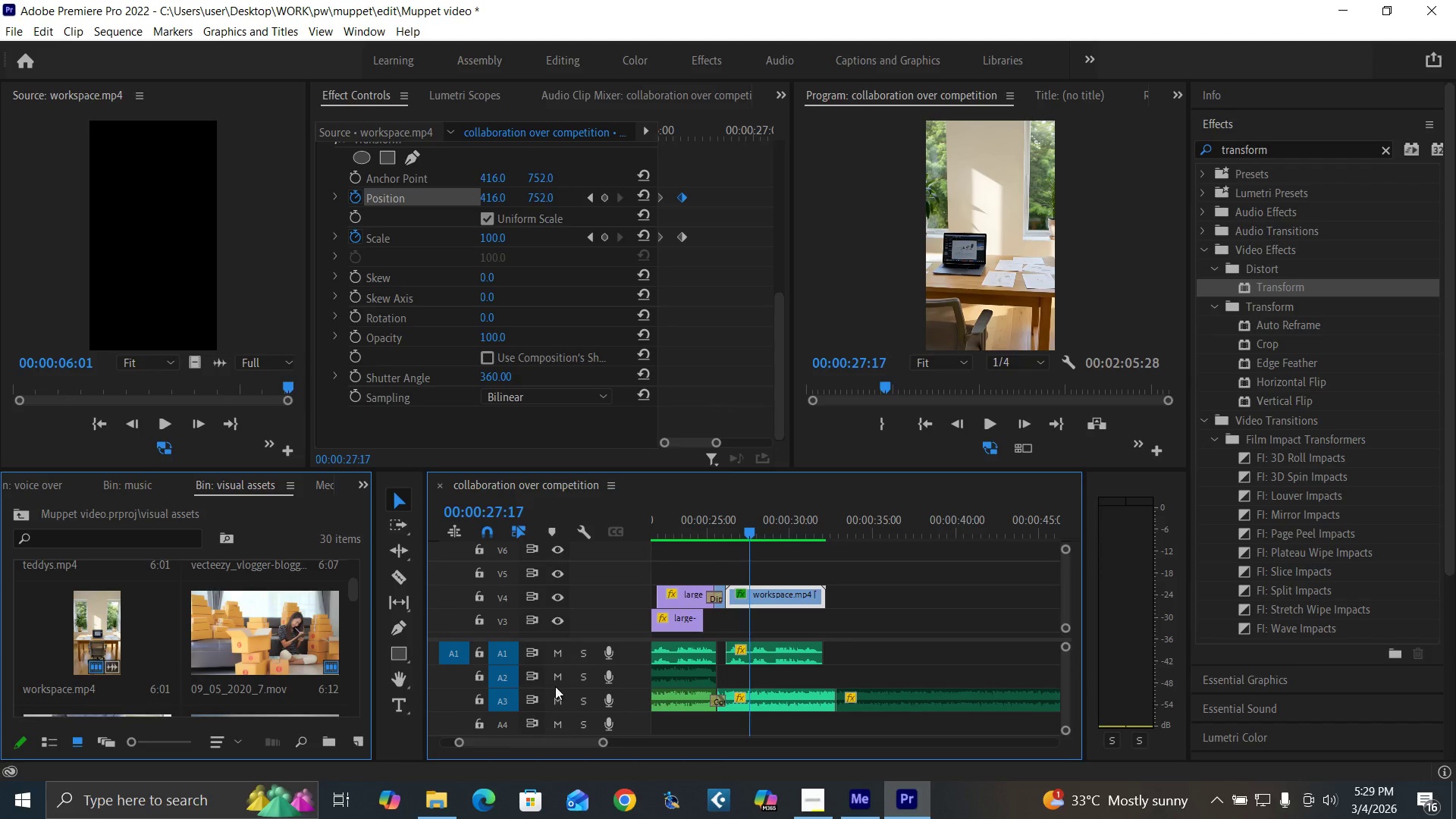 
left_click_drag(start_coordinate=[353, 590], to_coordinate=[378, 686])
 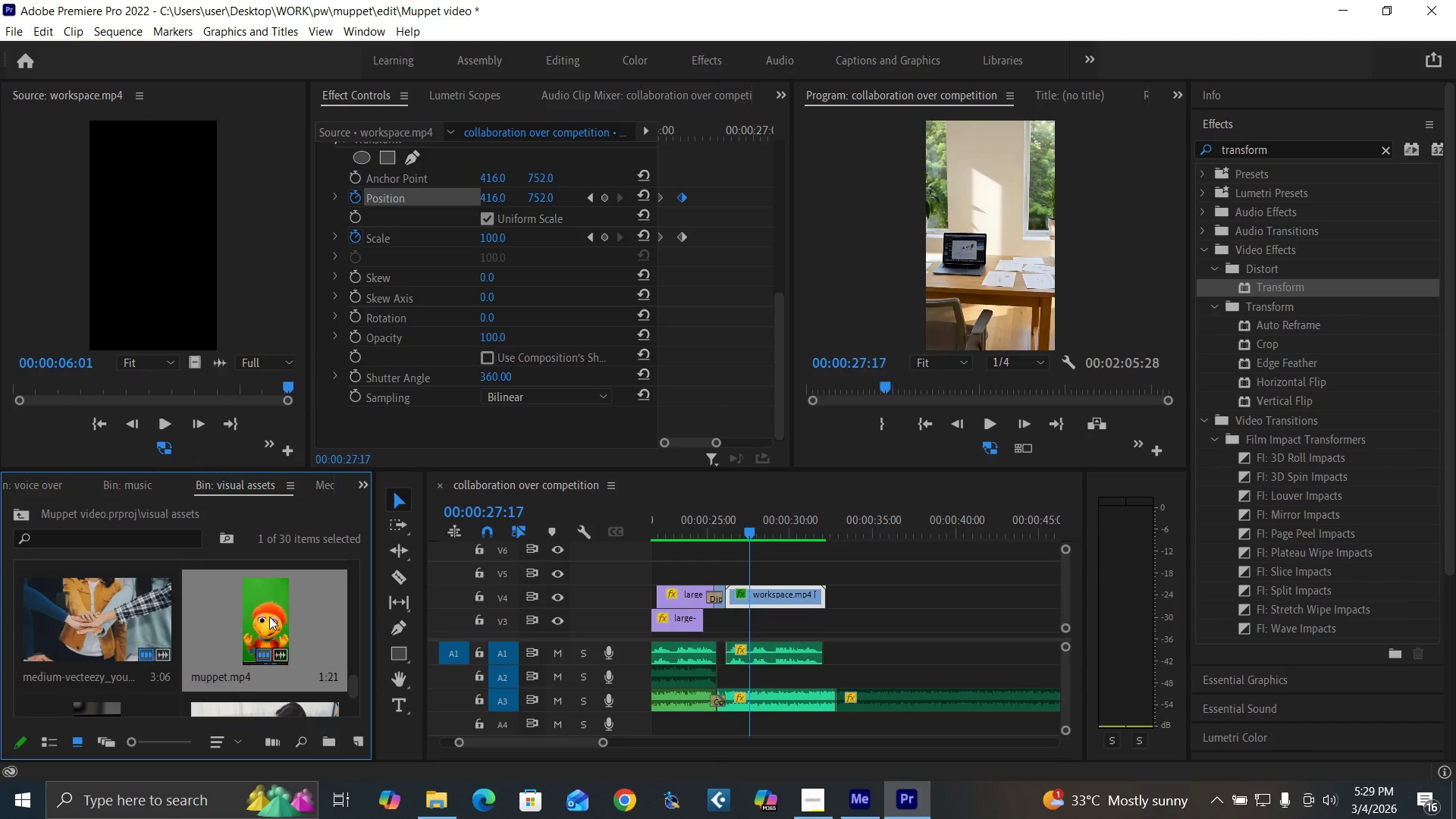 
double_click([269, 617])
 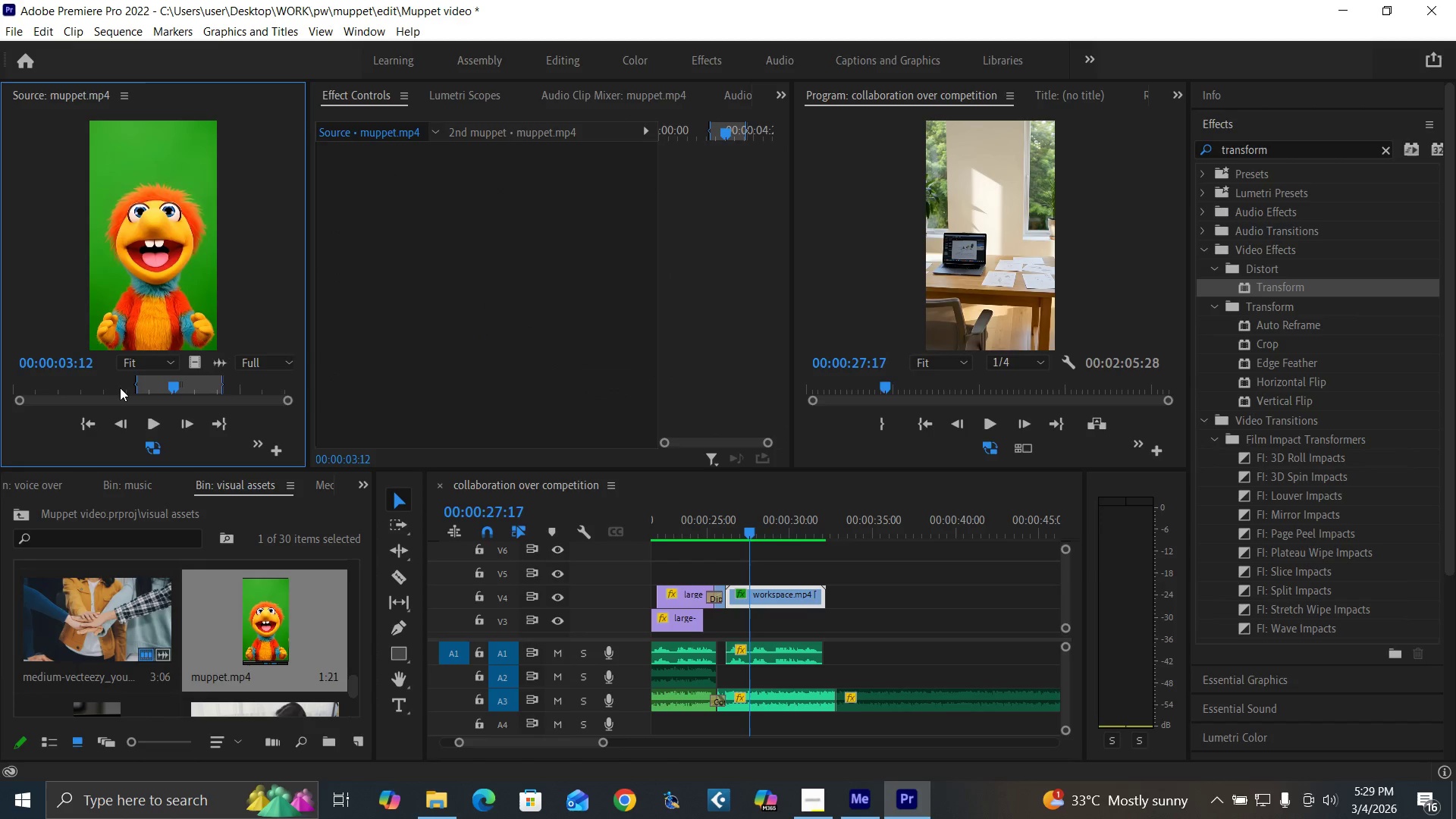 
left_click_drag(start_coordinate=[99, 381], to_coordinate=[0, 421])
 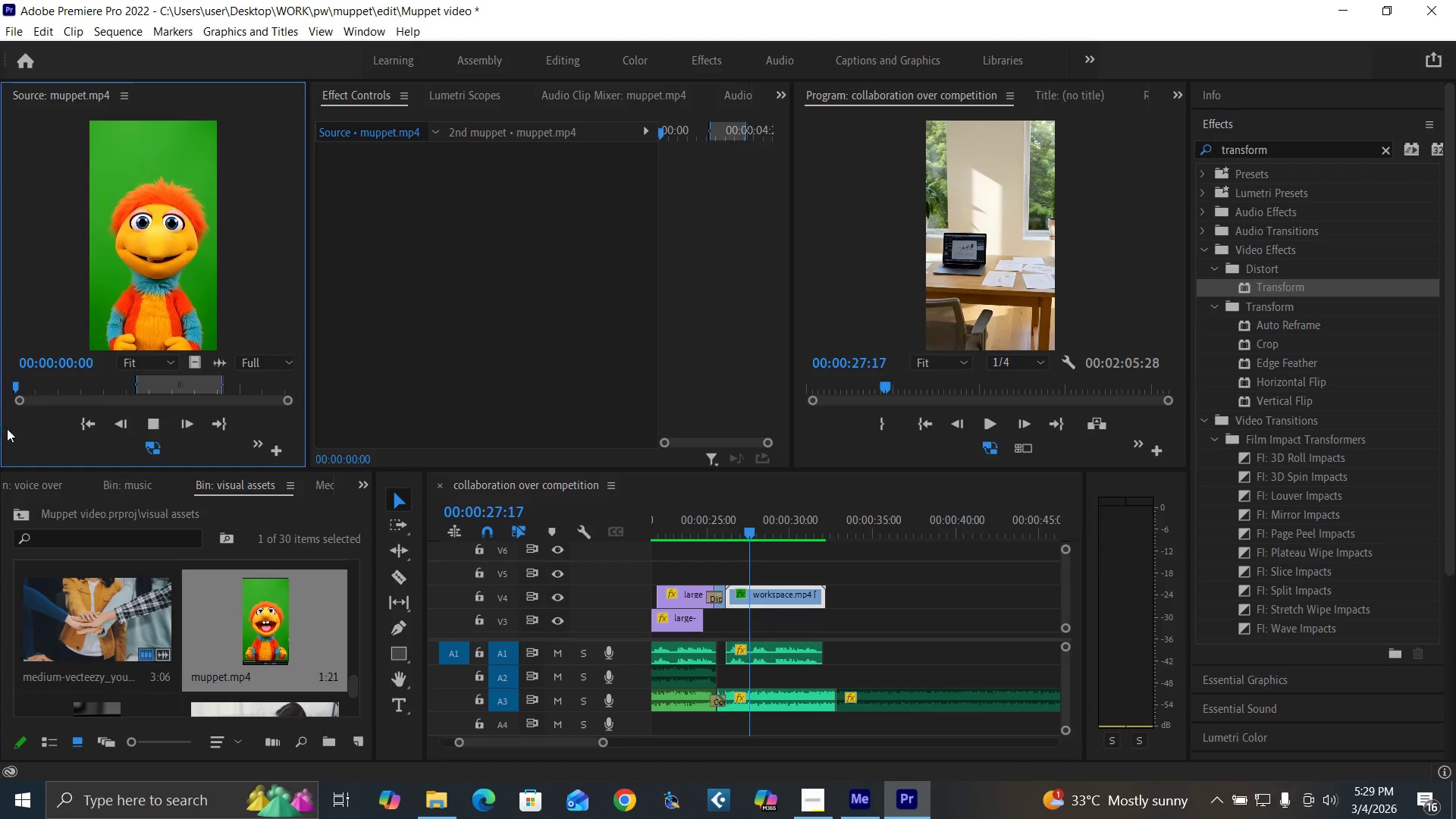 
key(Space)
 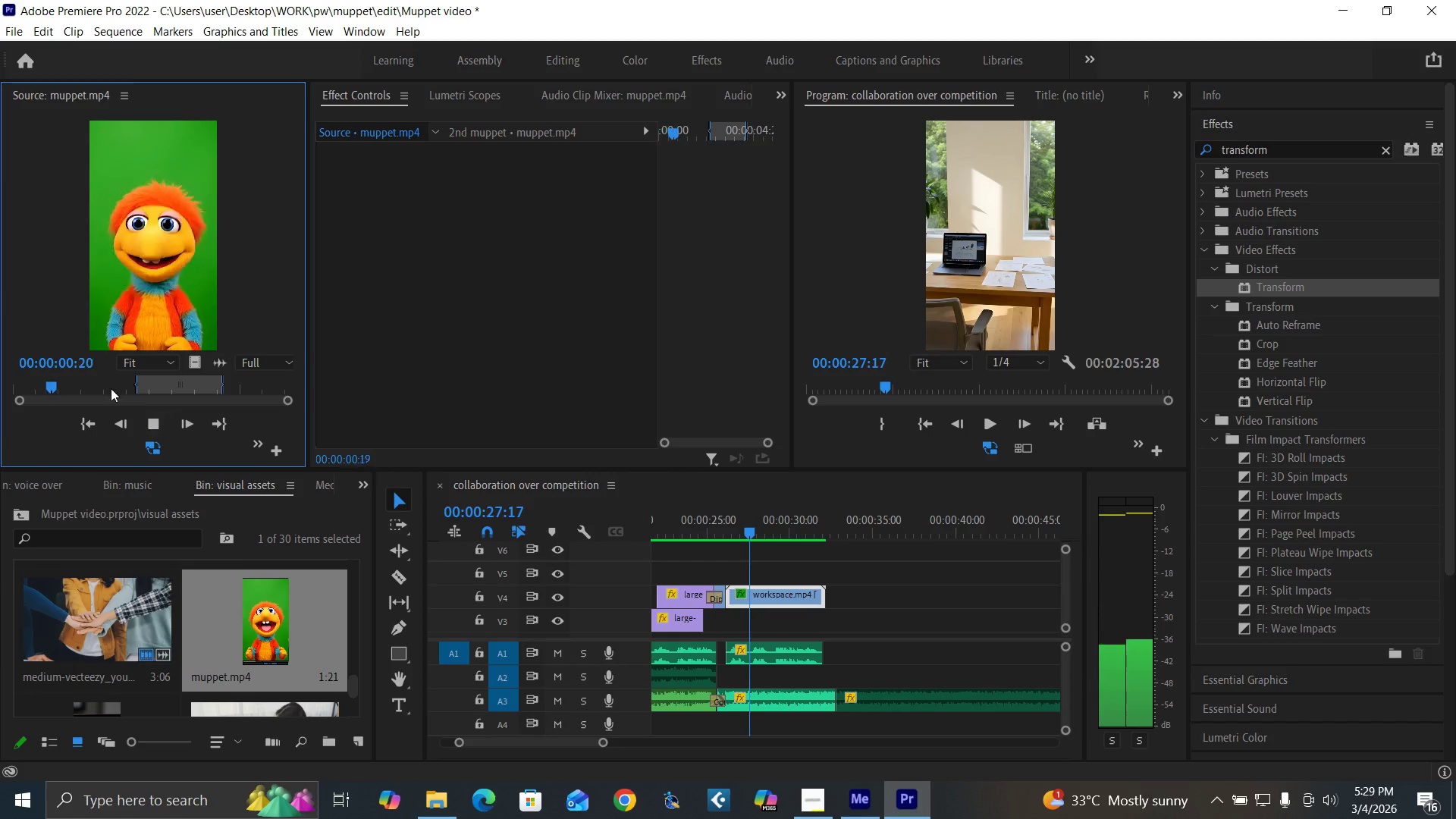 
key(Space)
 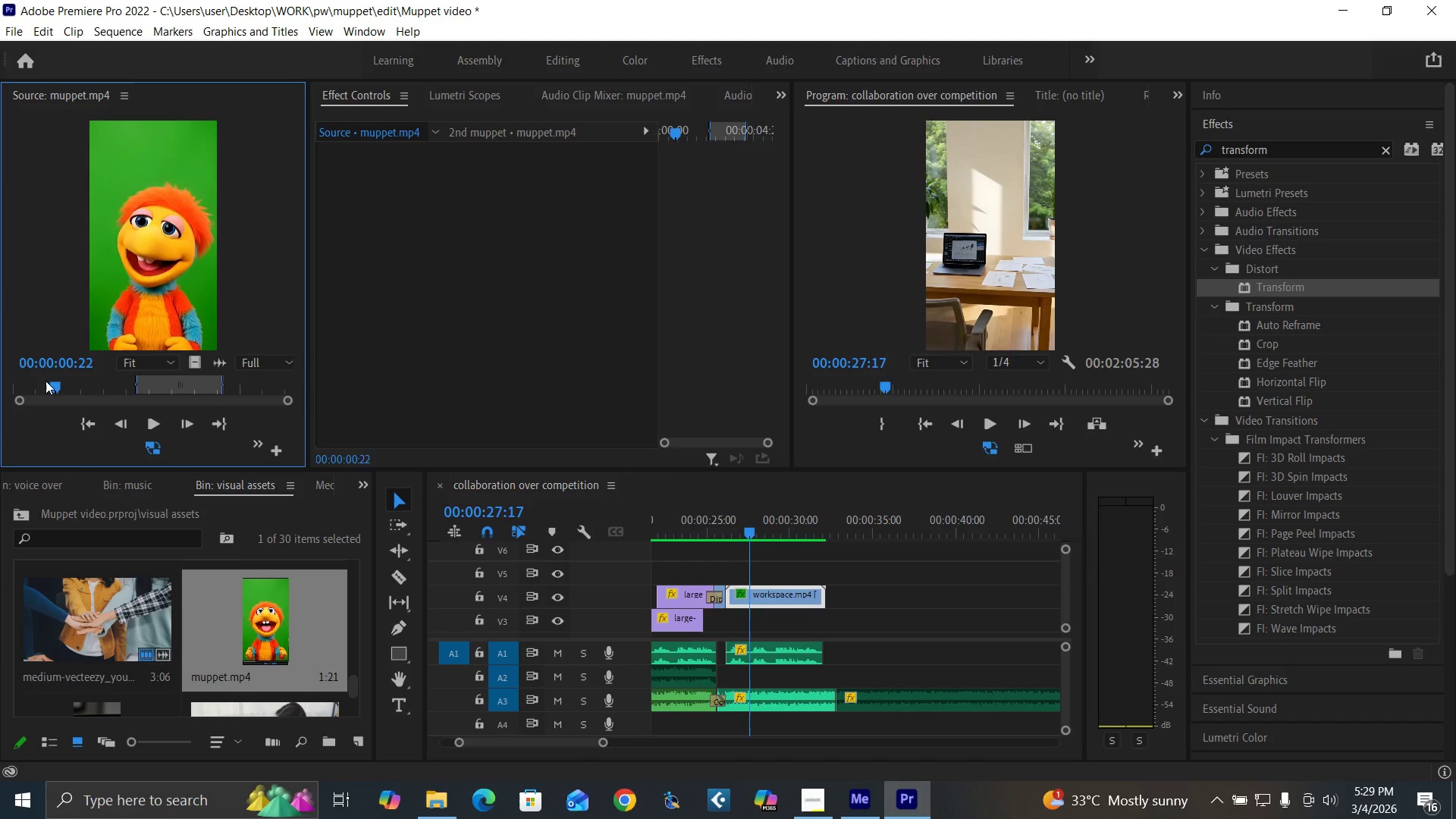 
left_click_drag(start_coordinate=[46, 381], to_coordinate=[0, 433])
 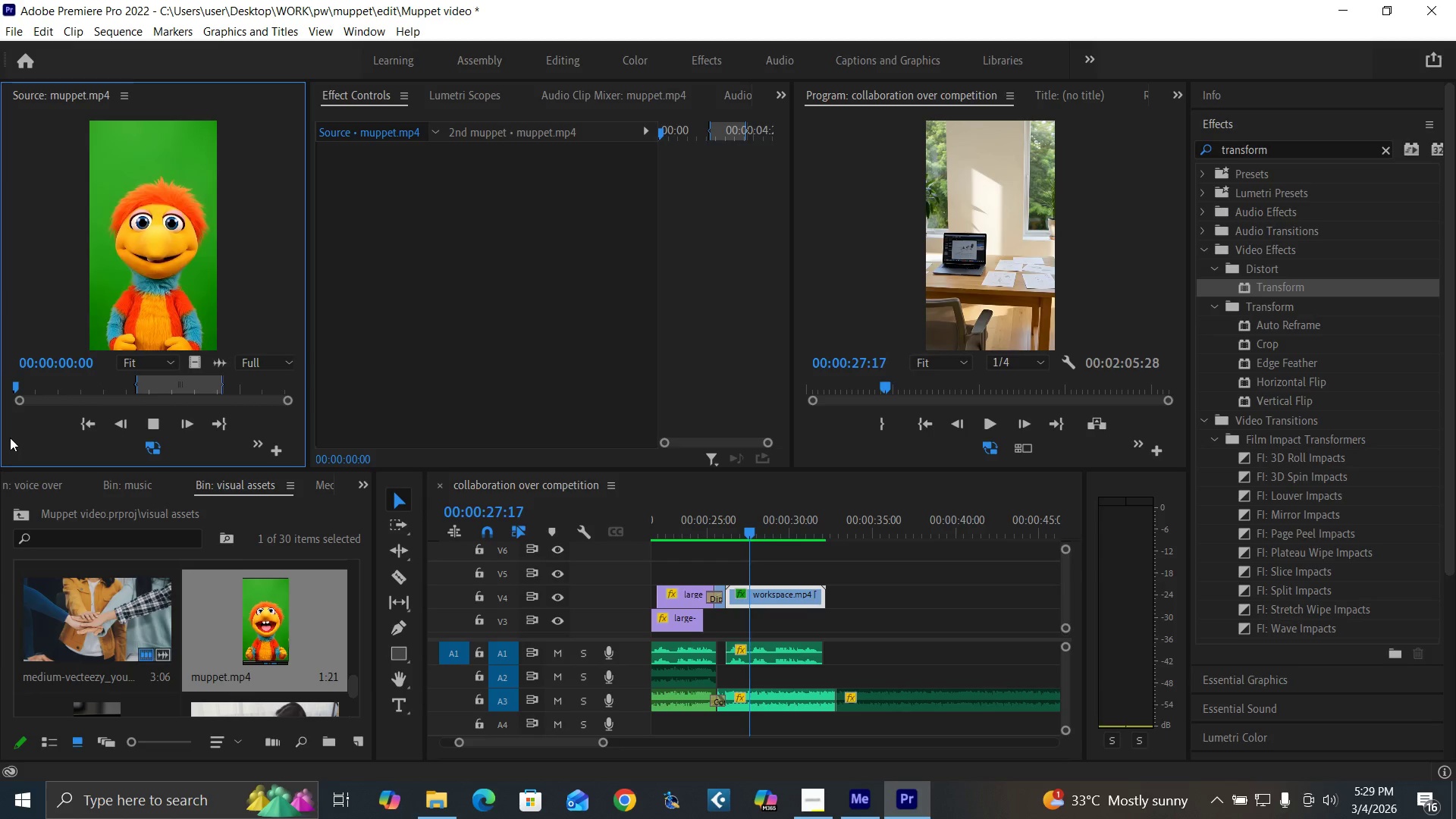 
key(Space)
 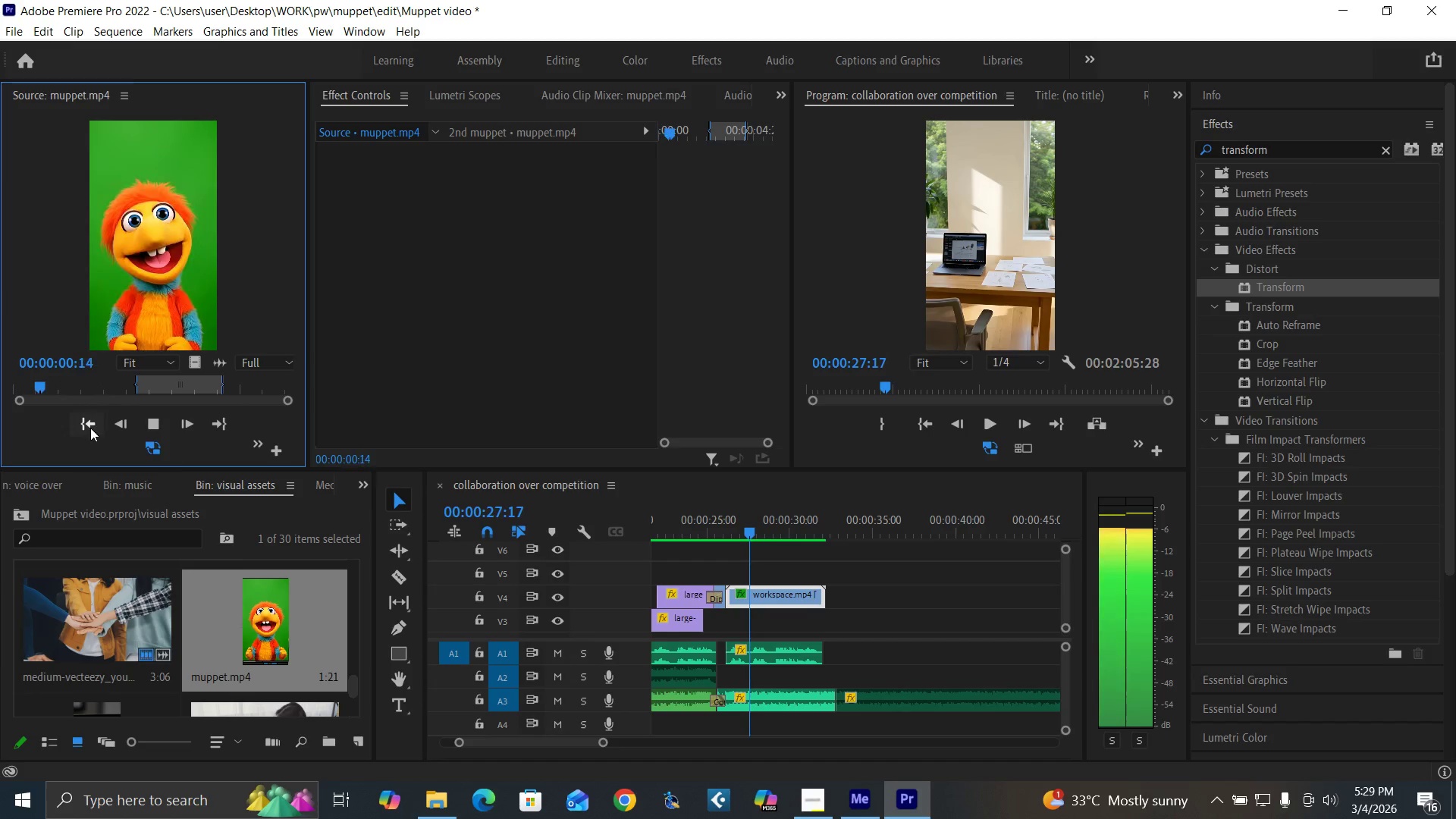 
key(Space)
 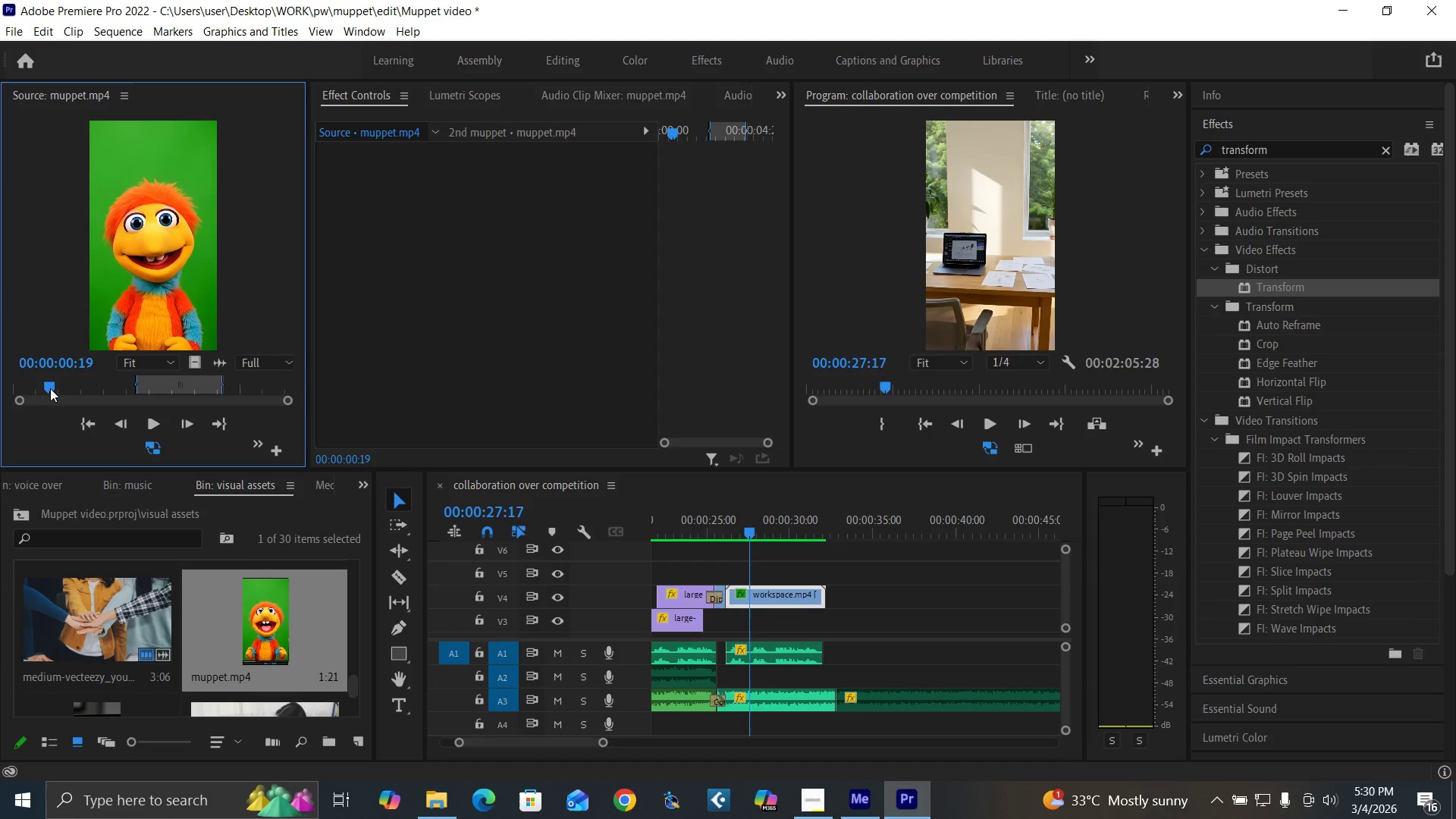 
left_click_drag(start_coordinate=[52, 387], to_coordinate=[68, 388])
 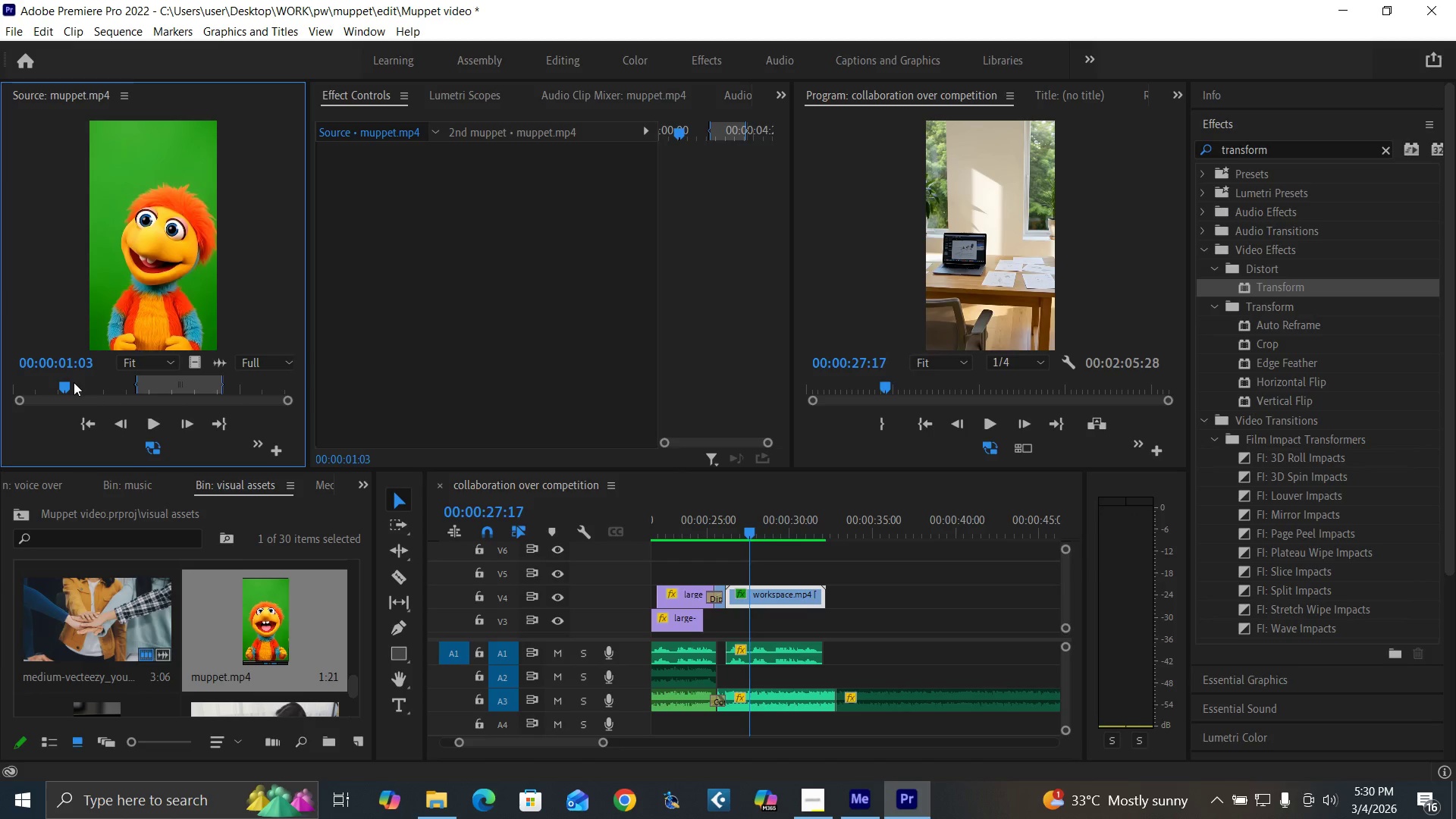 
key(Space)
 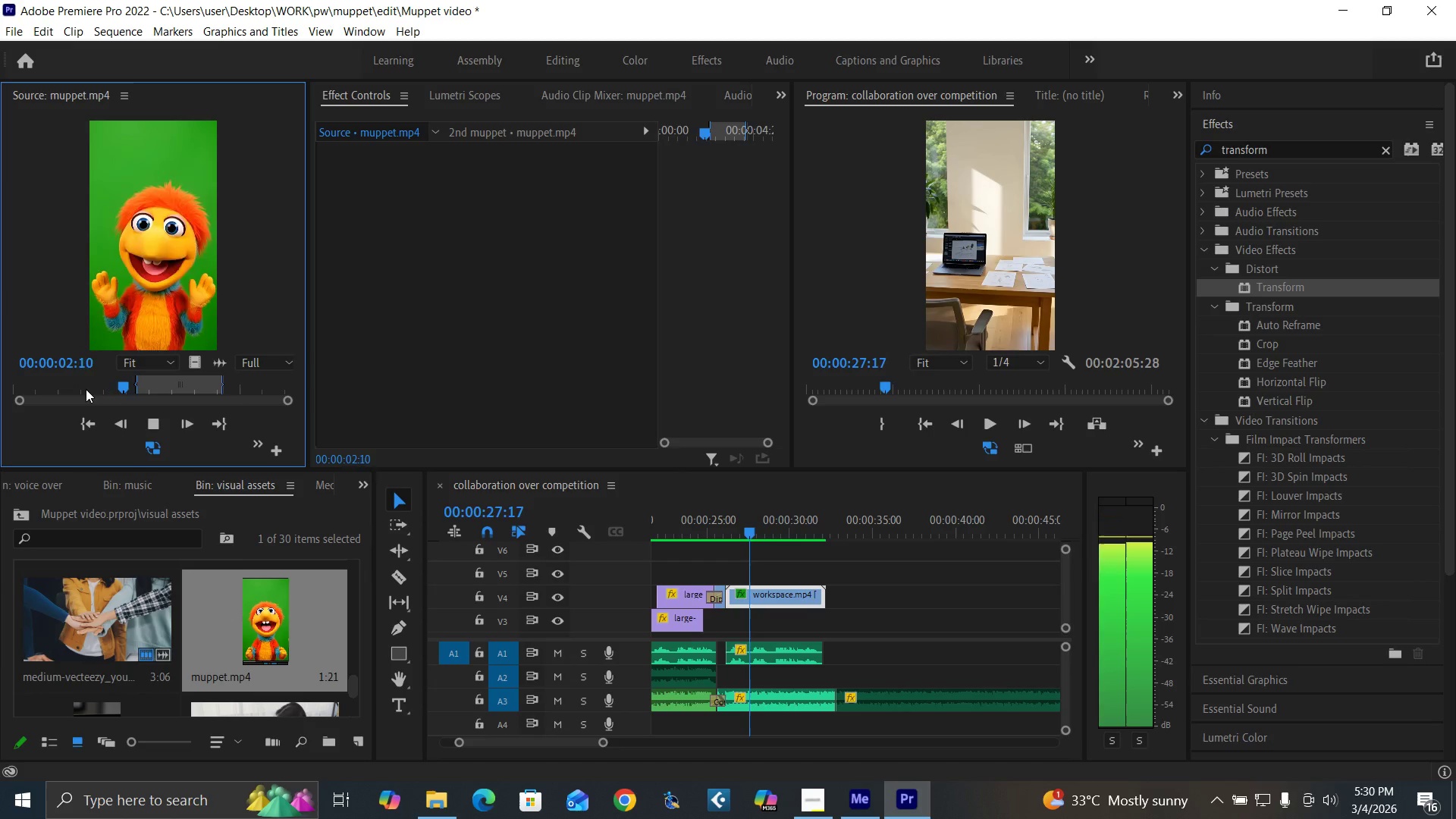 
key(Space)
 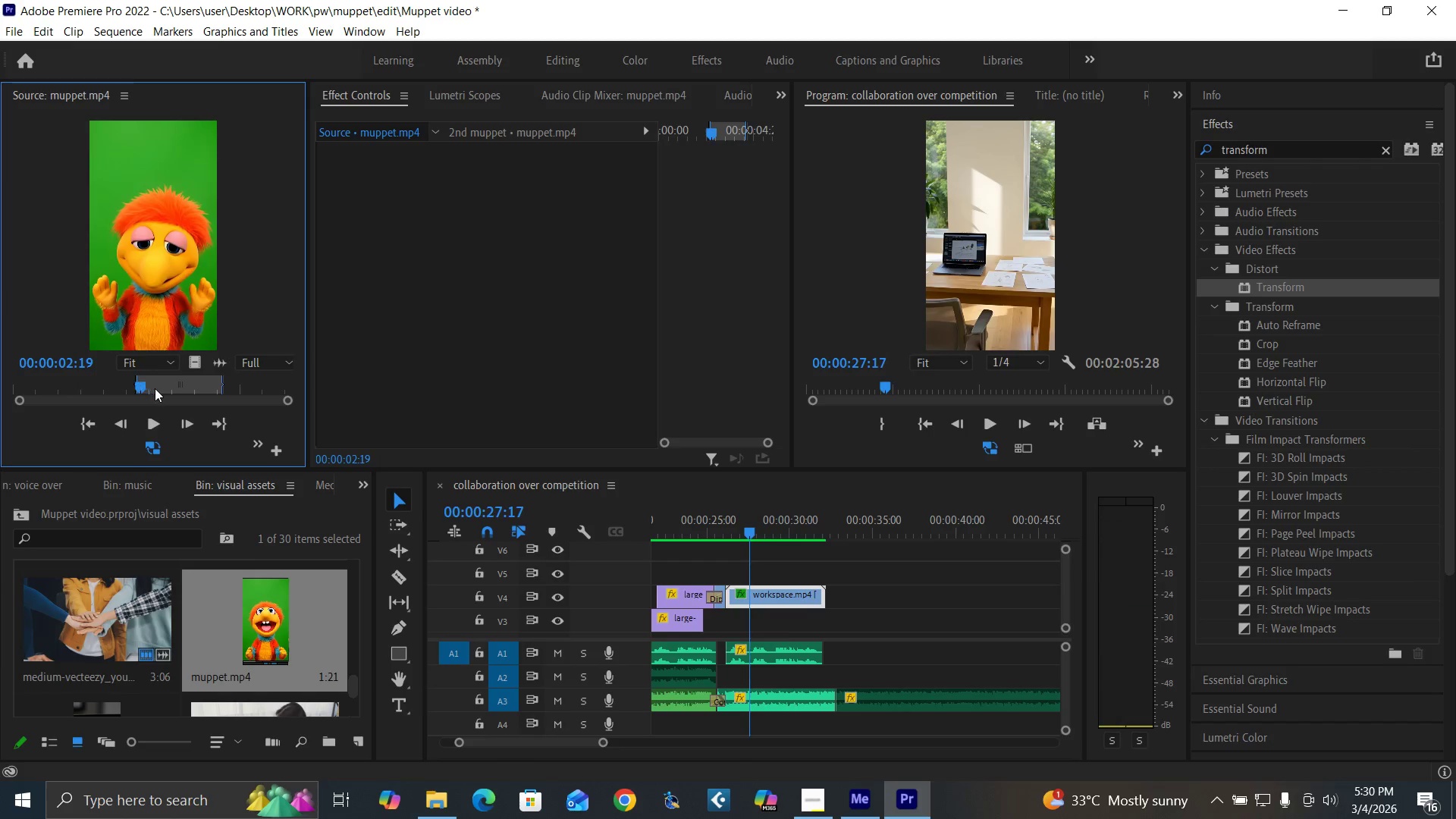 
key(Space)
 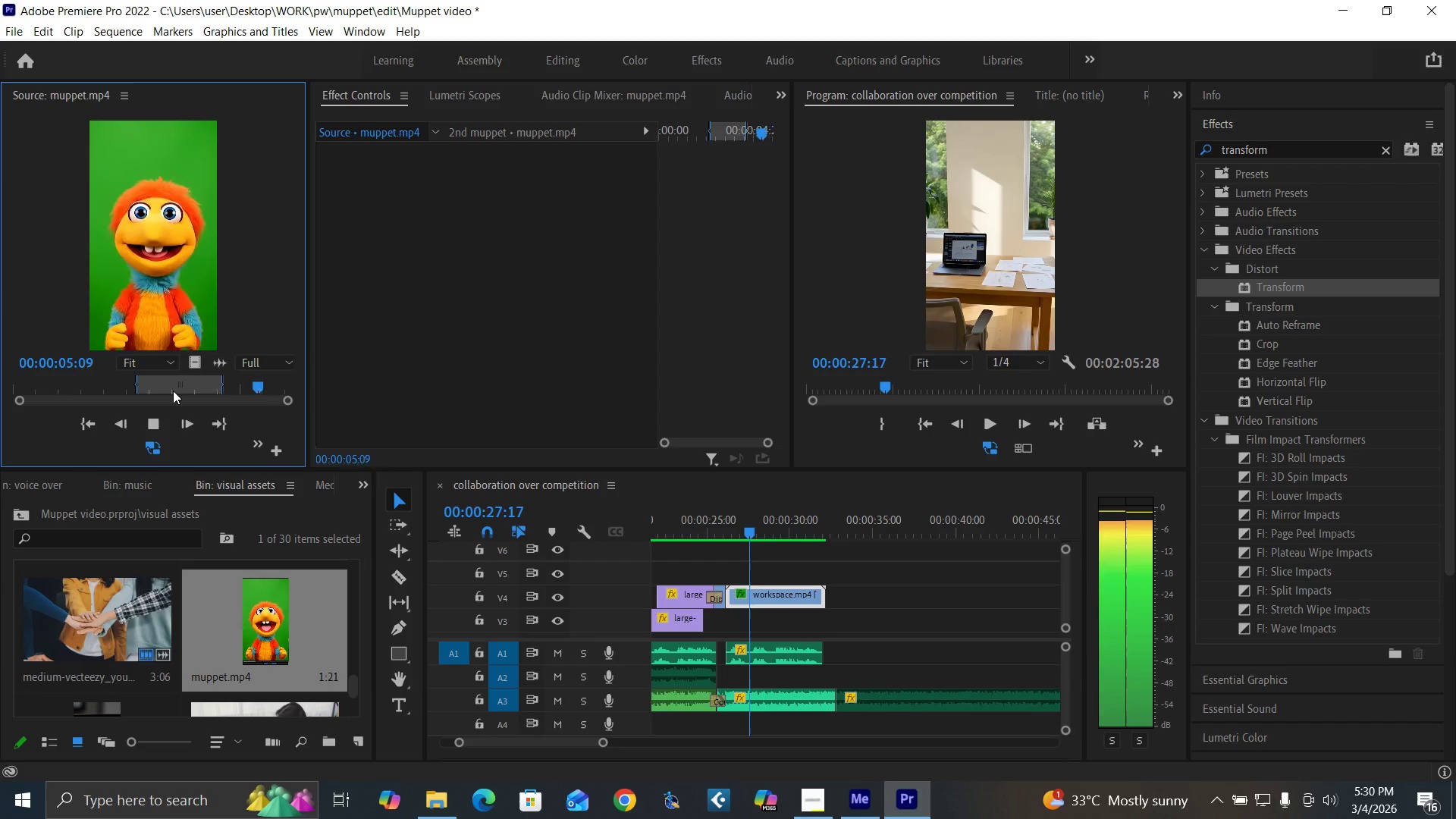 
key(Space)
 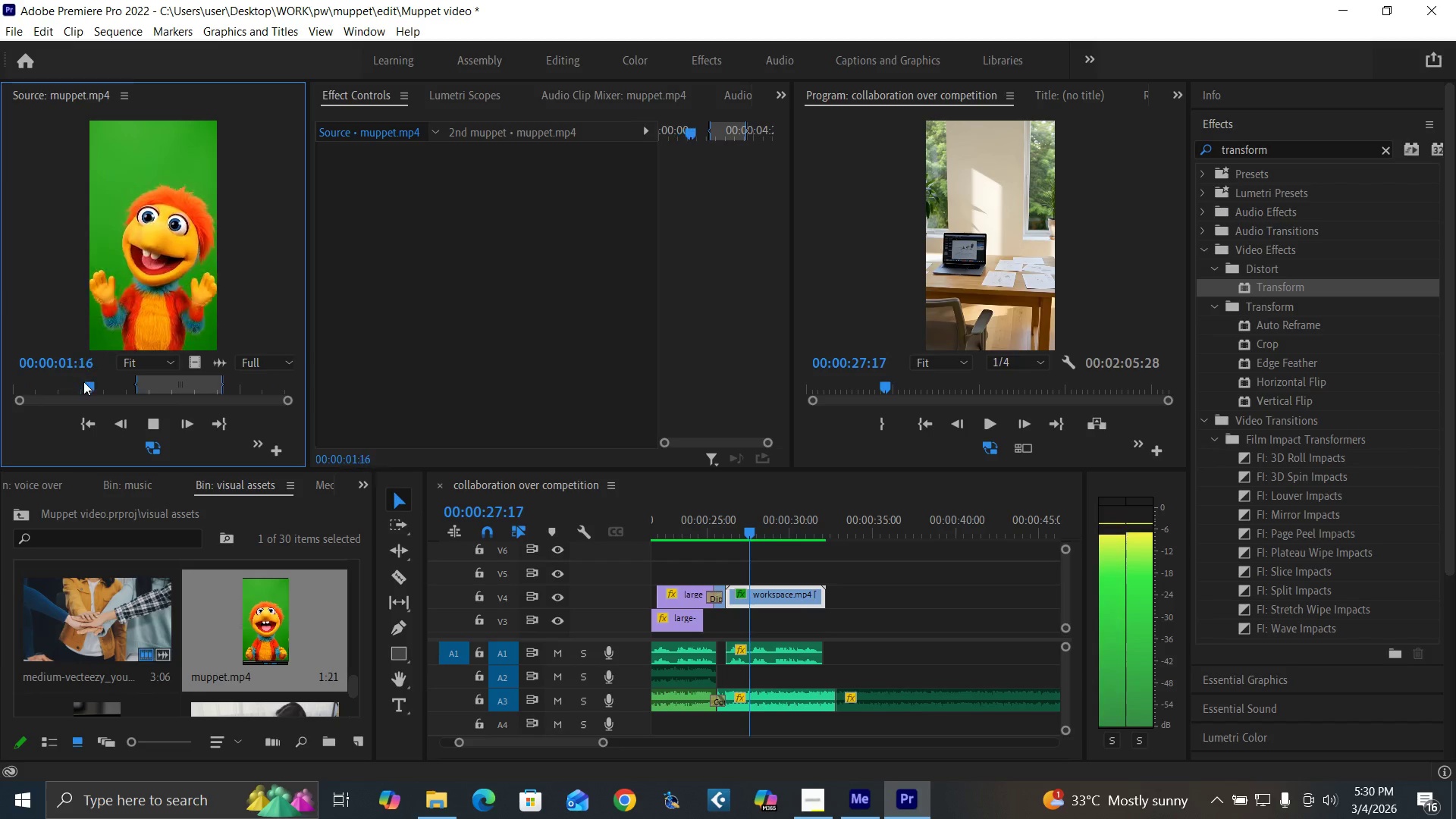 
key(Space)
 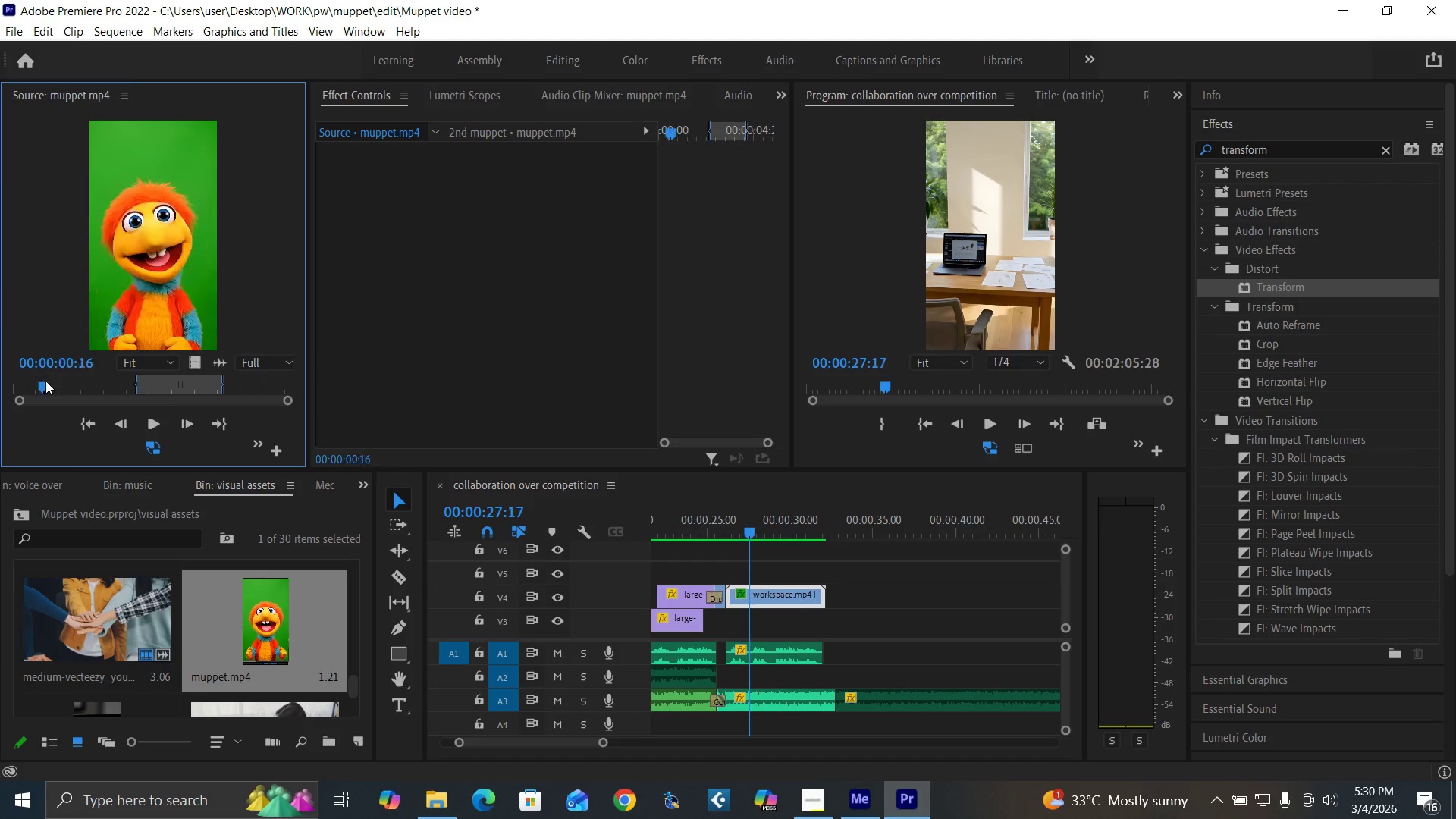 
left_click_drag(start_coordinate=[46, 381], to_coordinate=[0, 419])
 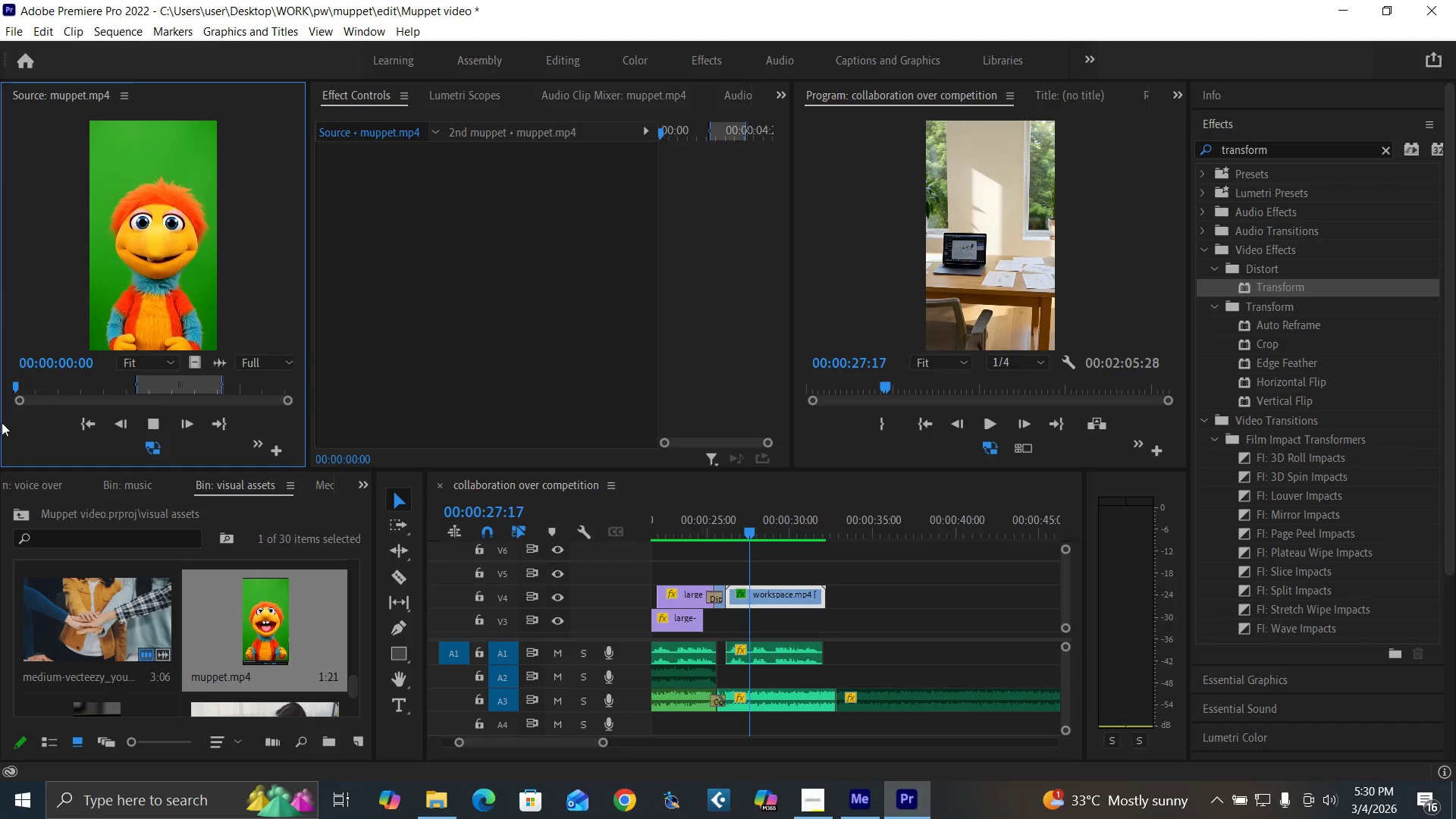 
key(Space)
 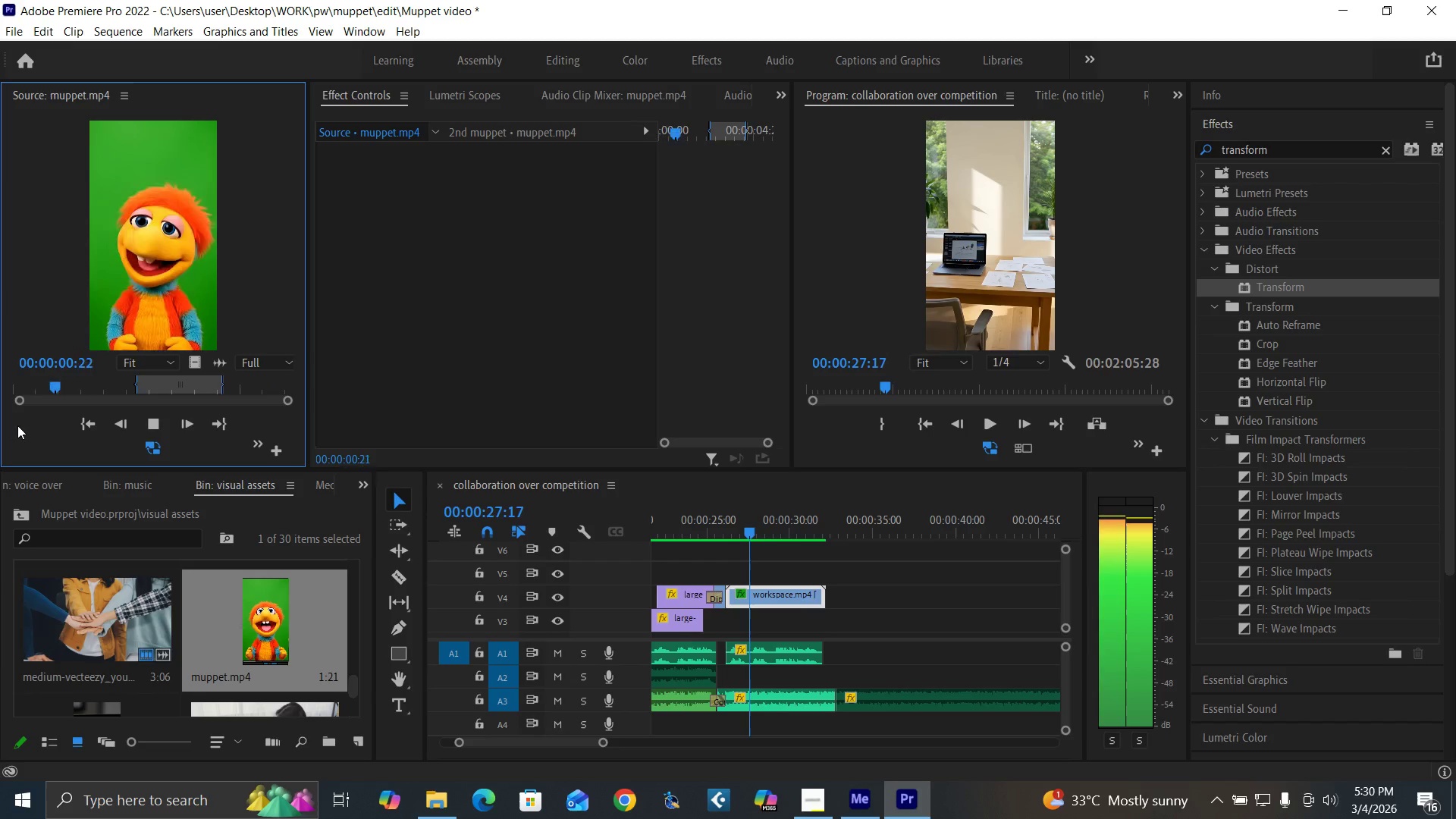 
key(Space)
 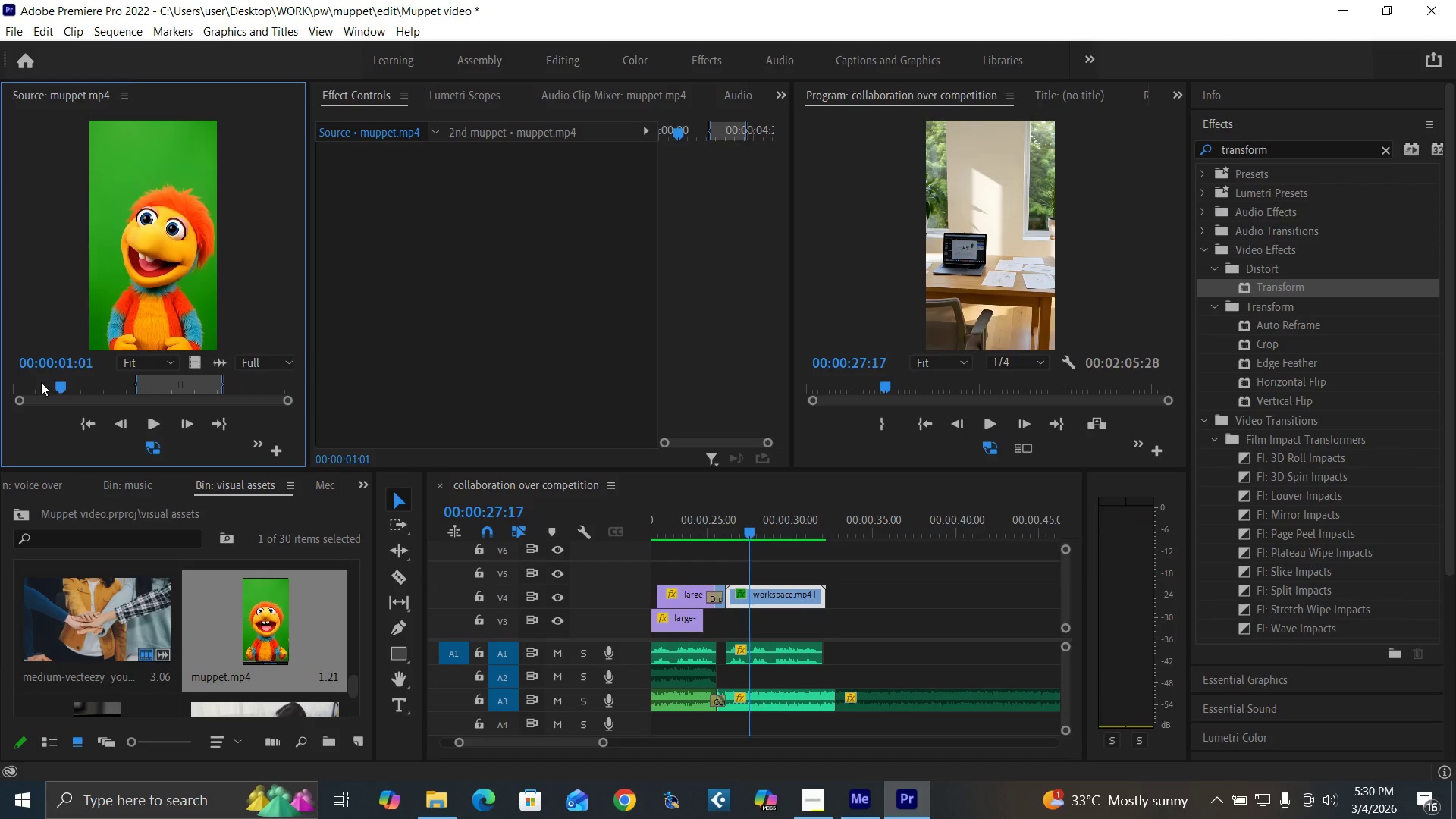 
left_click_drag(start_coordinate=[41, 382], to_coordinate=[1, 415])
 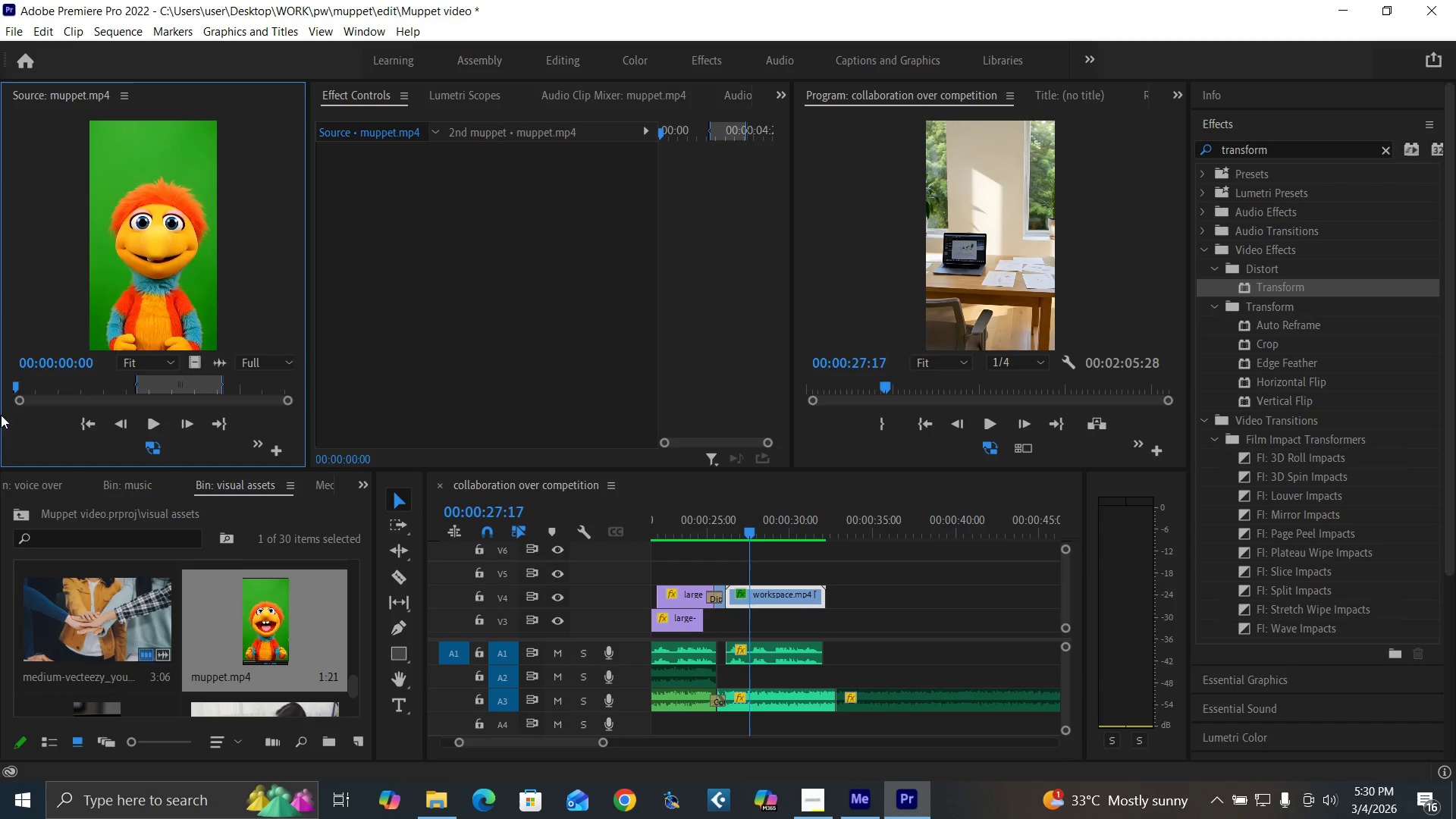 
key(Space)
 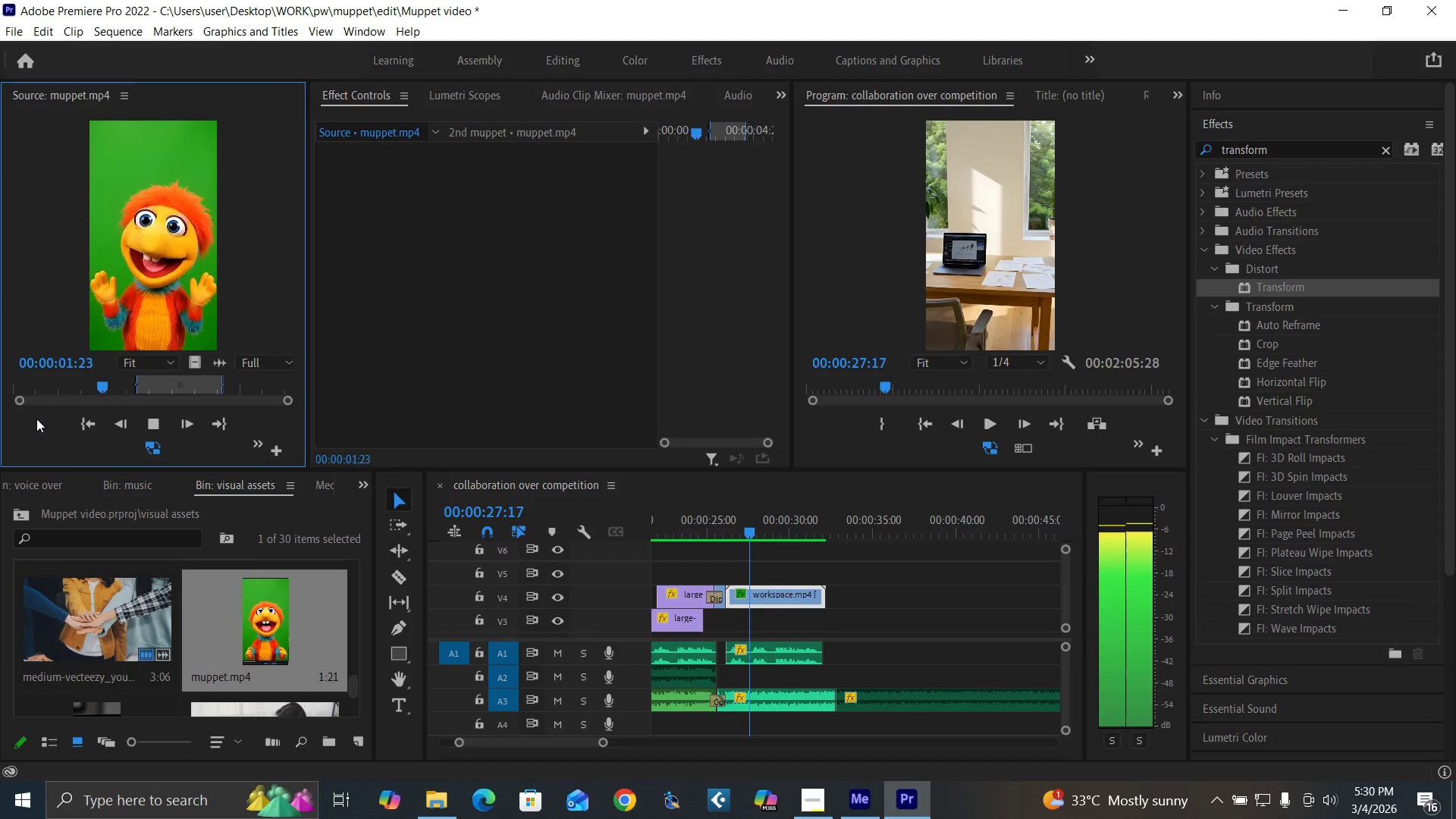 
key(Space)
 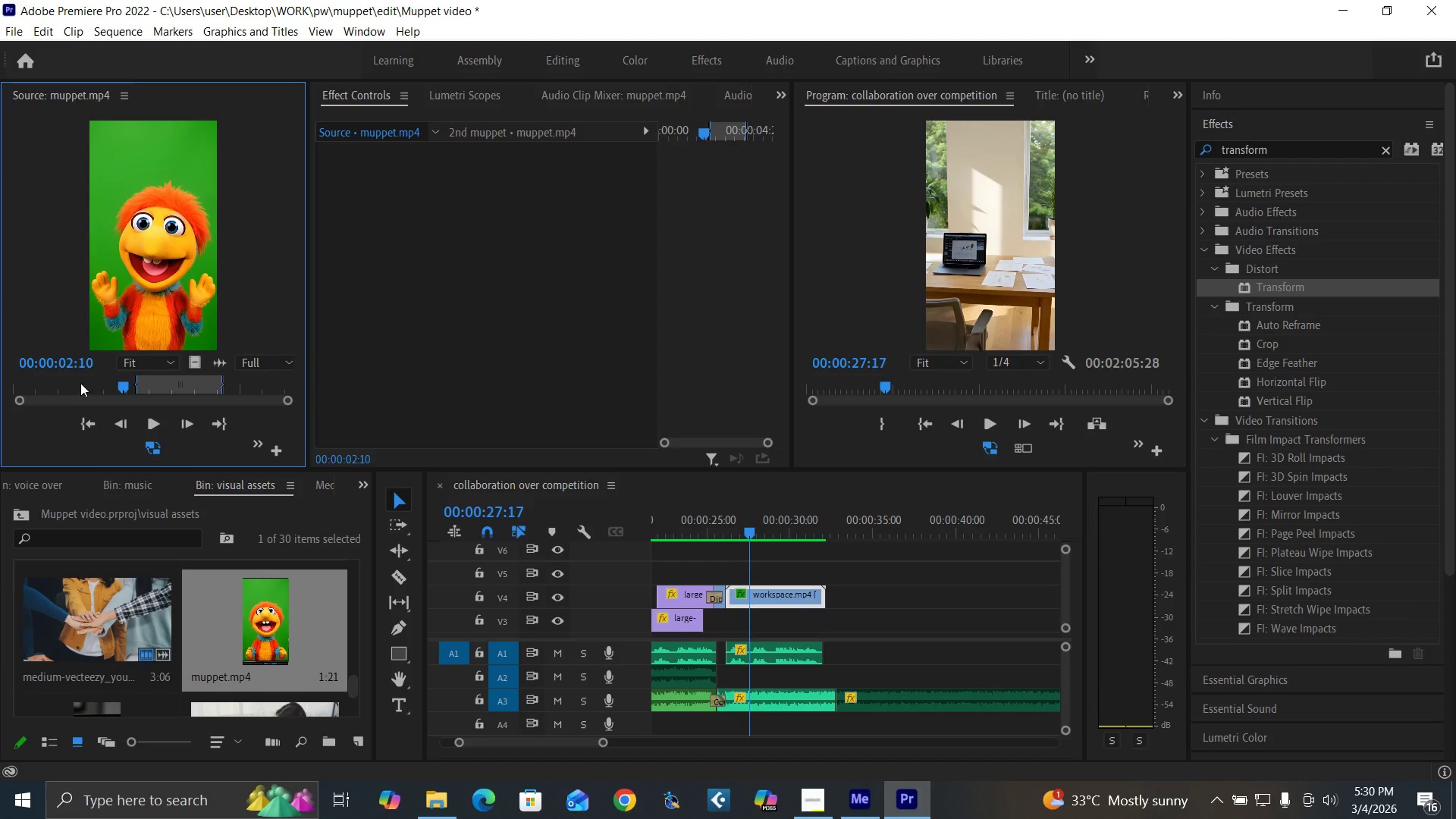 
left_click([78, 382])
 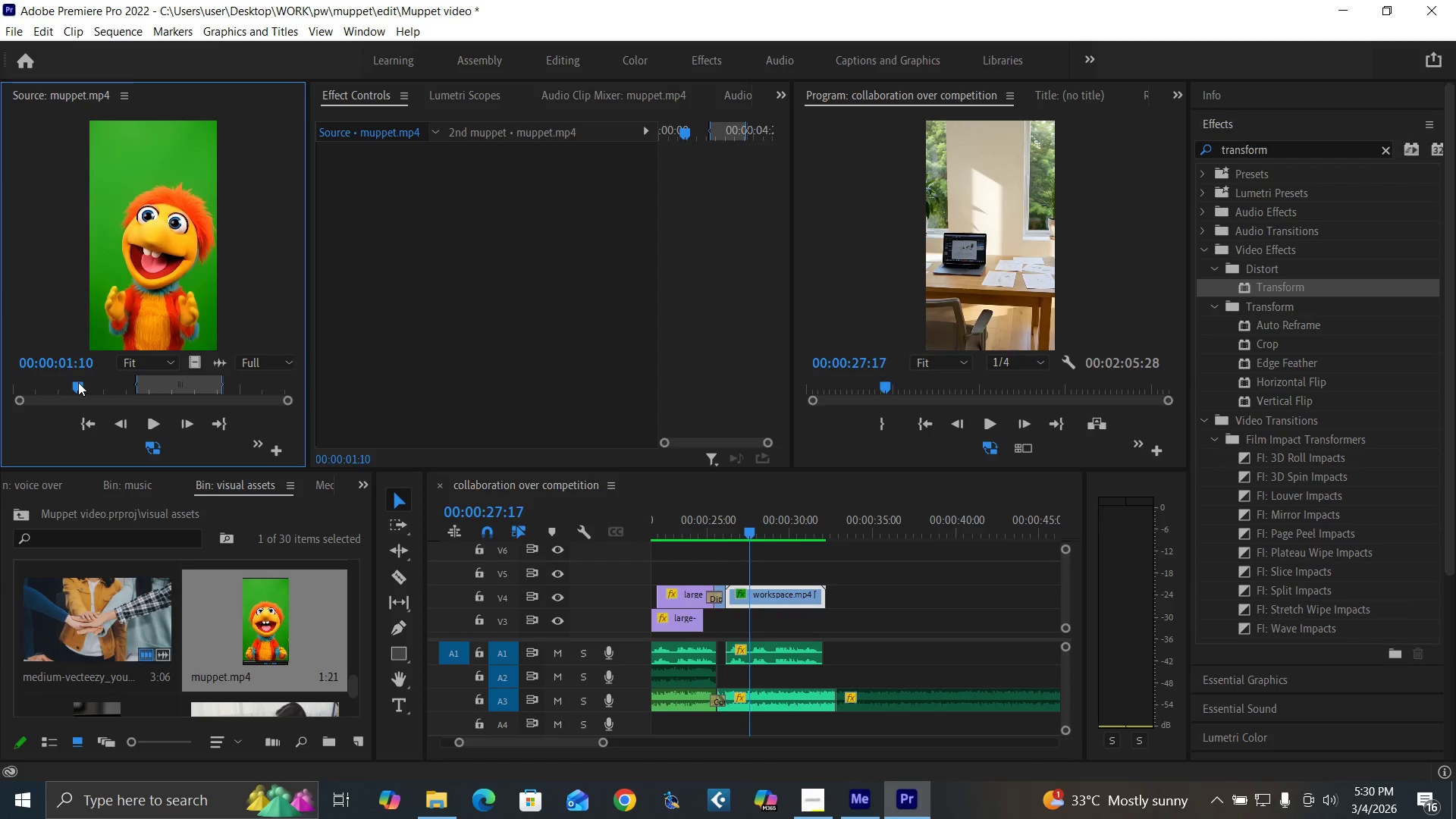 
key(Space)
 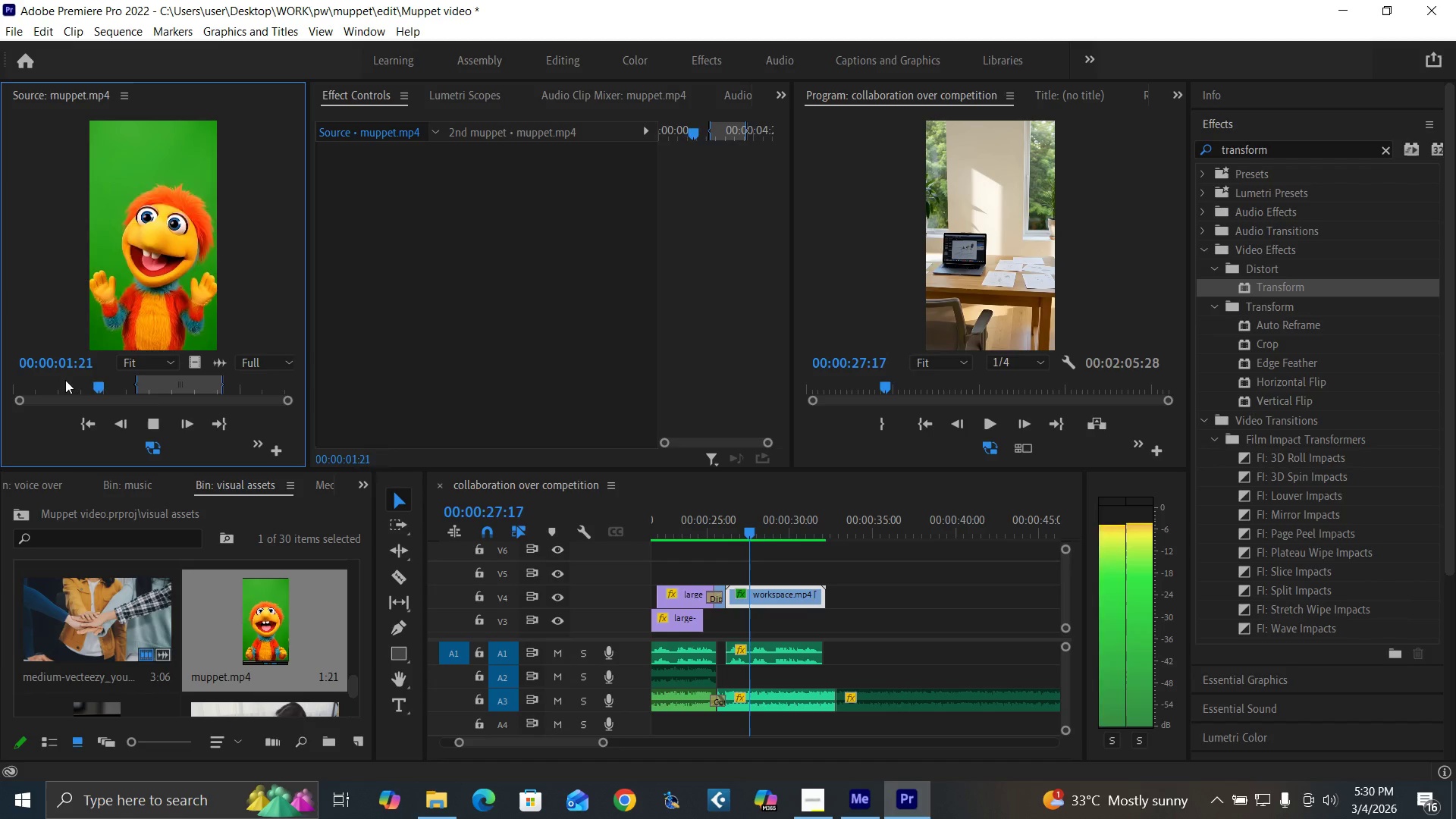 
key(Space)
 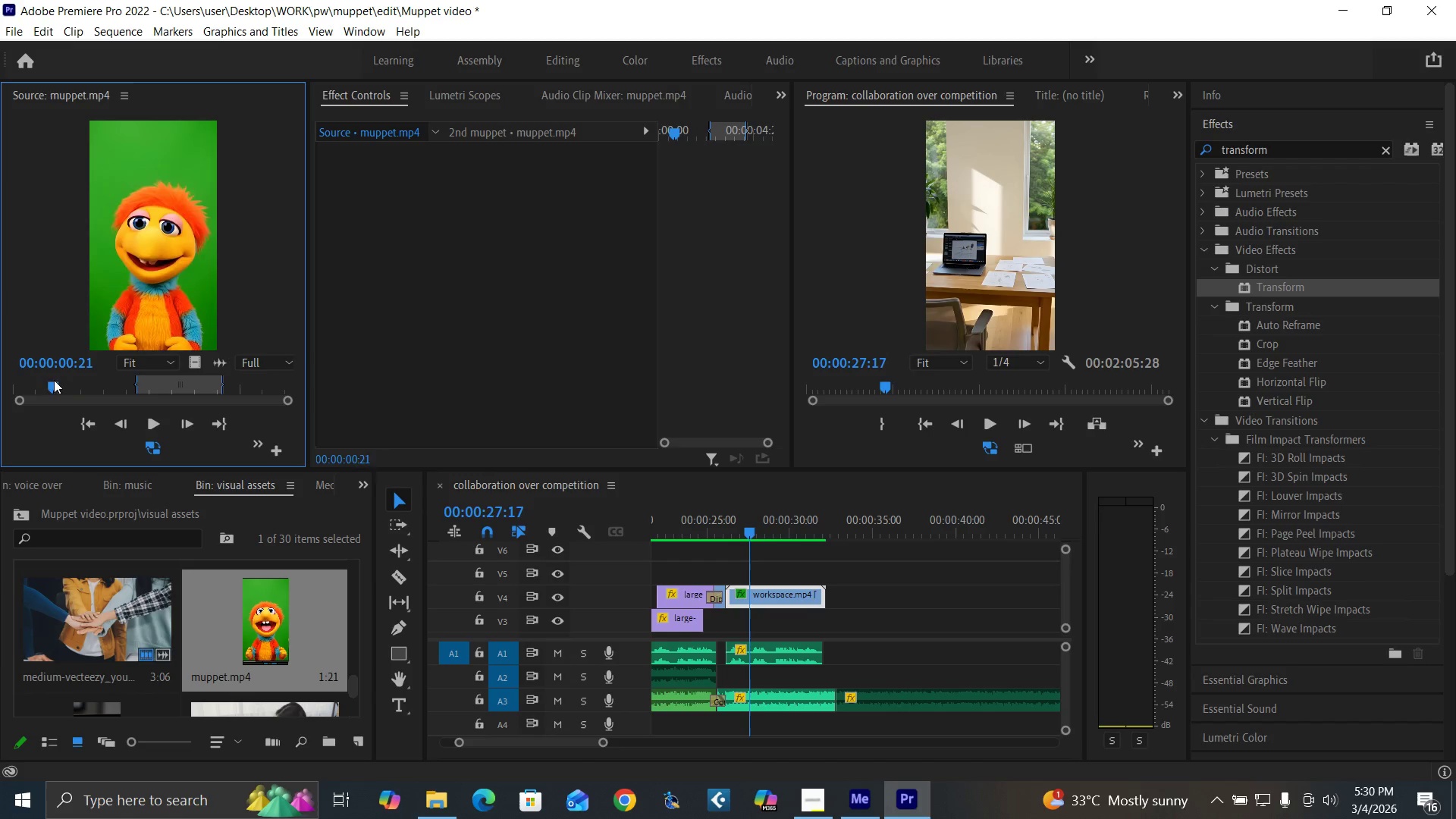 
left_click_drag(start_coordinate=[54, 380], to_coordinate=[51, 402])
 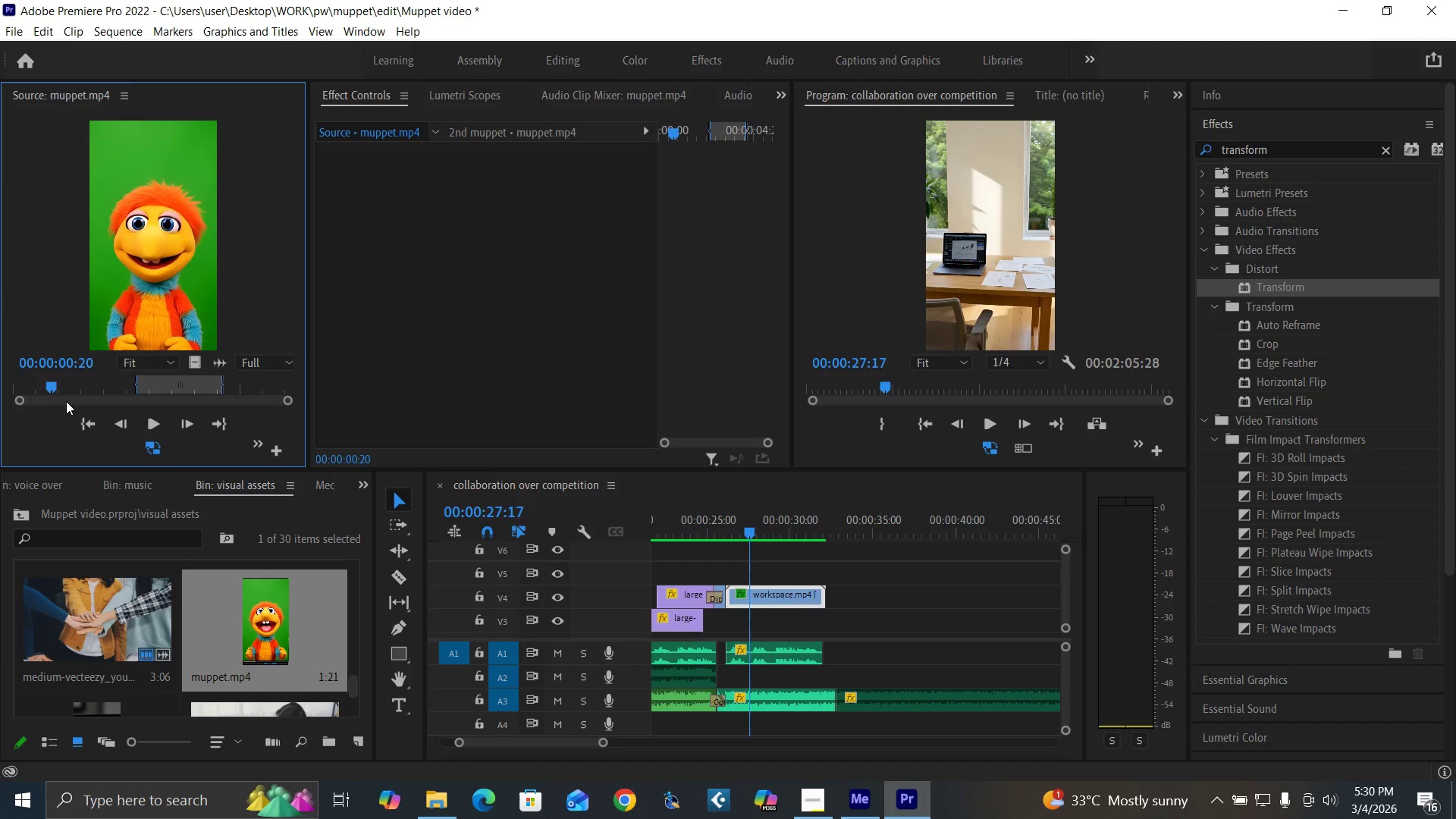 
key(I)
 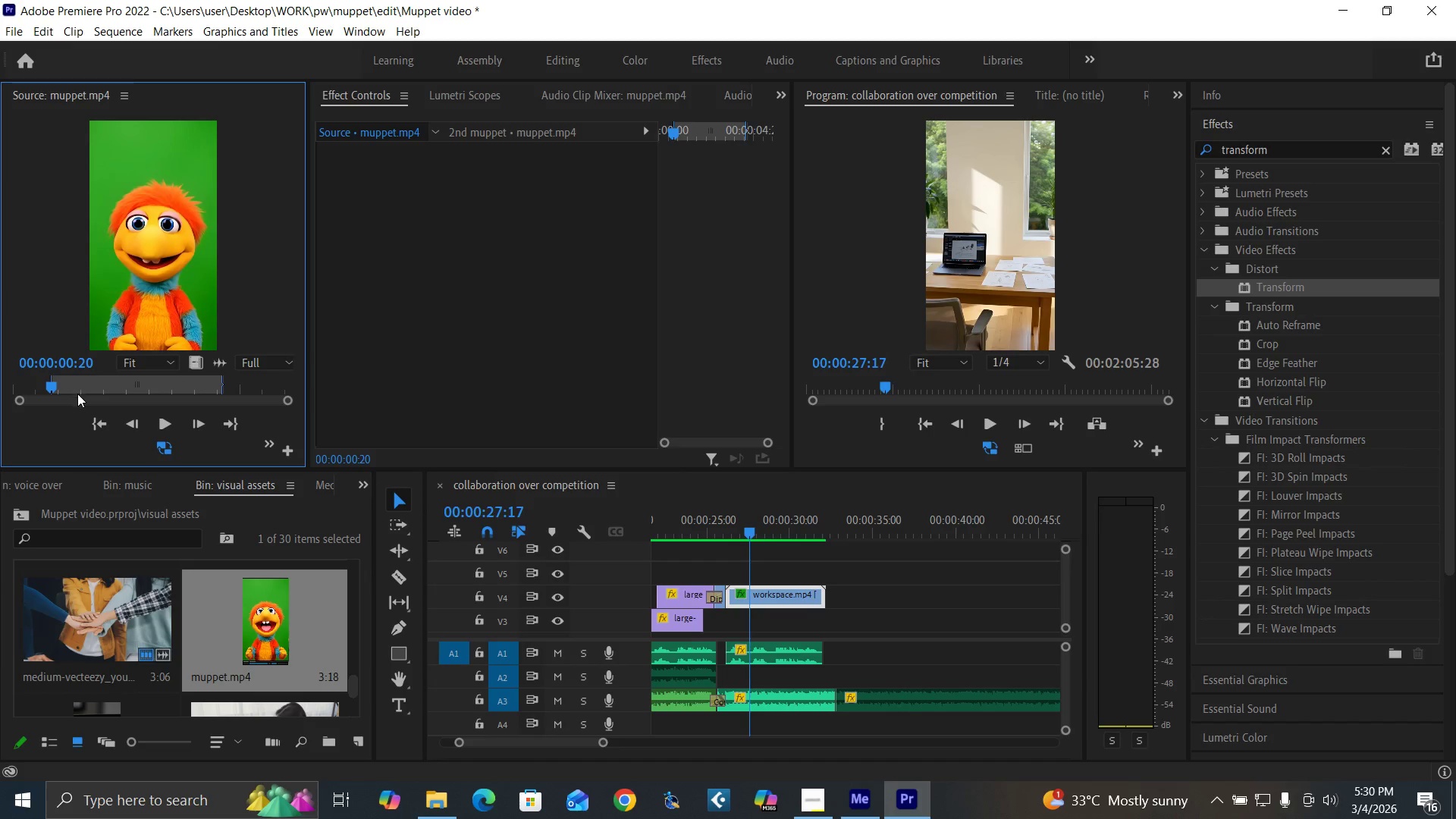 
key(Space)
 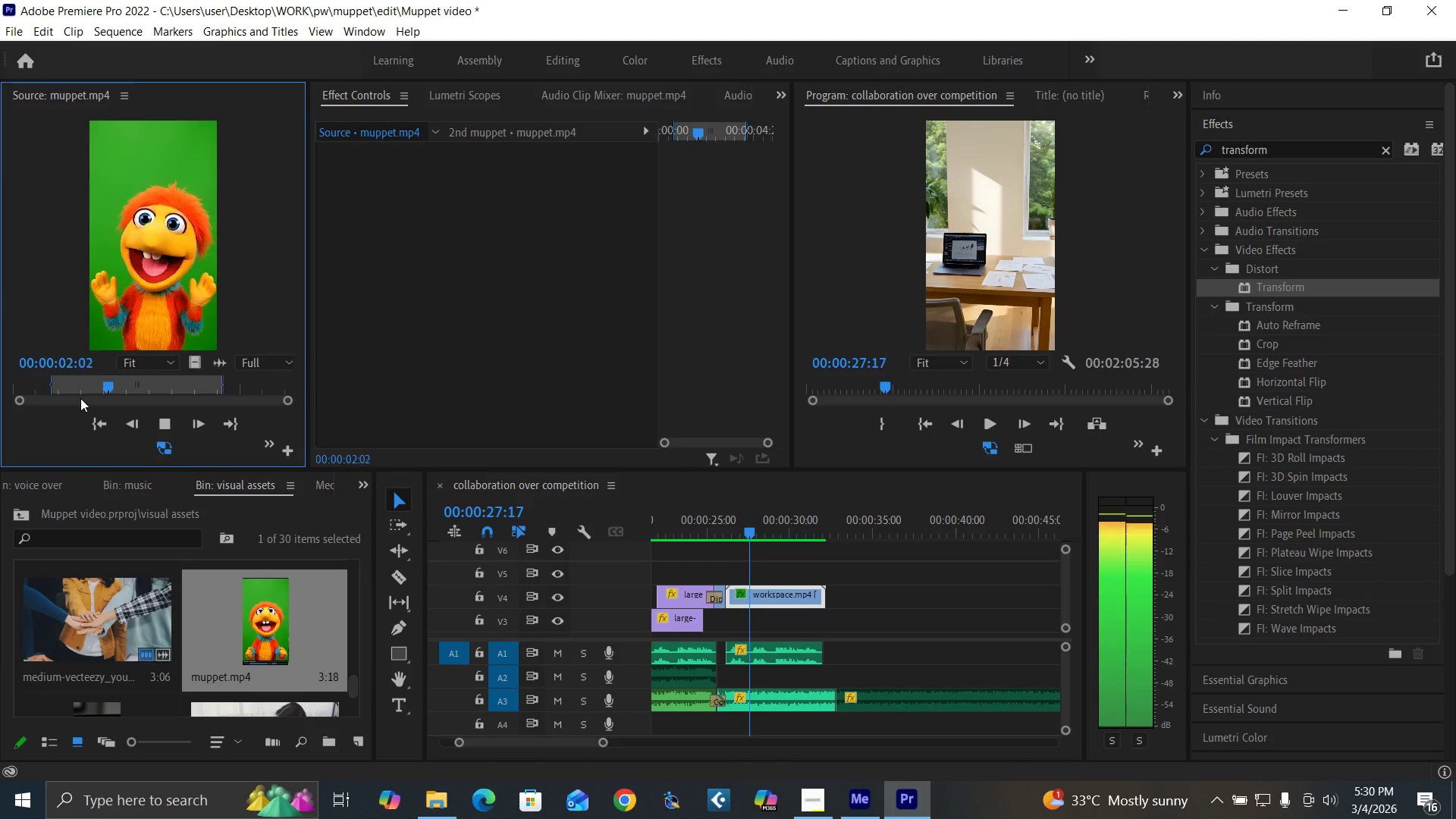 
key(Space)
 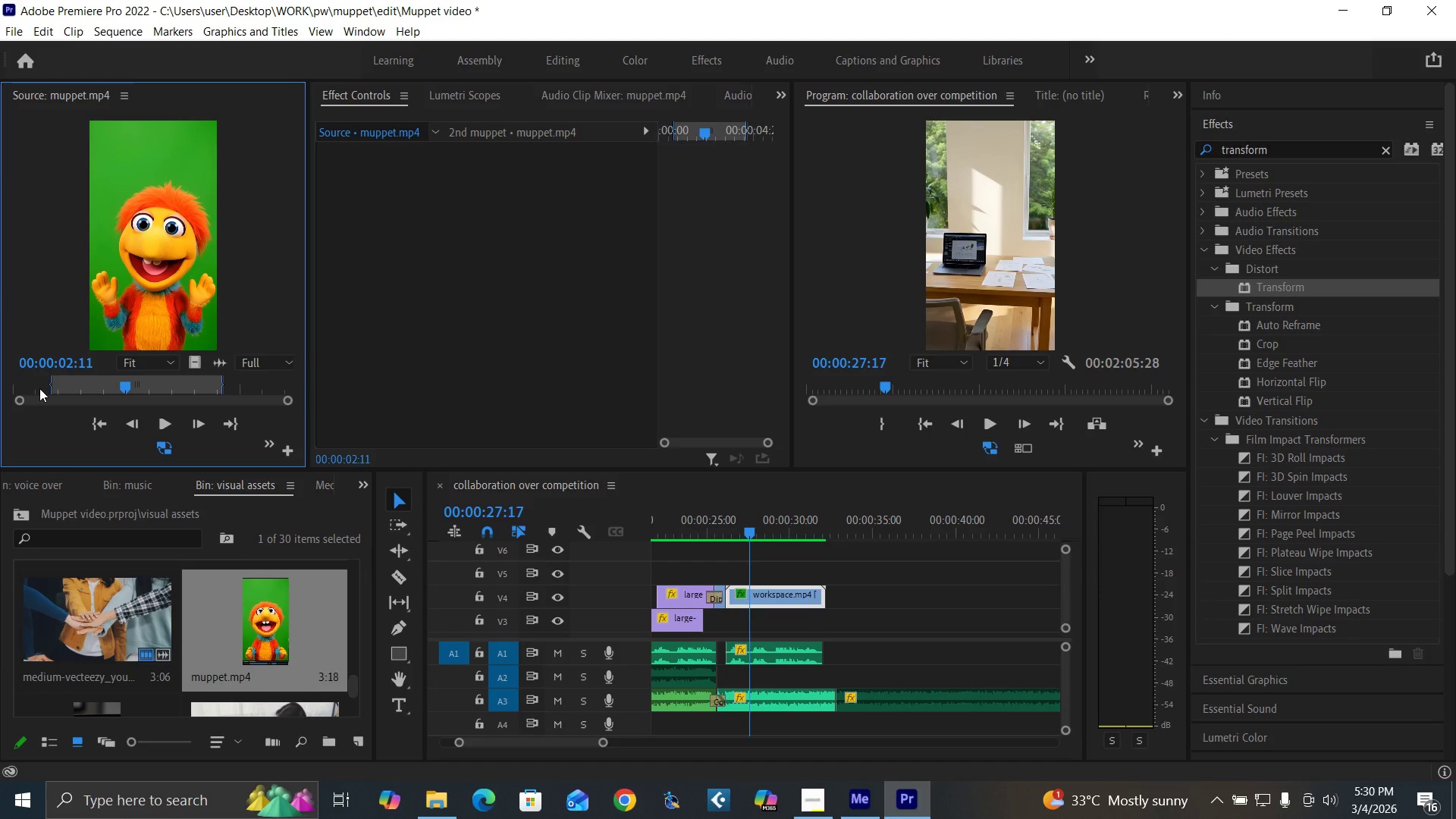 
wait(6.09)
 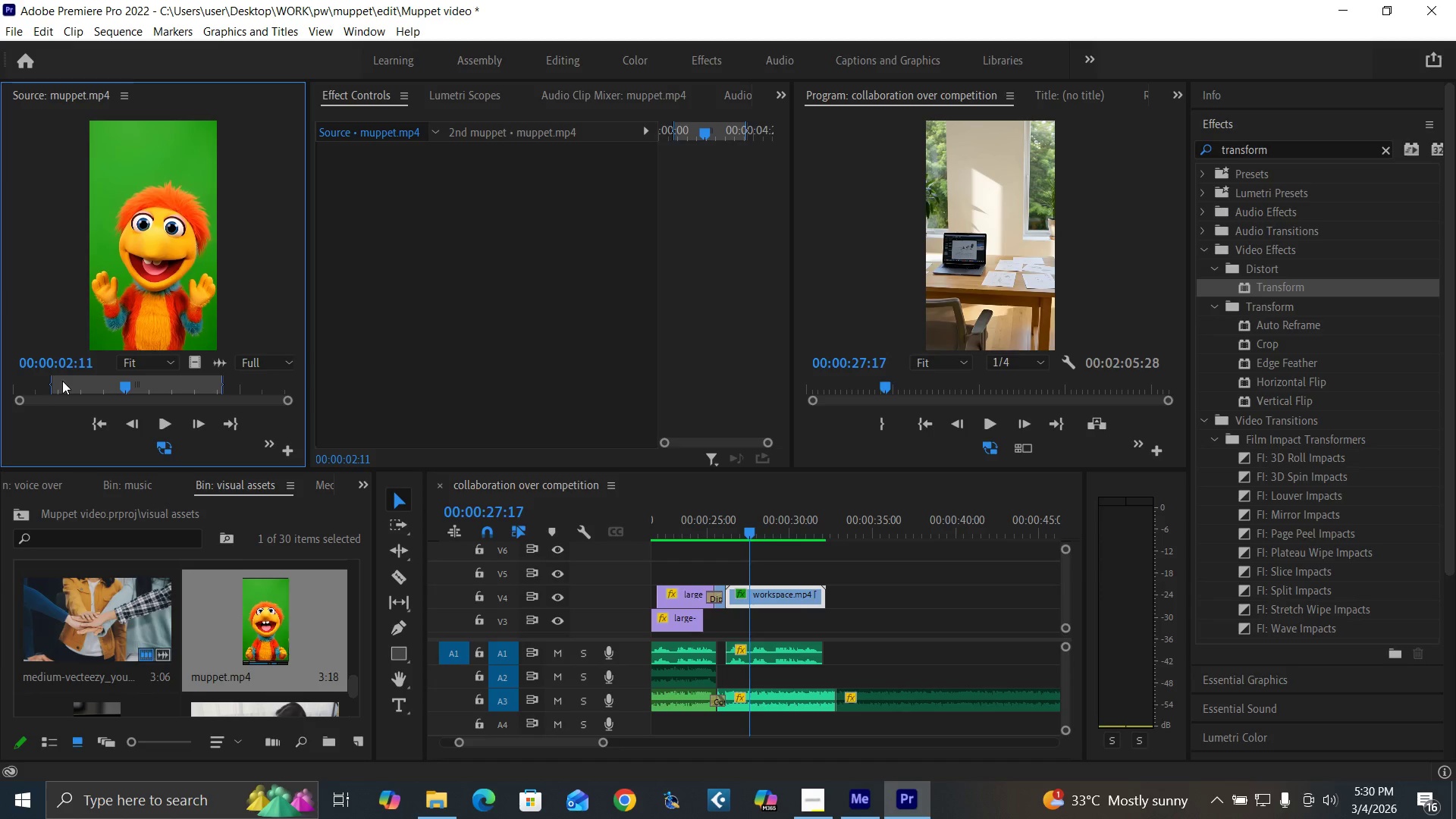 
key(O)
 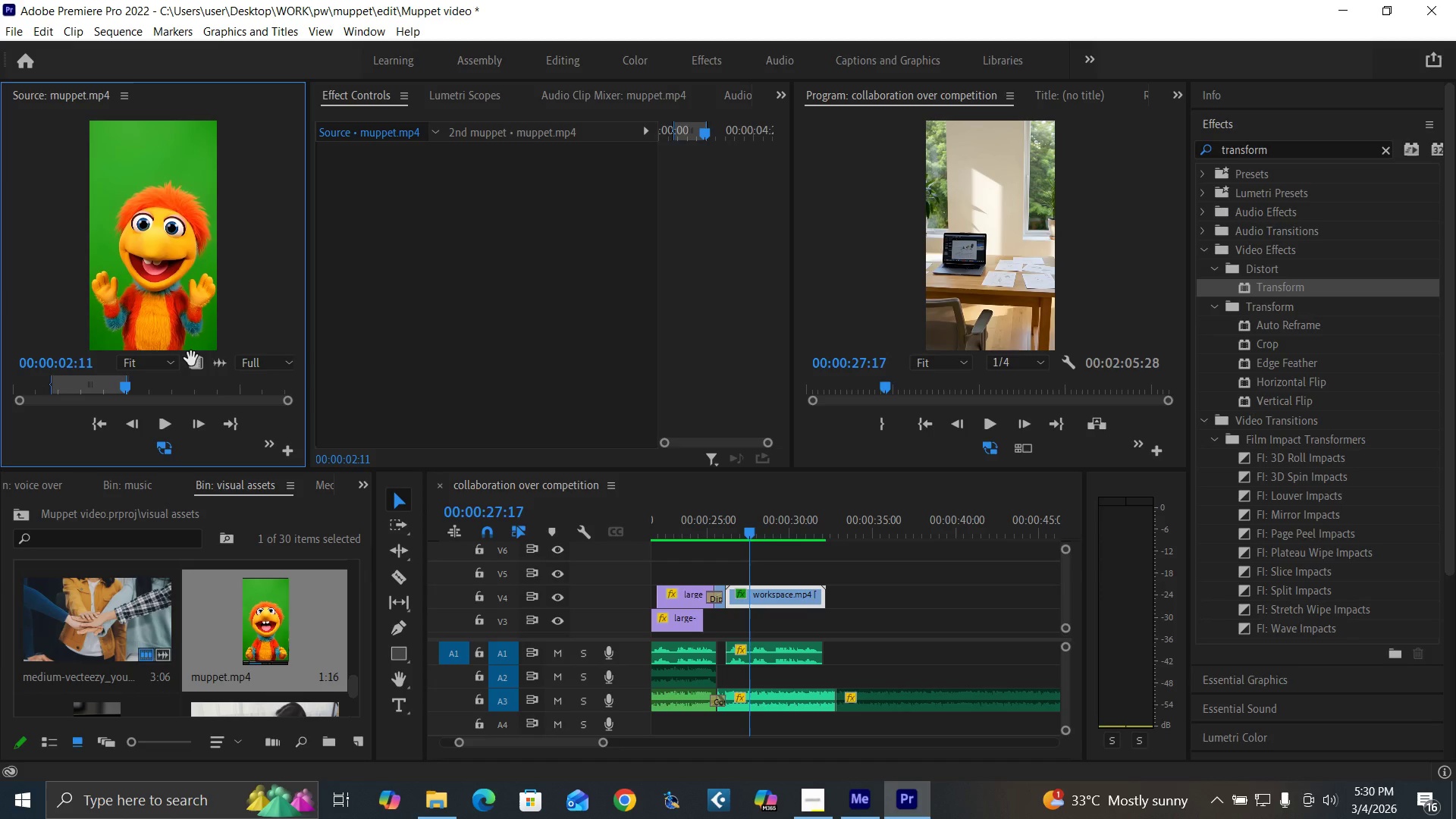 
left_click_drag(start_coordinate=[191, 359], to_coordinate=[724, 562])
 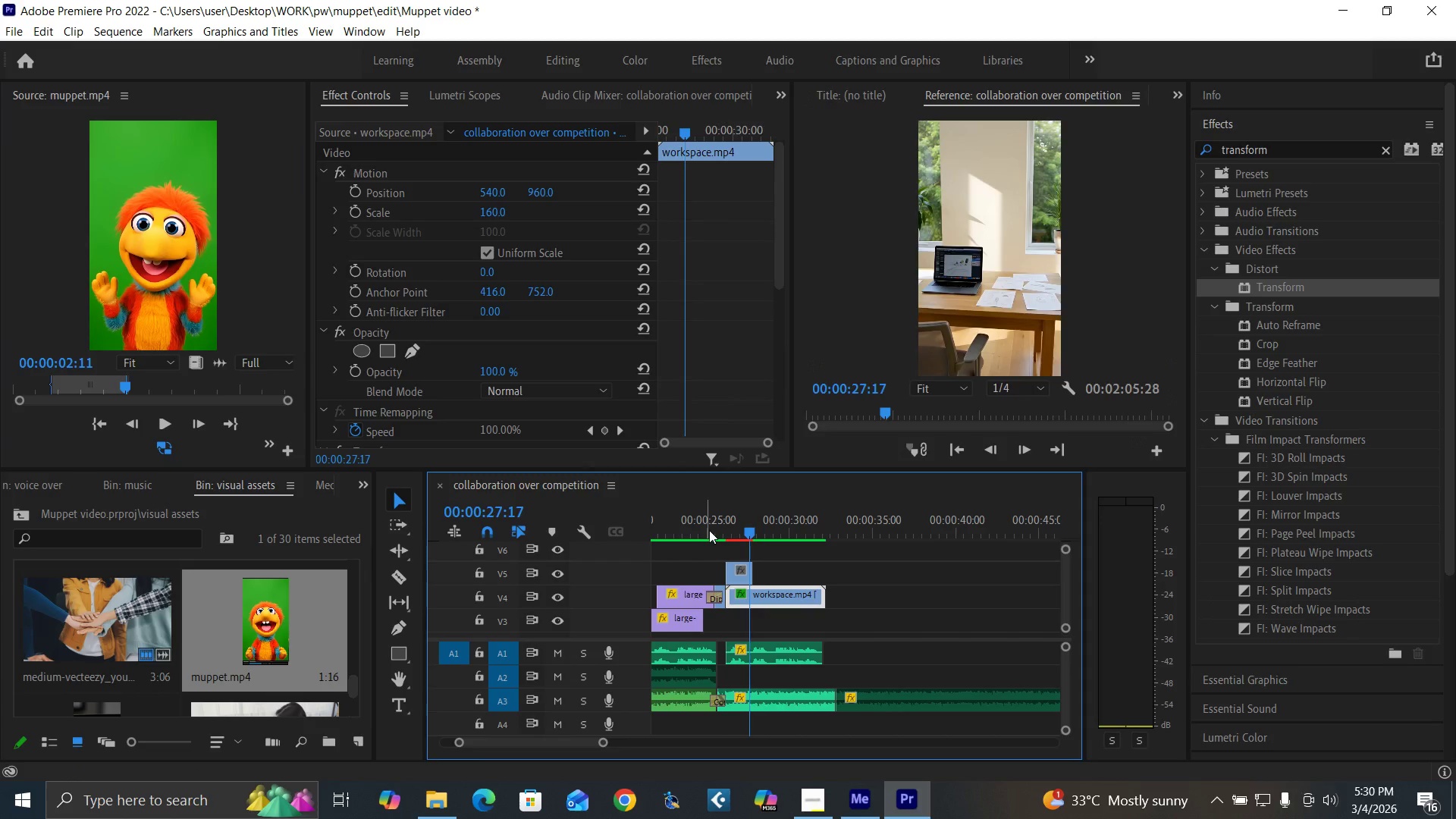 
left_click([711, 529])
 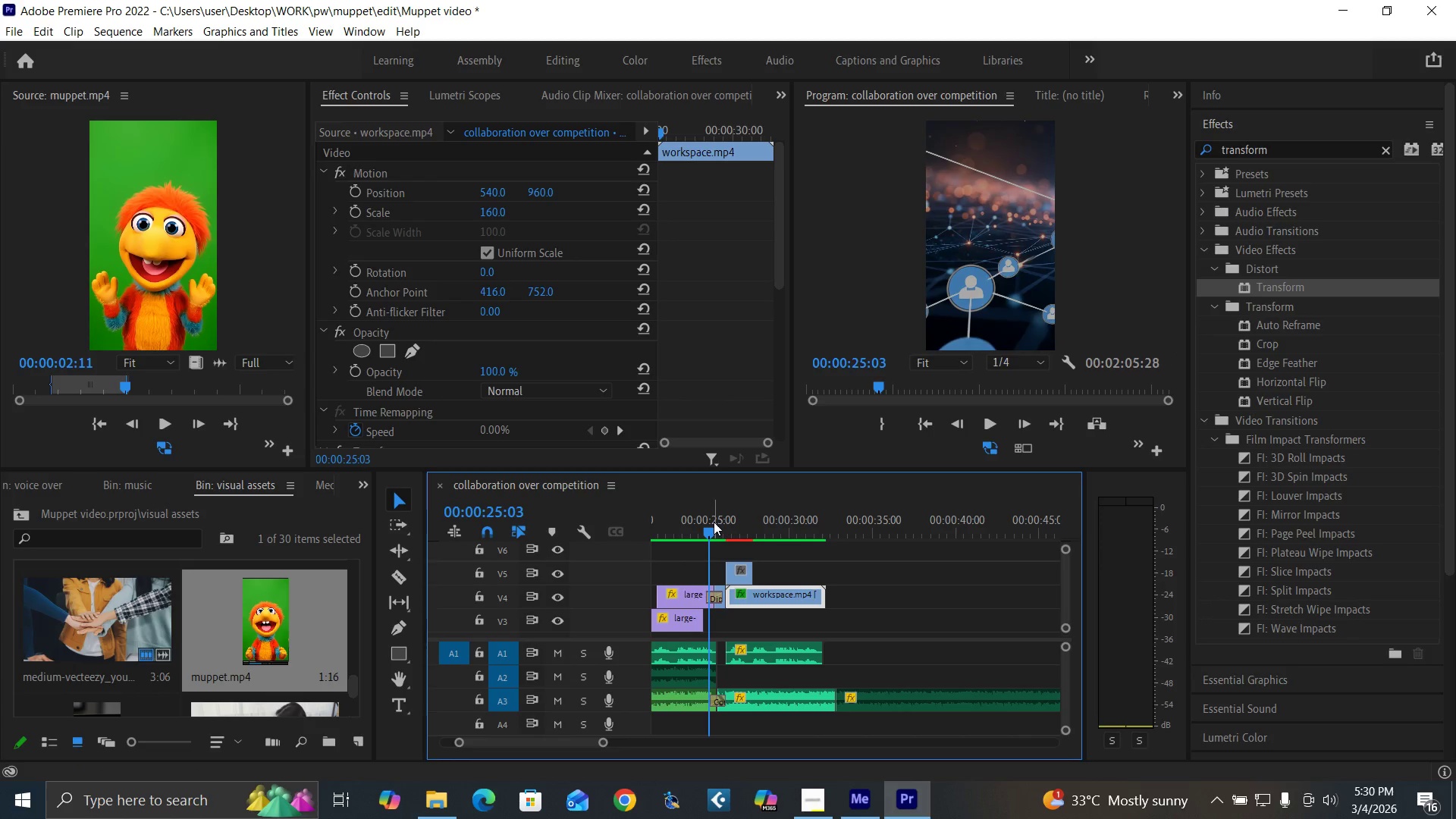 
key(Space)
 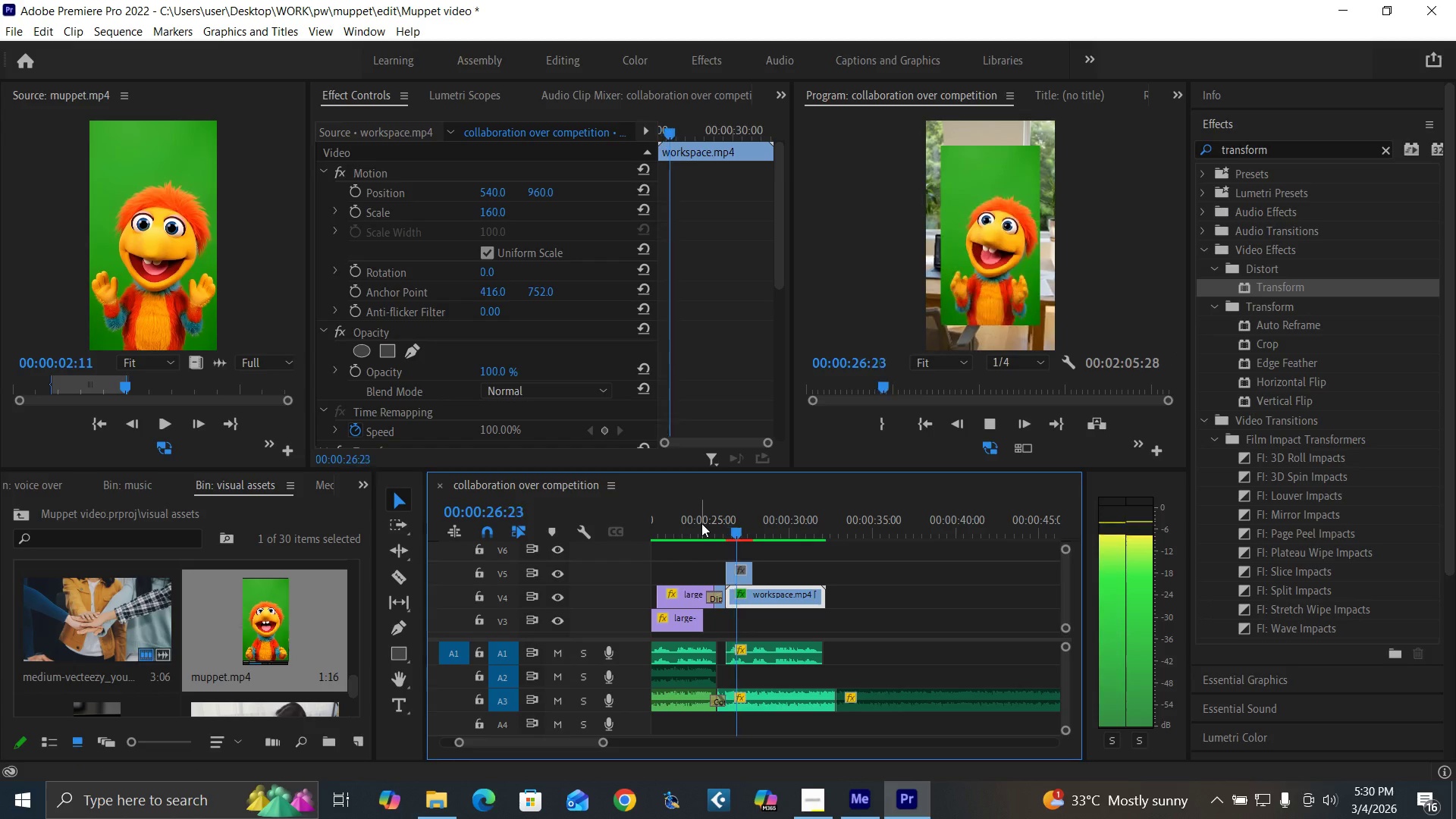 
key(Space)
 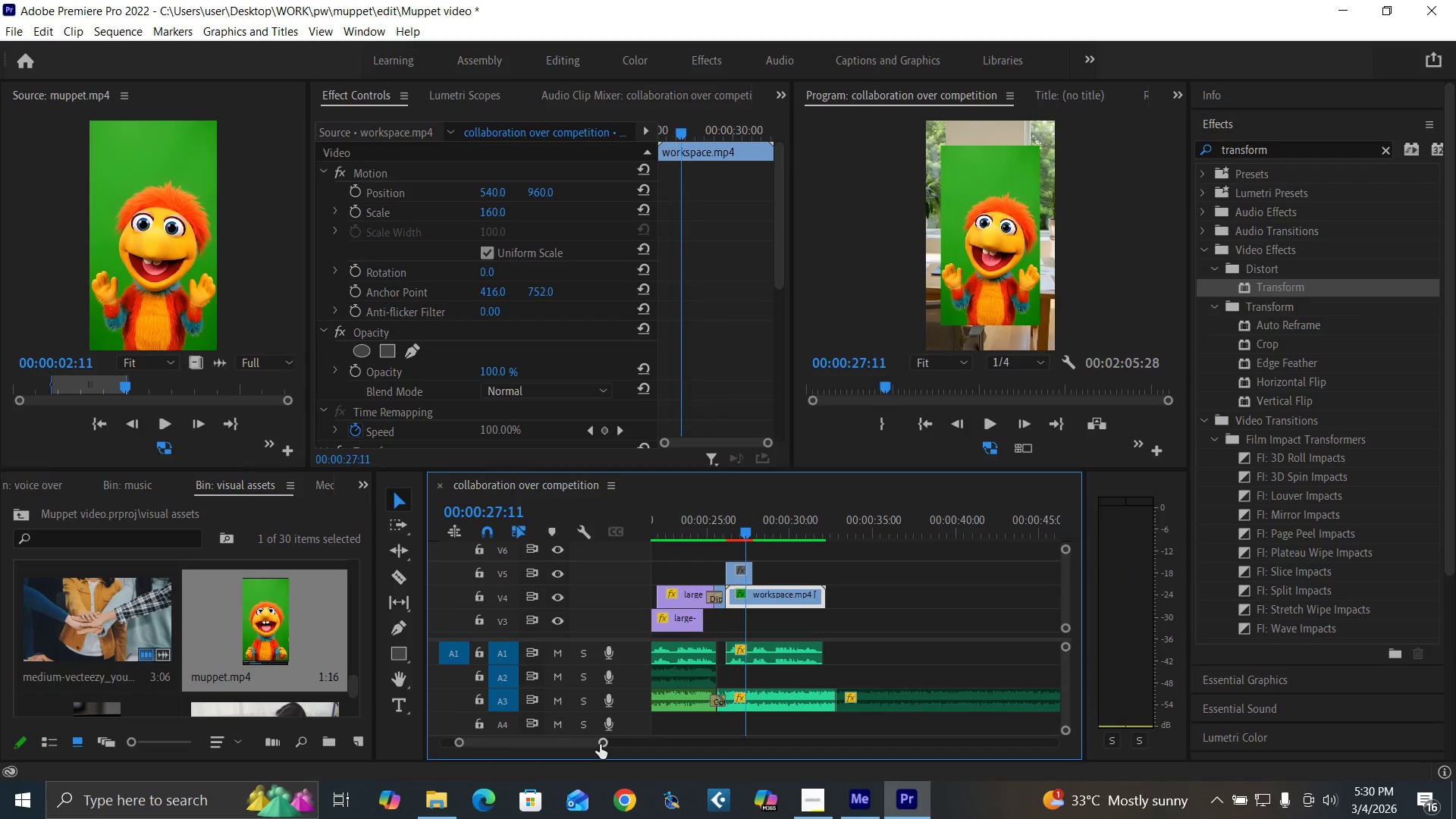 
left_click_drag(start_coordinate=[600, 745], to_coordinate=[567, 741])
 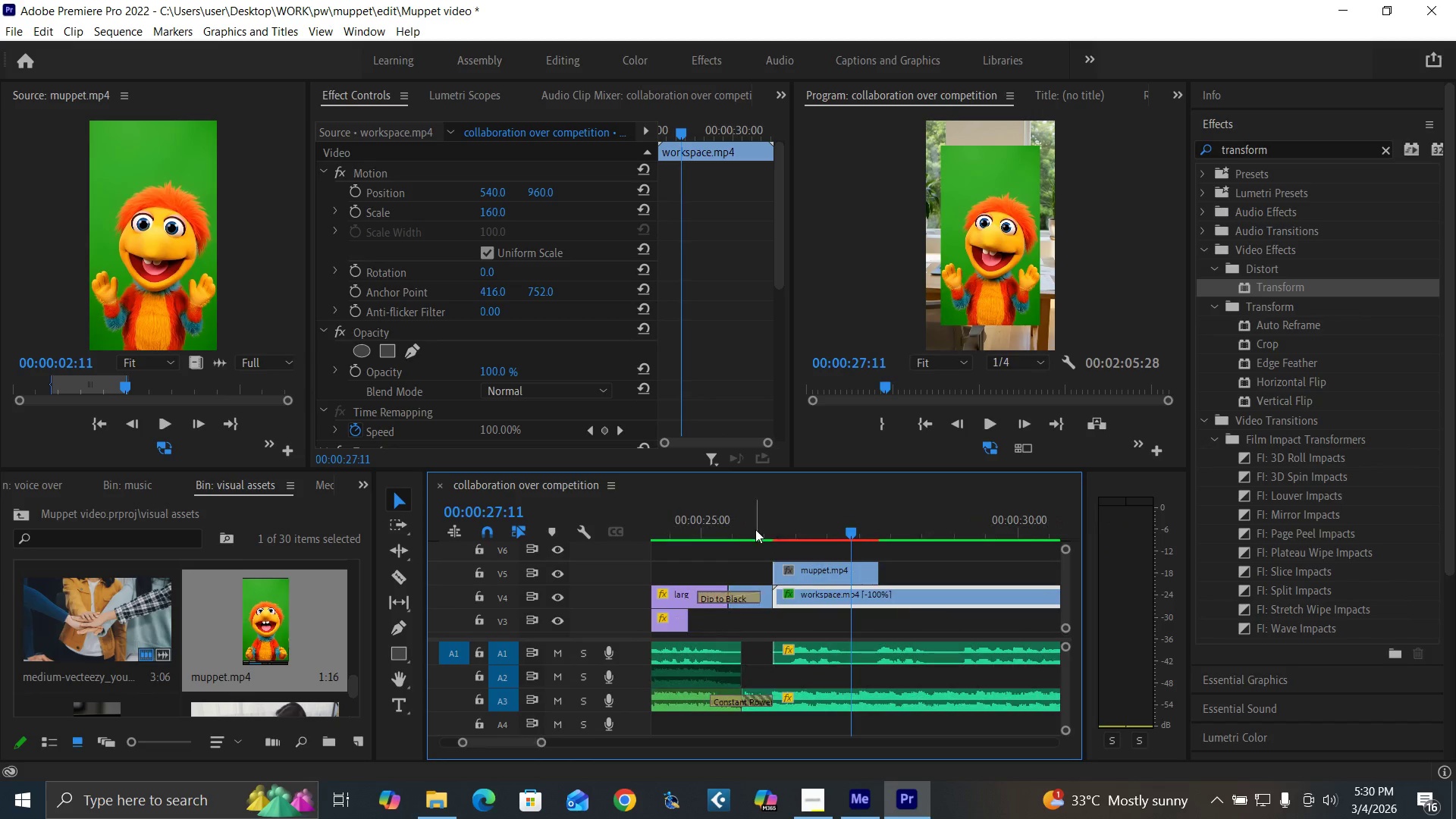 
left_click([755, 529])
 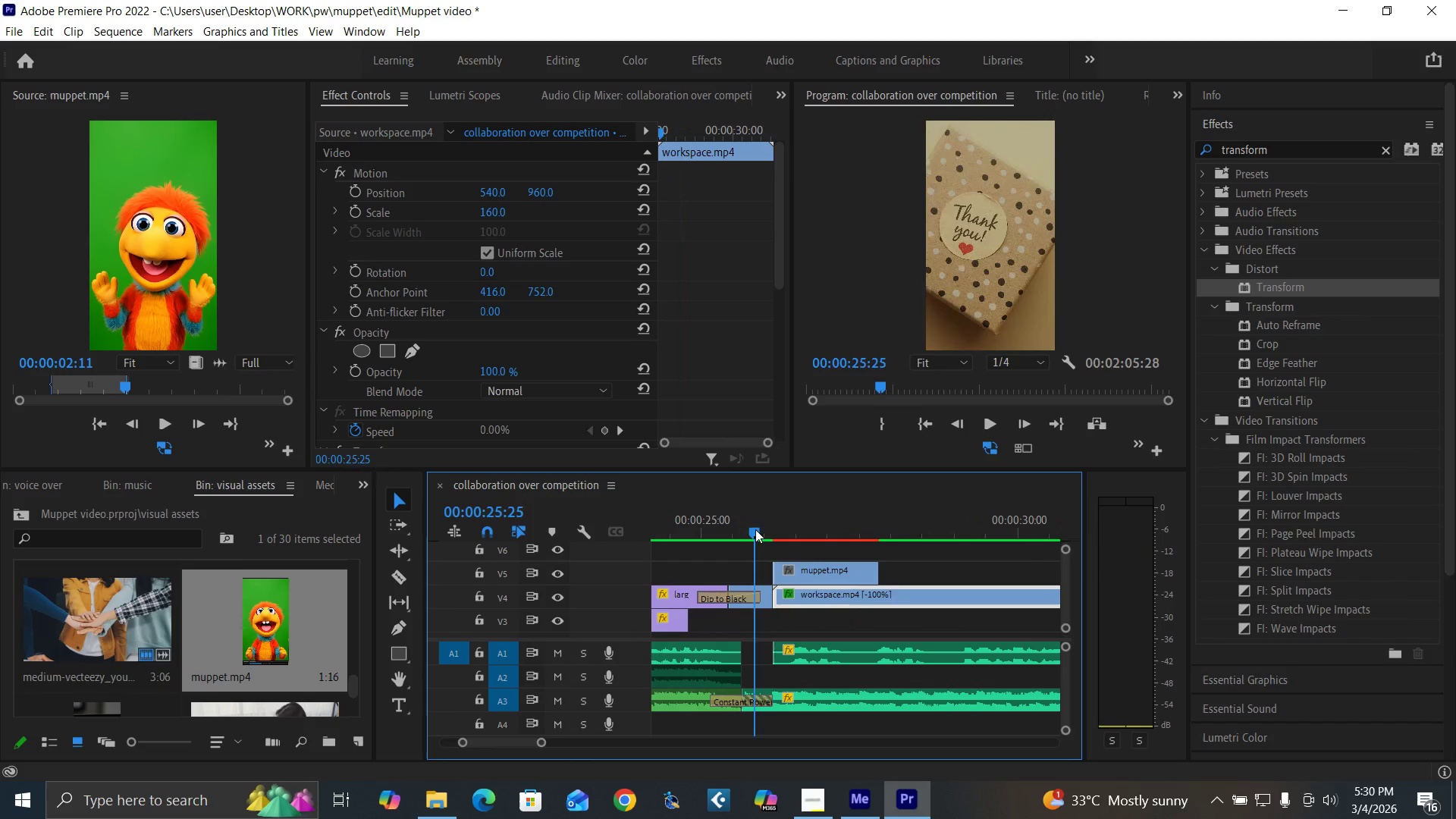 
key(Space)
 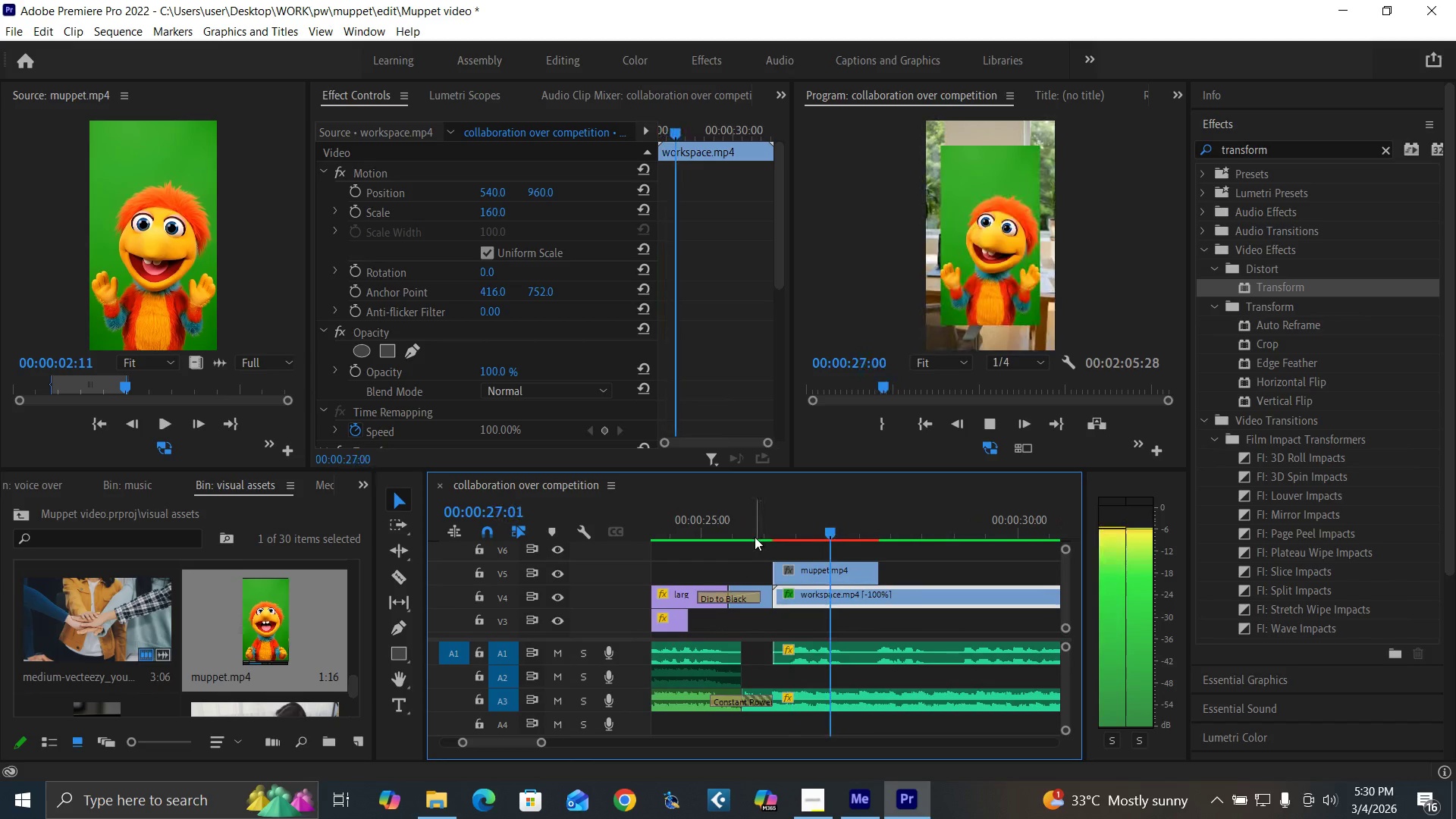 
key(Space)
 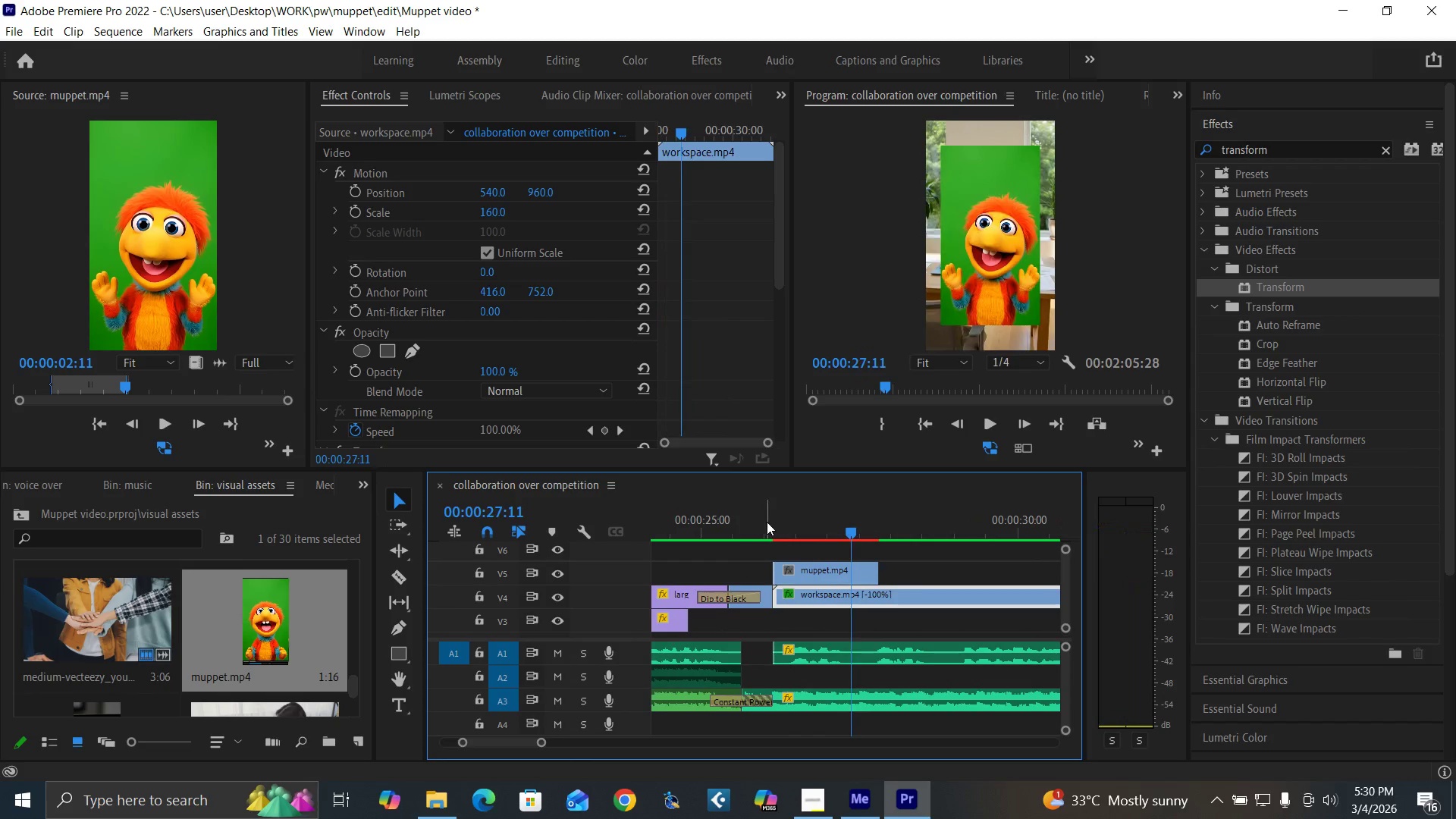 
left_click([767, 522])
 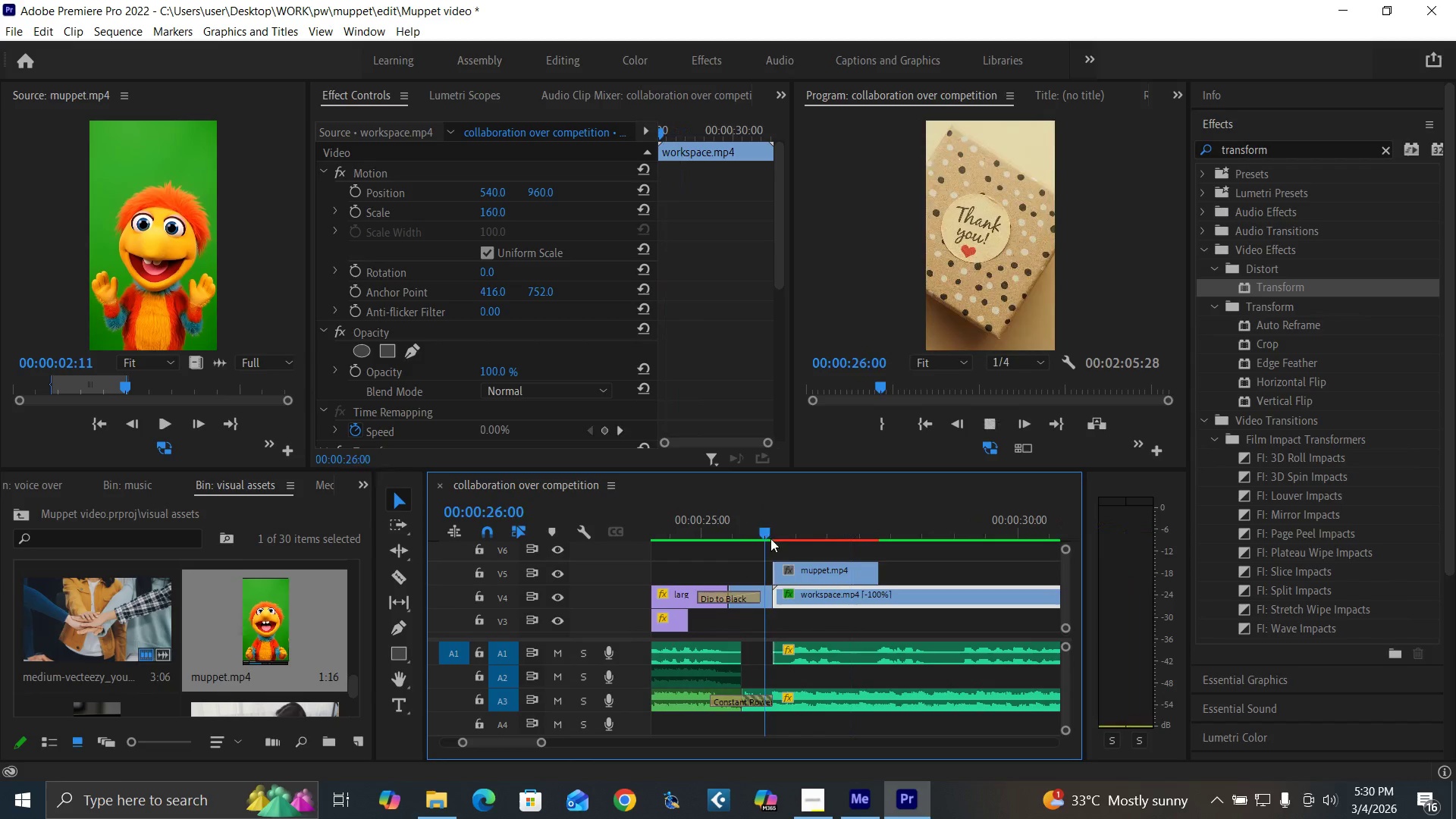 
key(Space)
 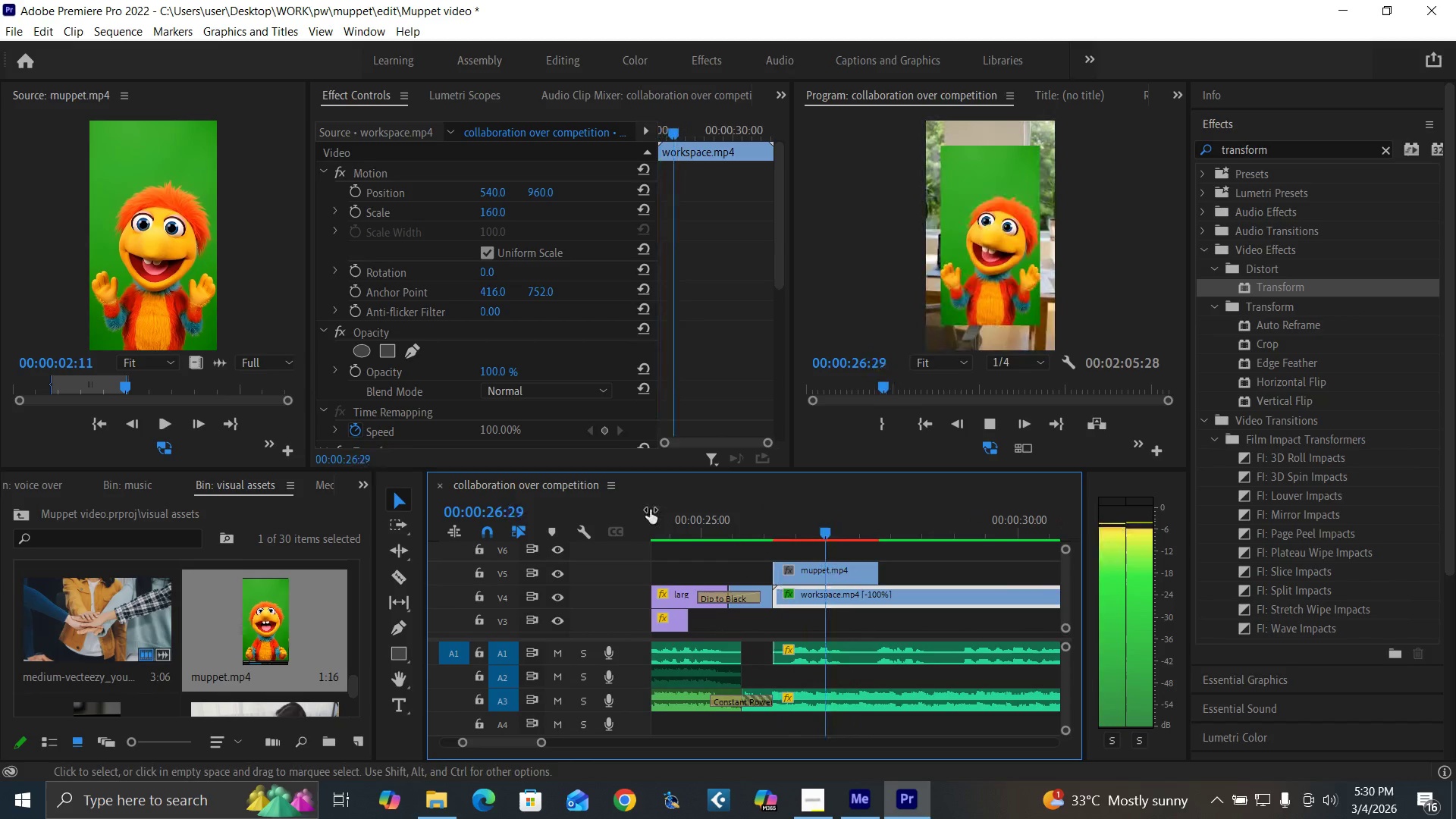 
key(Space)
 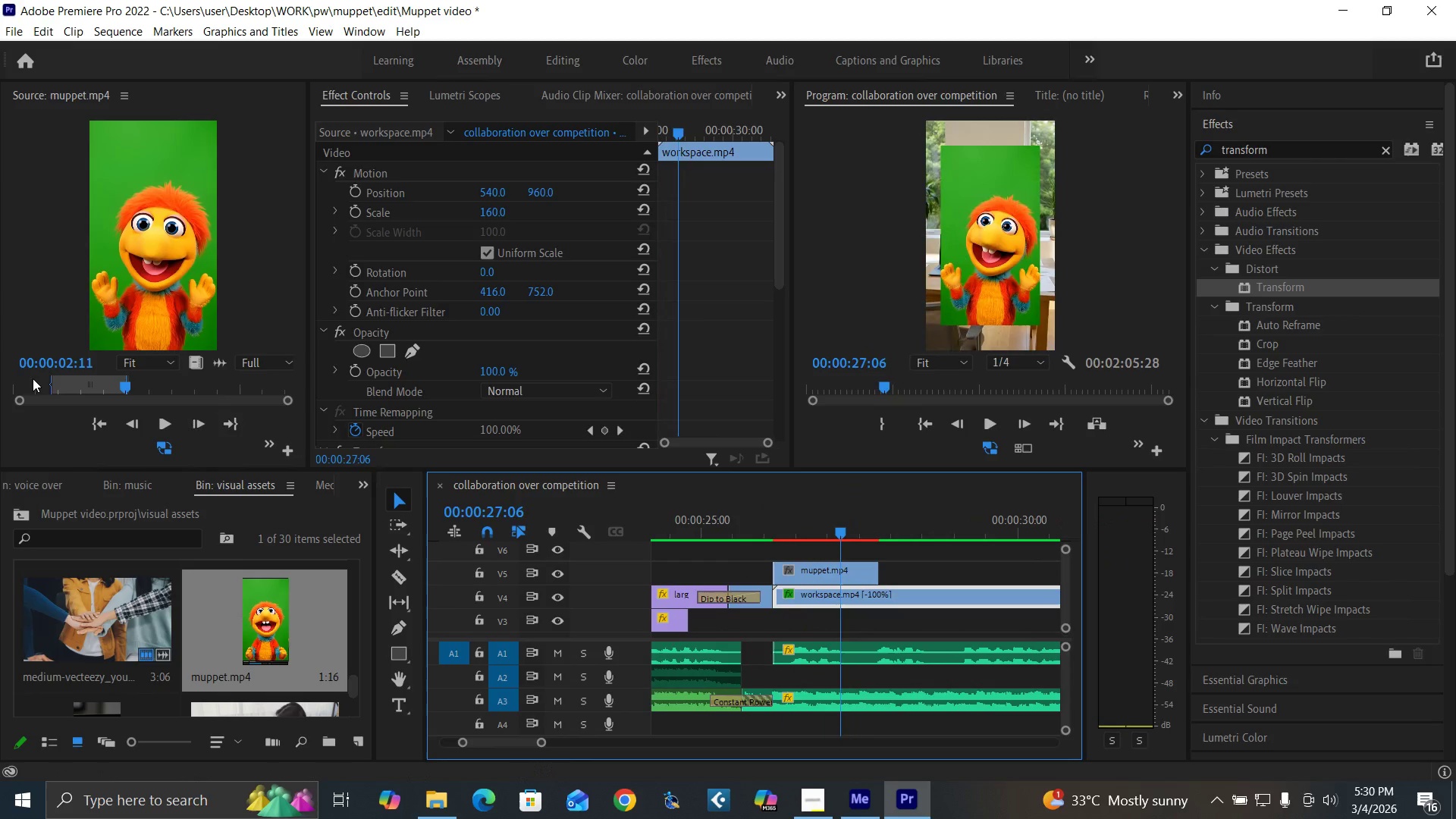 
left_click_drag(start_coordinate=[33, 380], to_coordinate=[7, 409])
 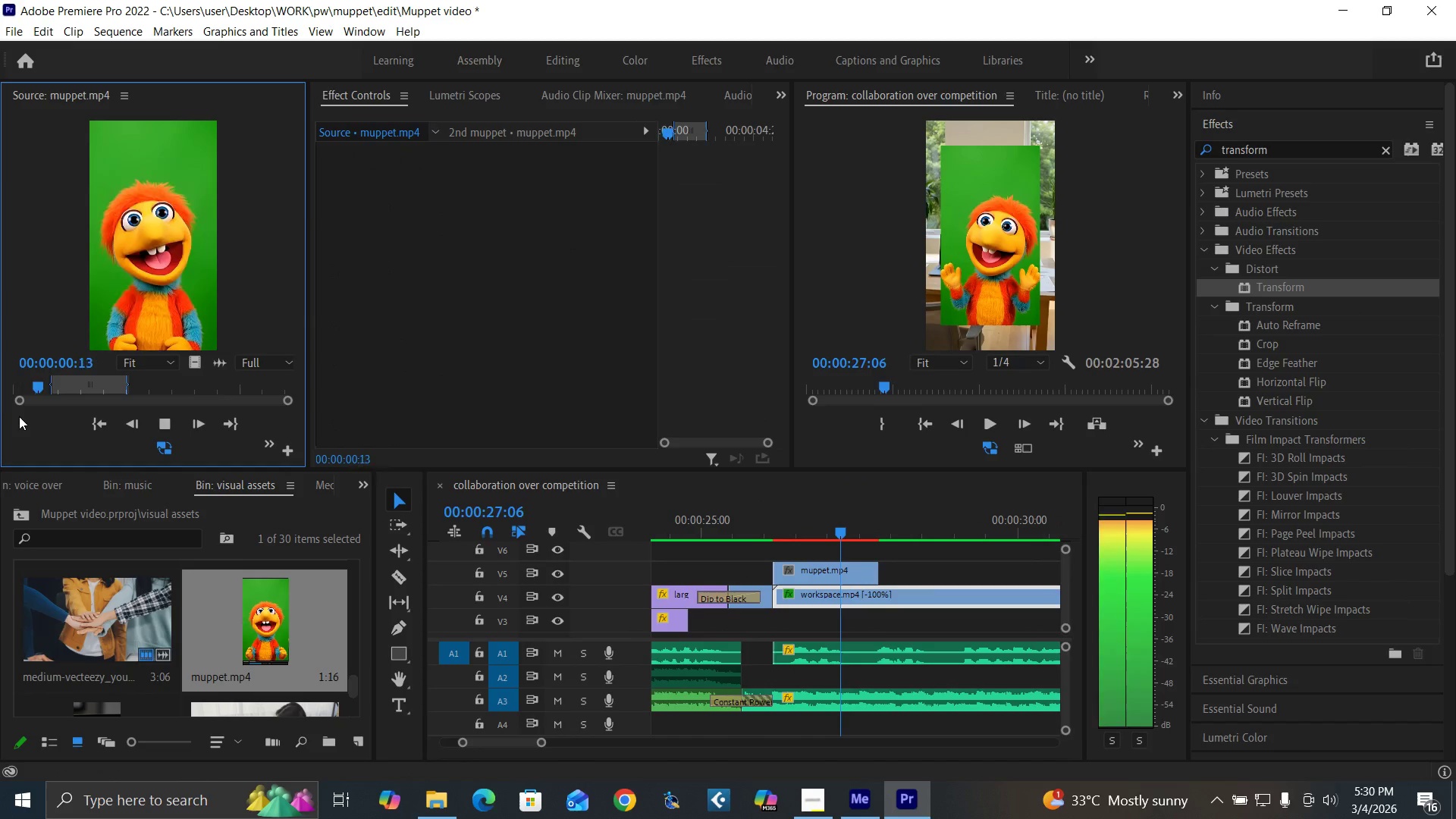 
key(Space)
 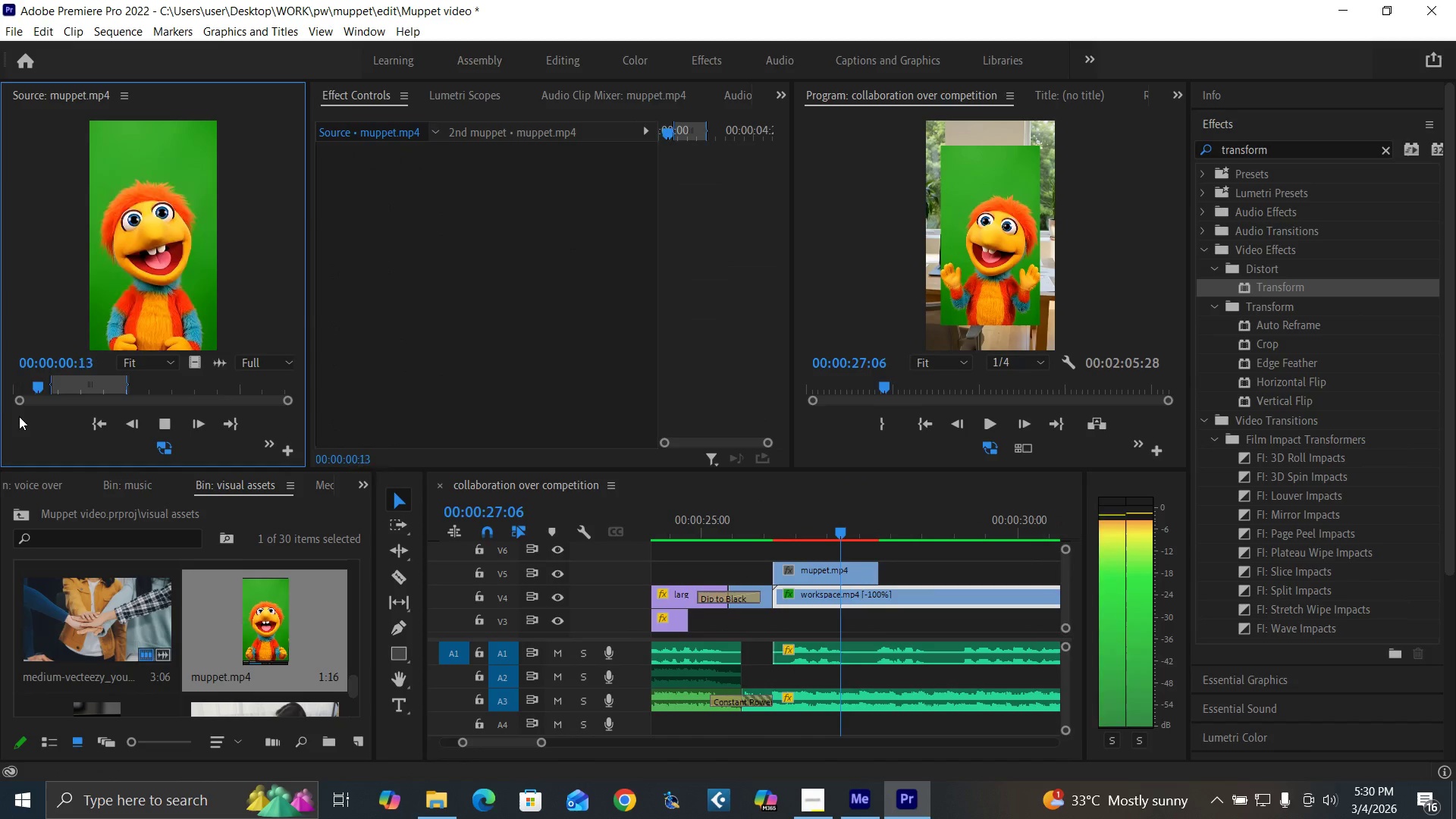 
key(Space)
 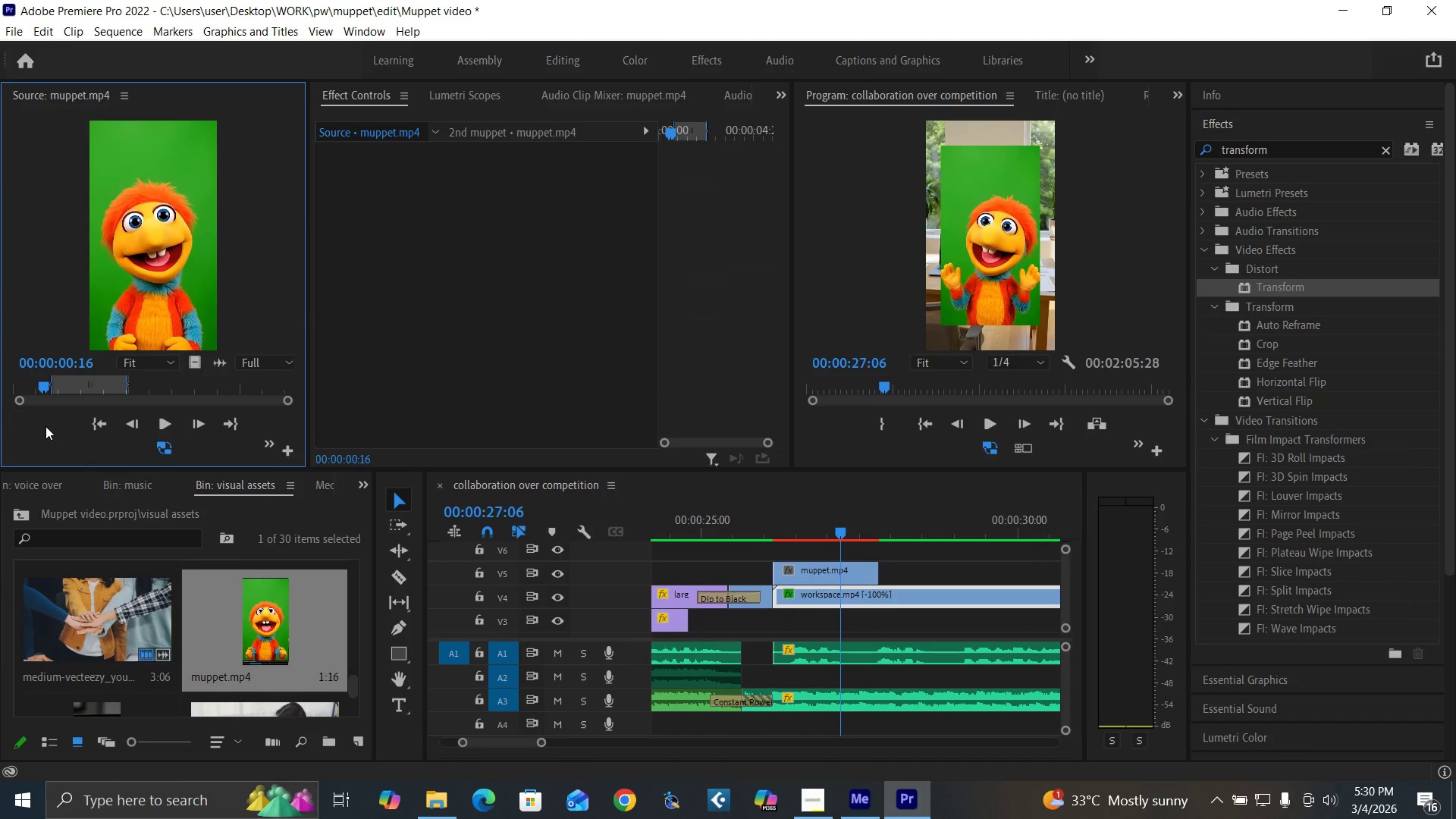 
key(O)
 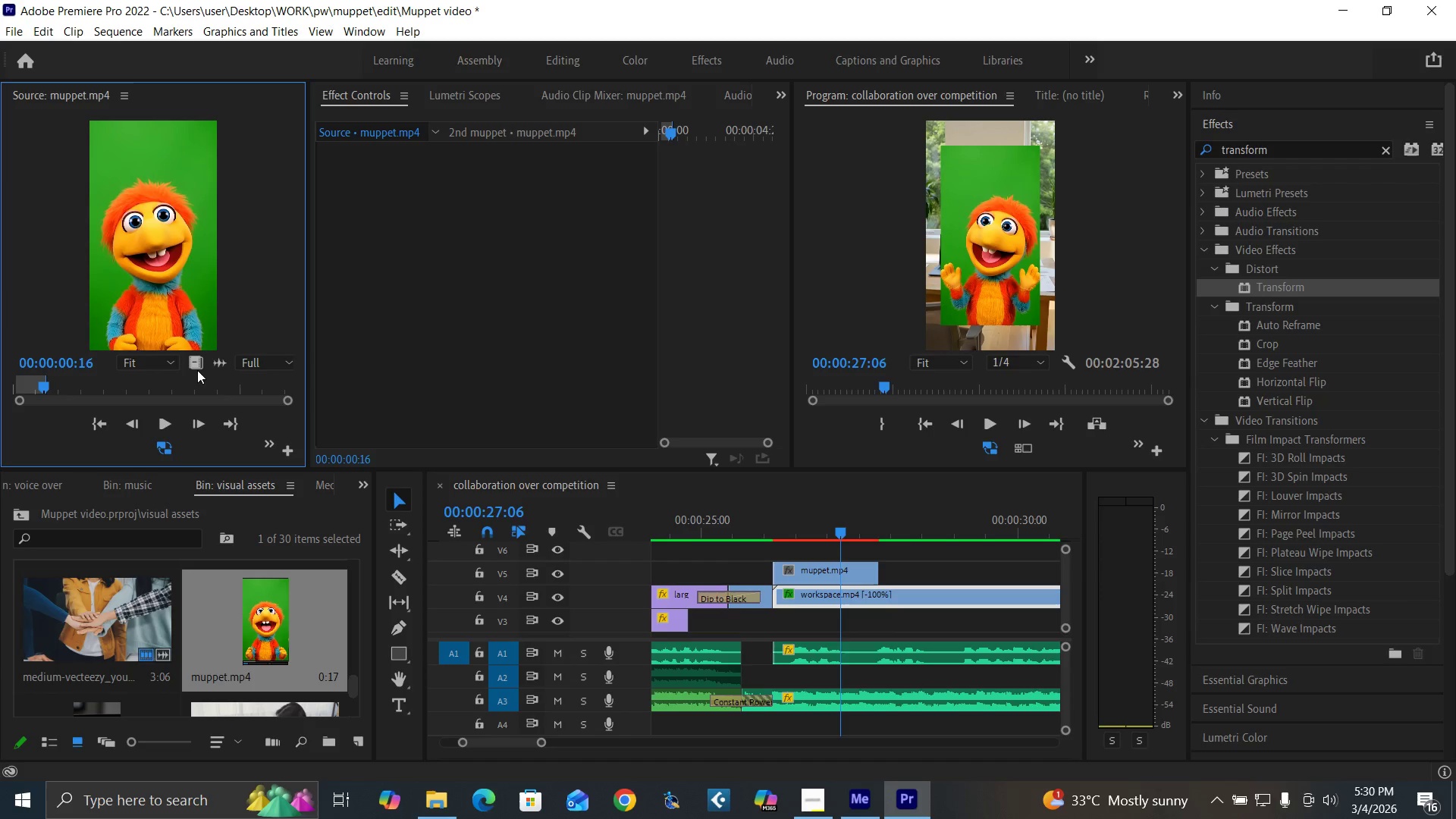 
left_click_drag(start_coordinate=[195, 370], to_coordinate=[196, 365])
 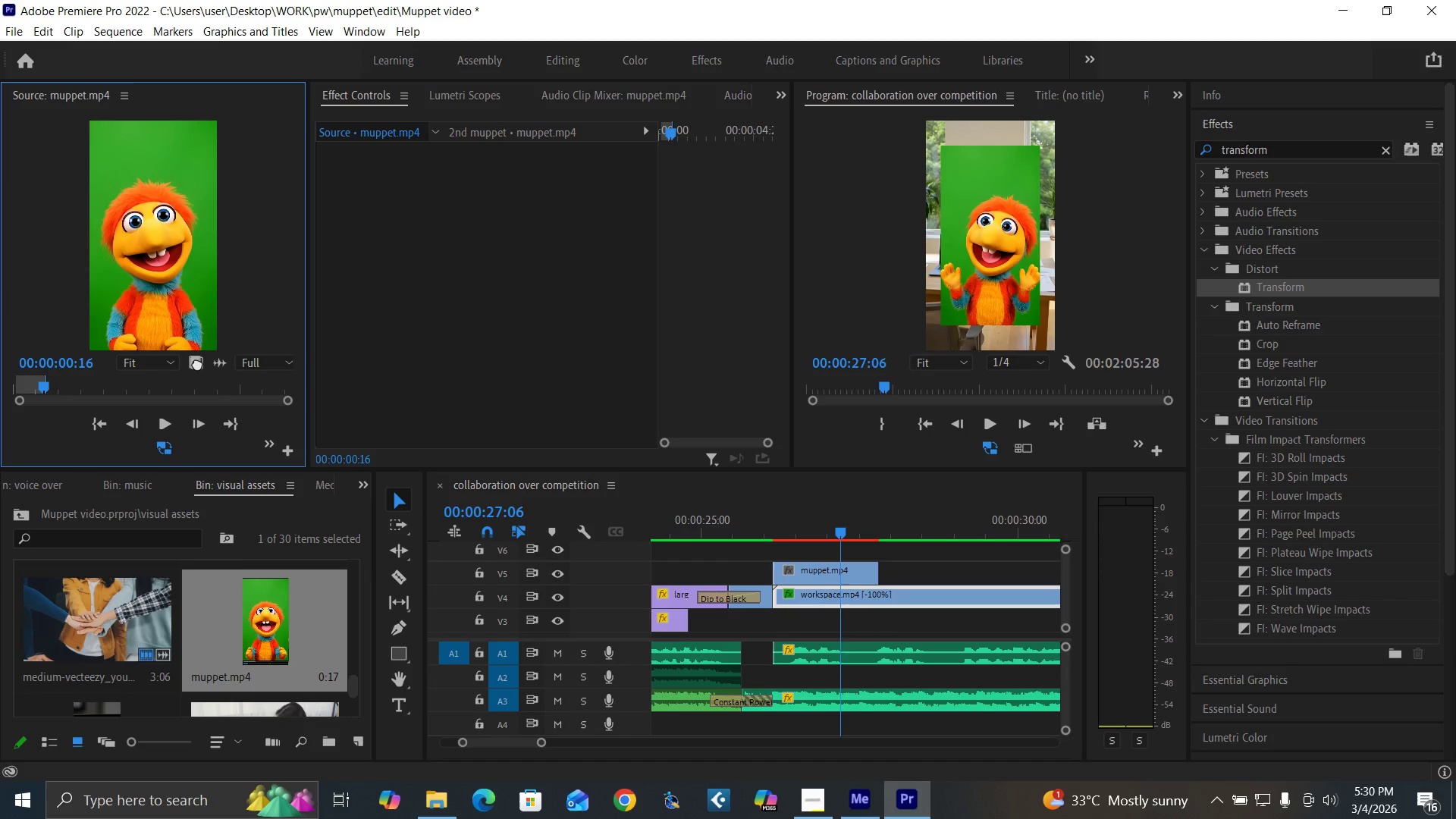 
left_click_drag(start_coordinate=[196, 363], to_coordinate=[774, 560])
 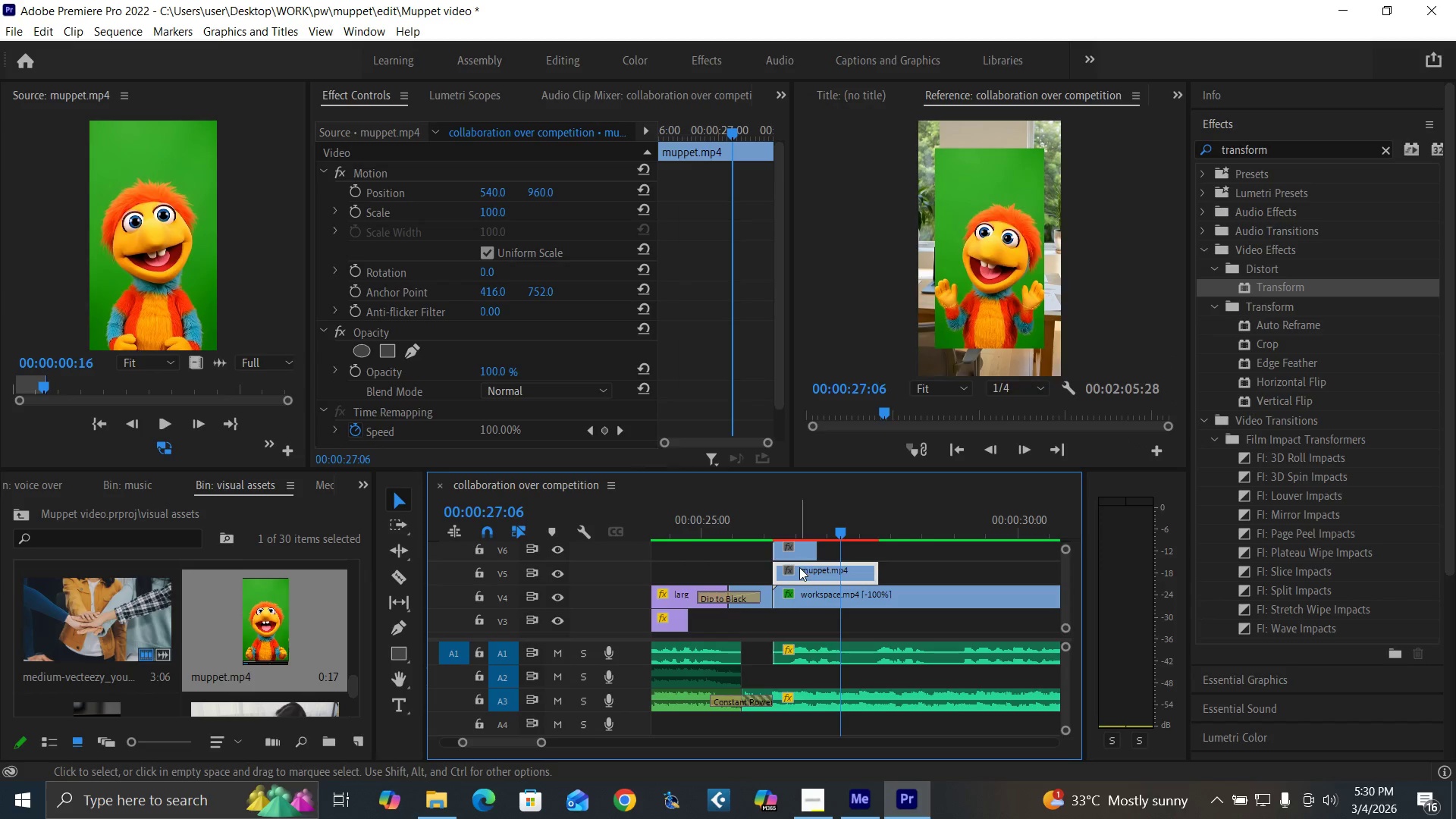 
key(Shift+E)
 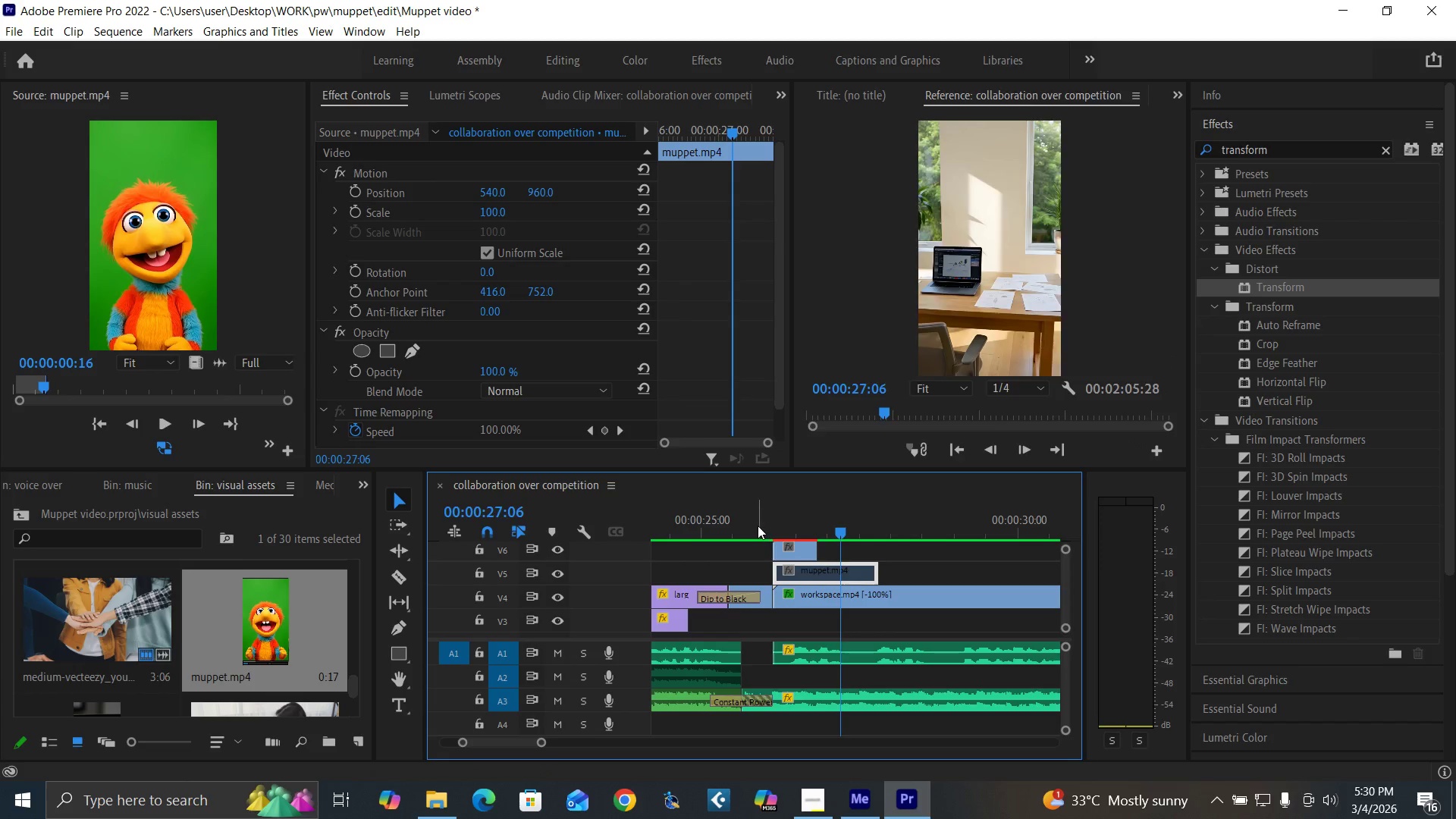 
left_click([758, 526])
 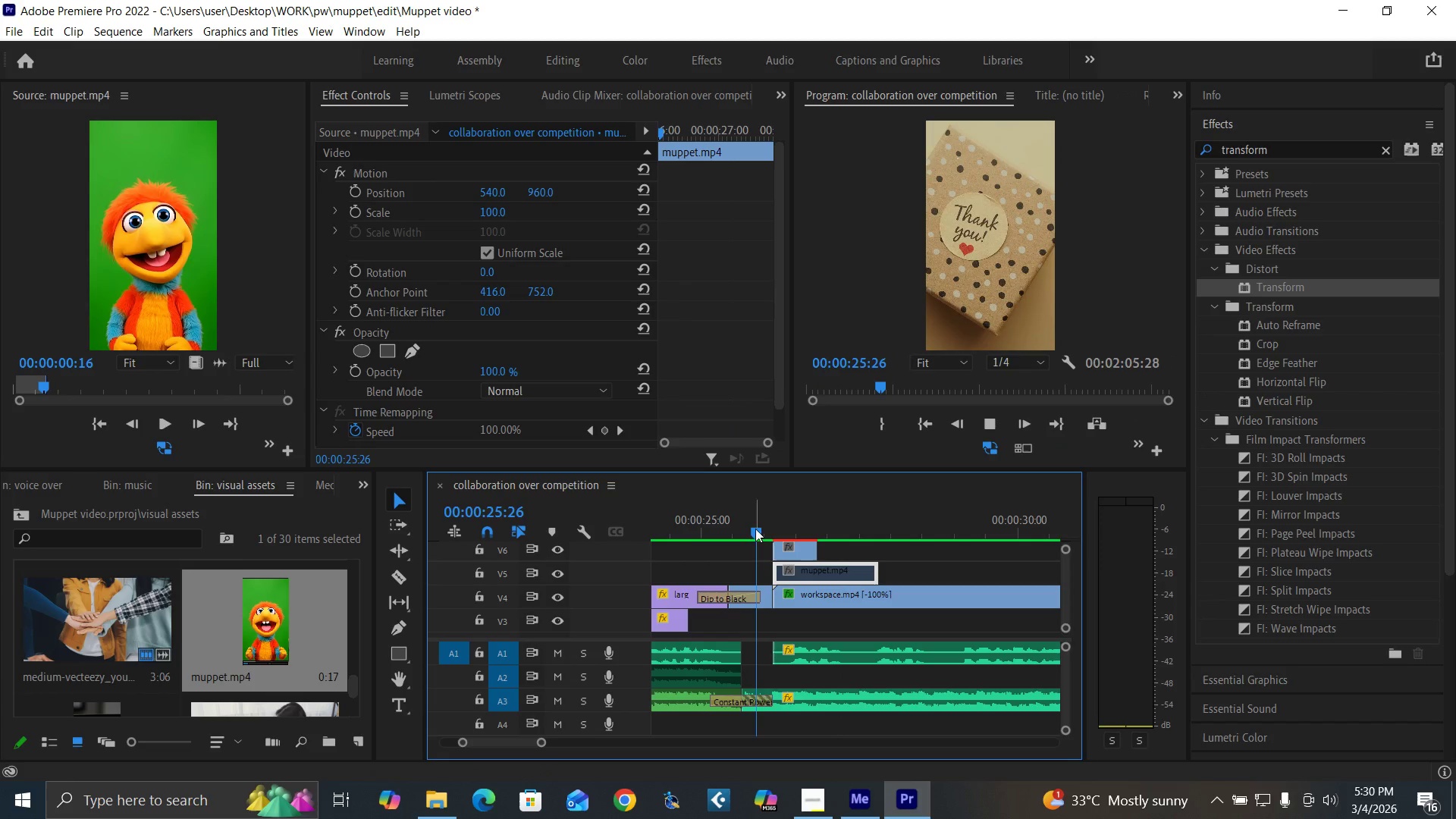 
key(Space)
 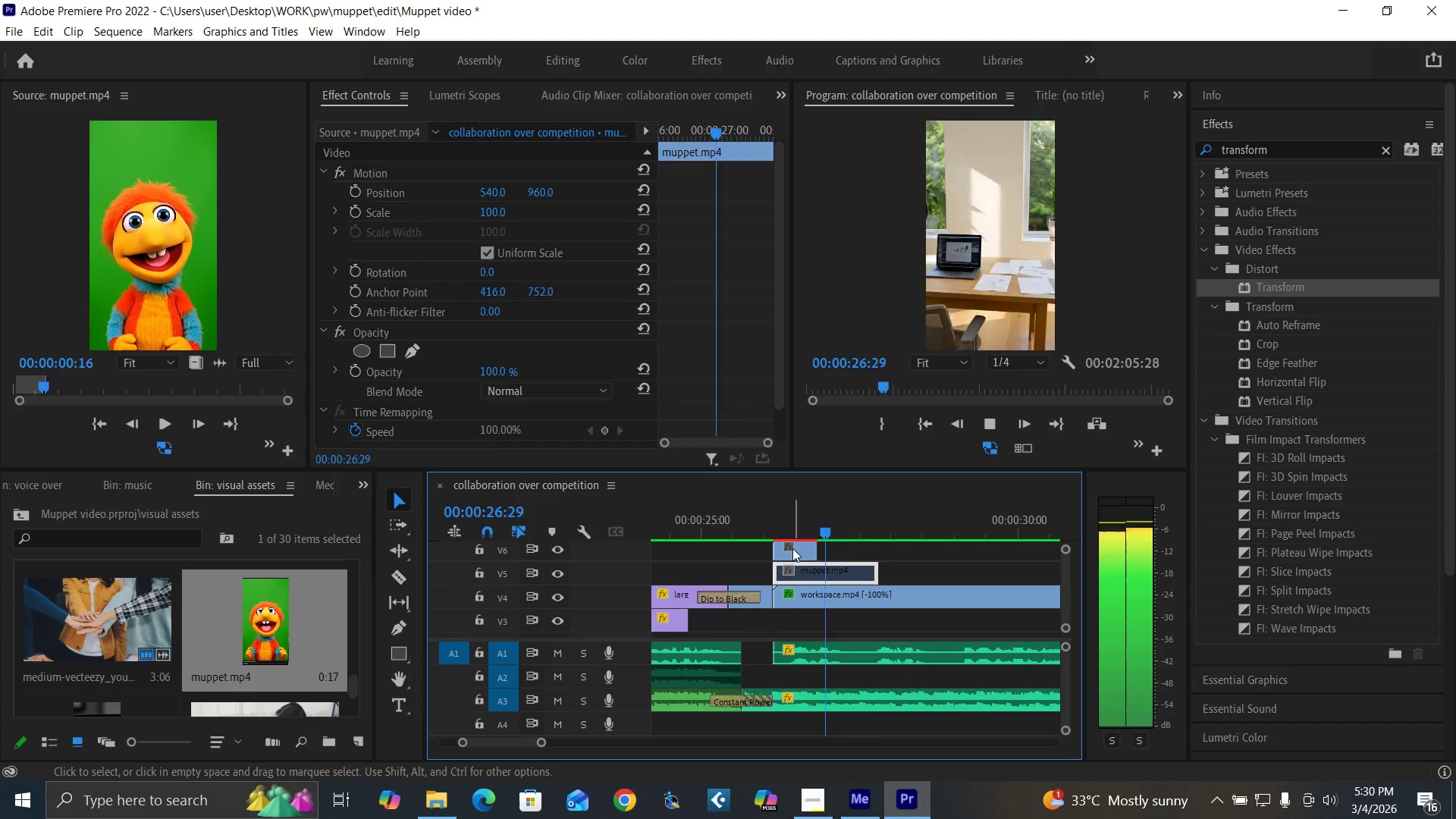 
key(Space)
 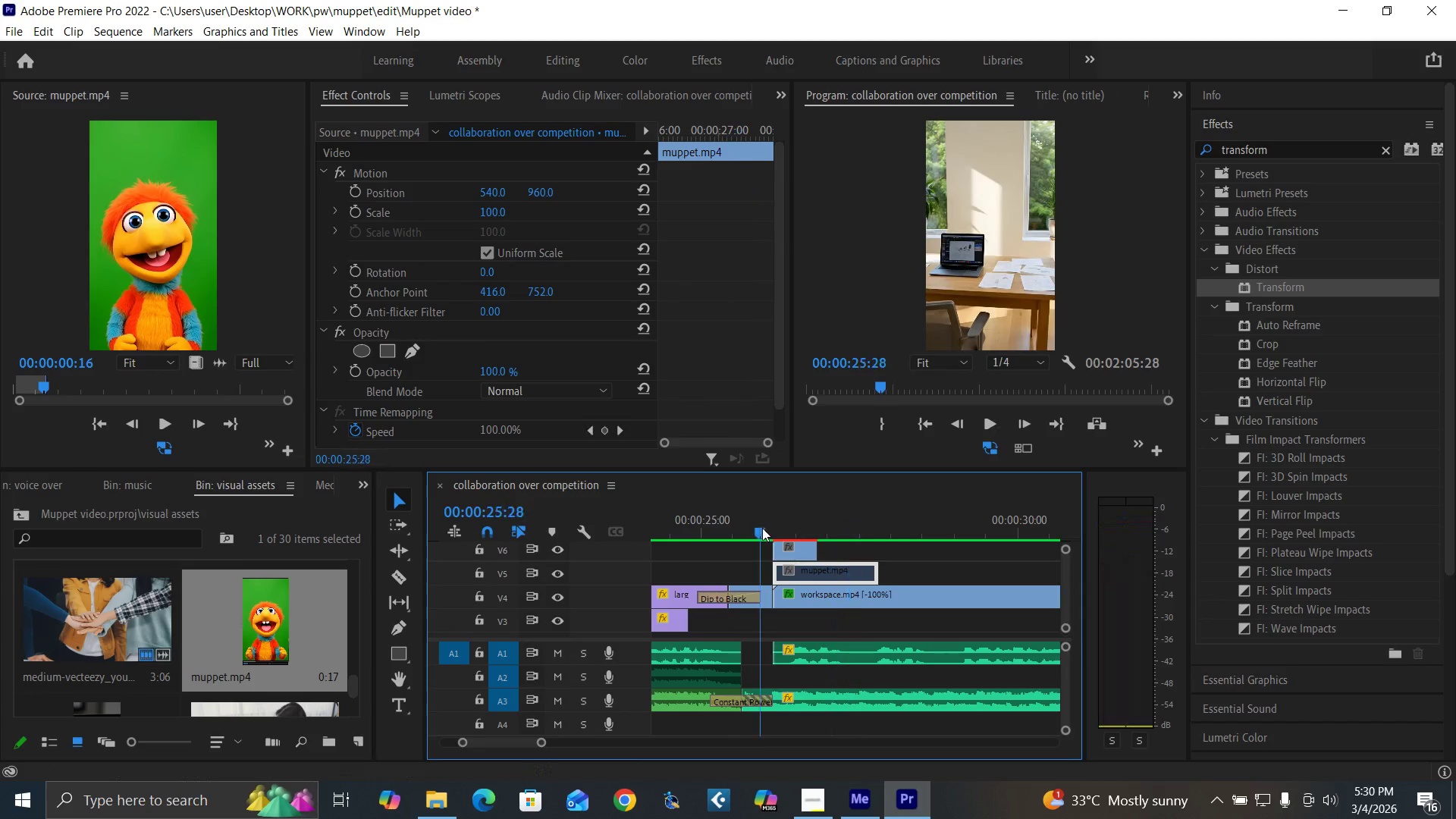 
left_click([762, 528])
 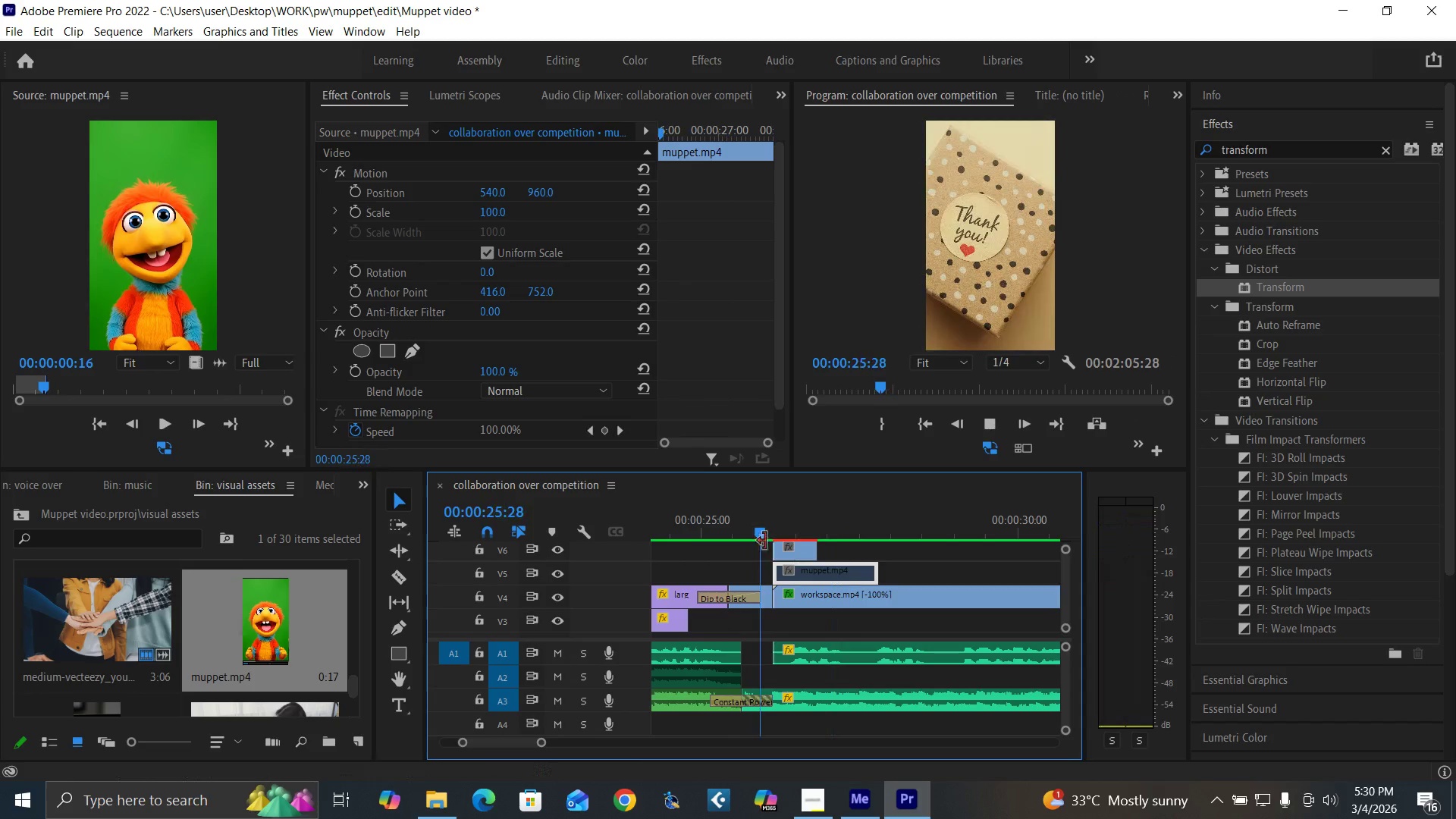 
key(Space)
 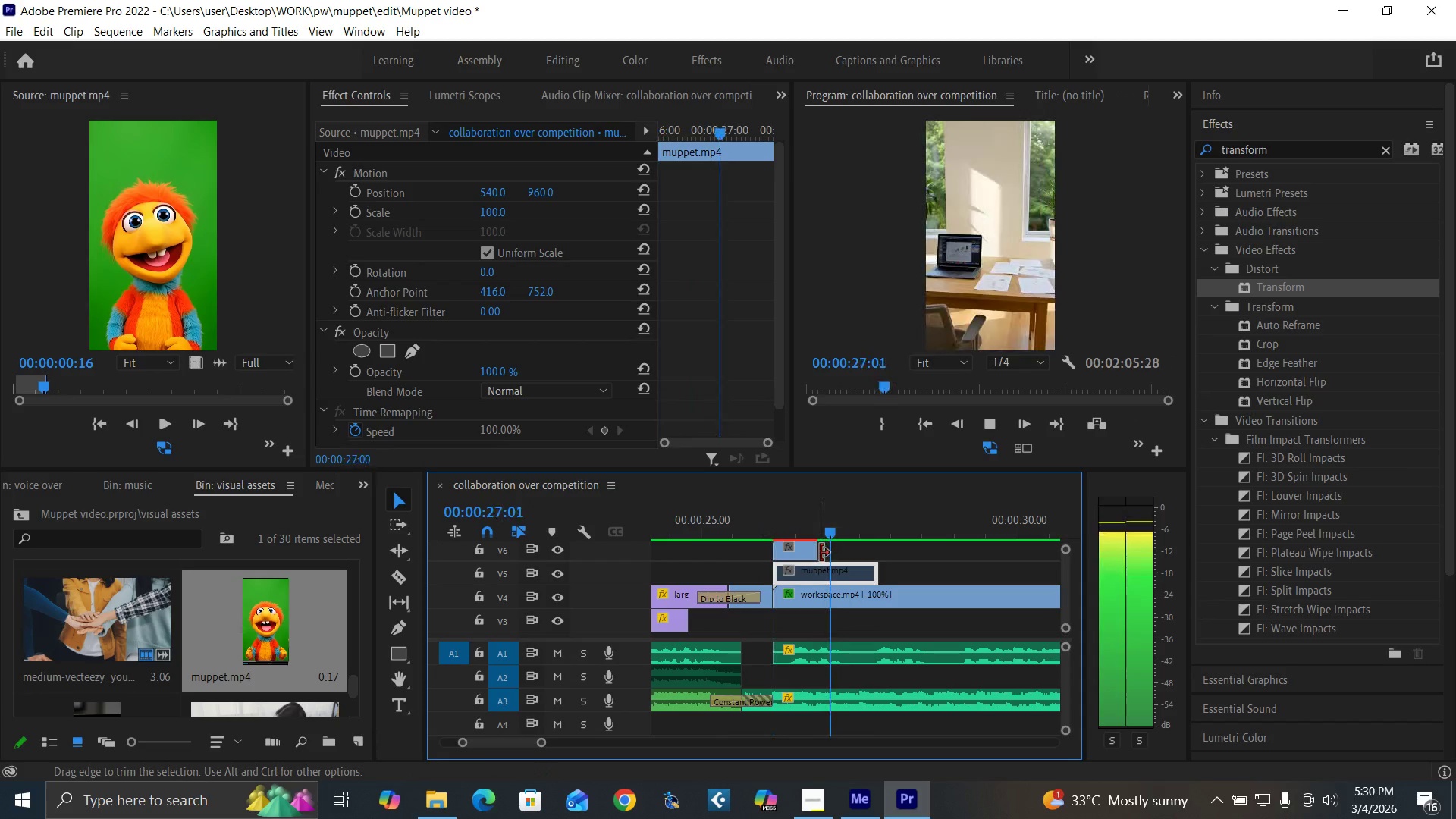 
key(Space)
 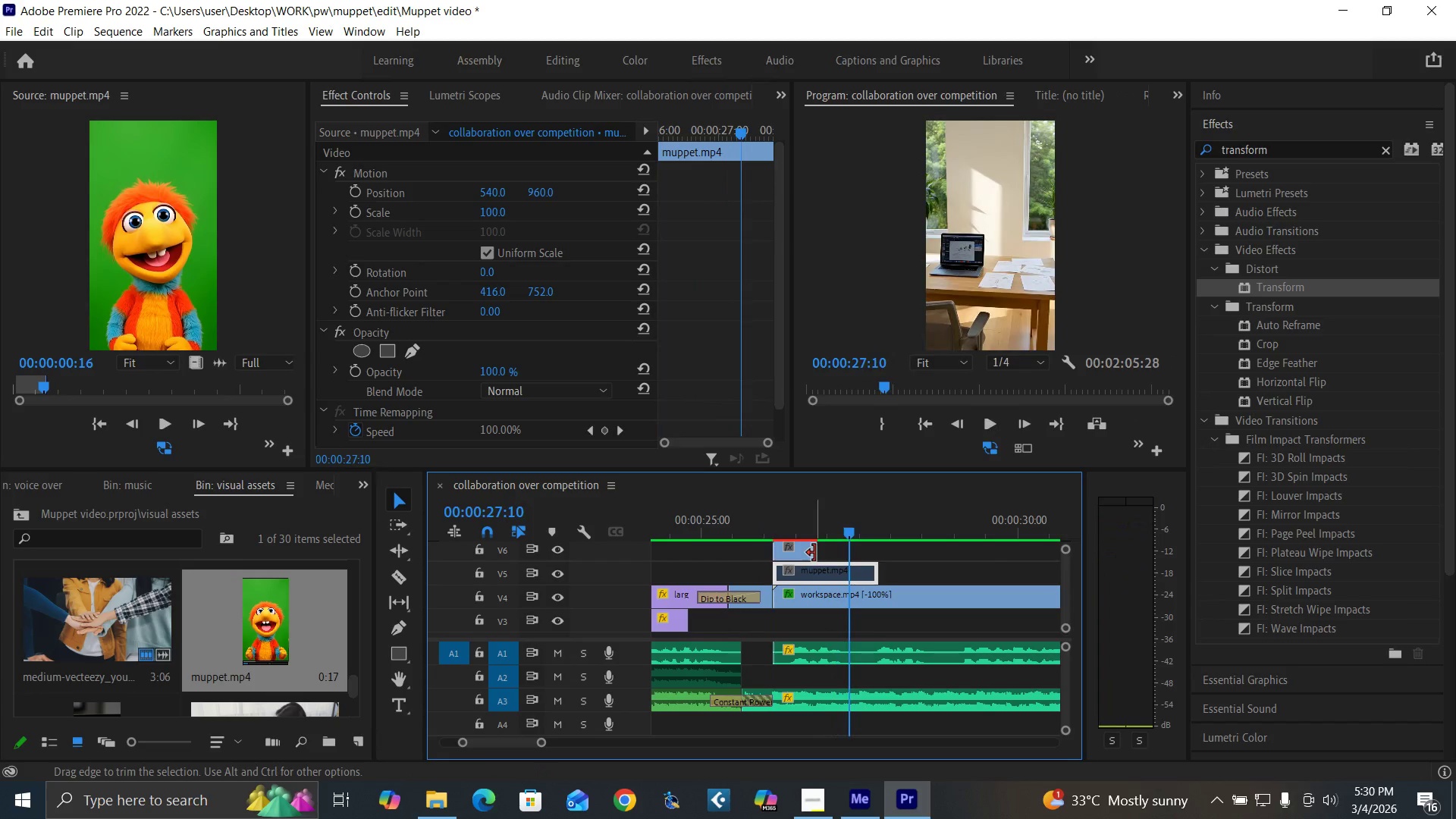 
left_click_drag(start_coordinate=[814, 553], to_coordinate=[835, 557])
 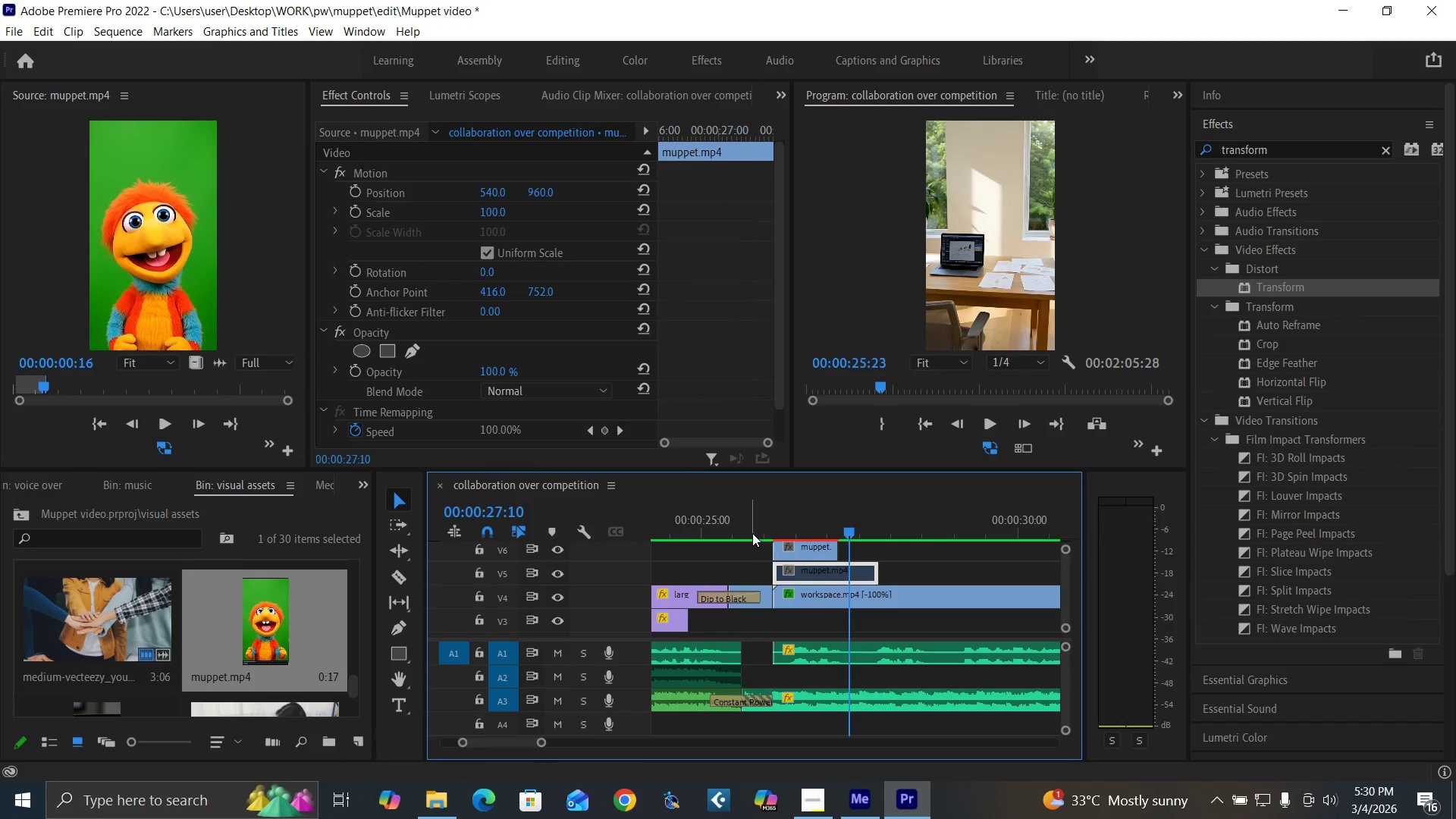 
left_click_drag(start_coordinate=[752, 533], to_coordinate=[759, 531])
 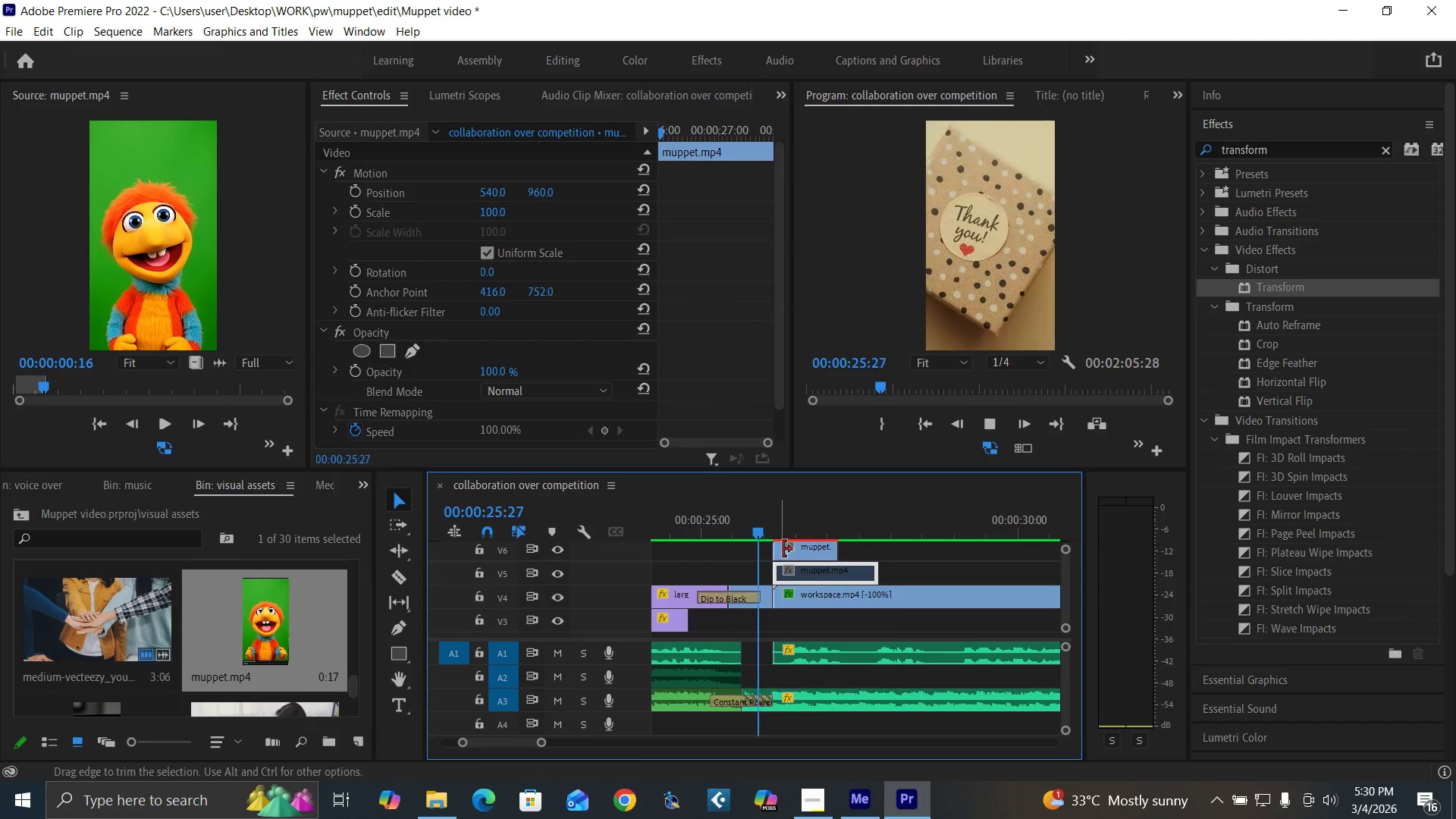 
key(Space)
 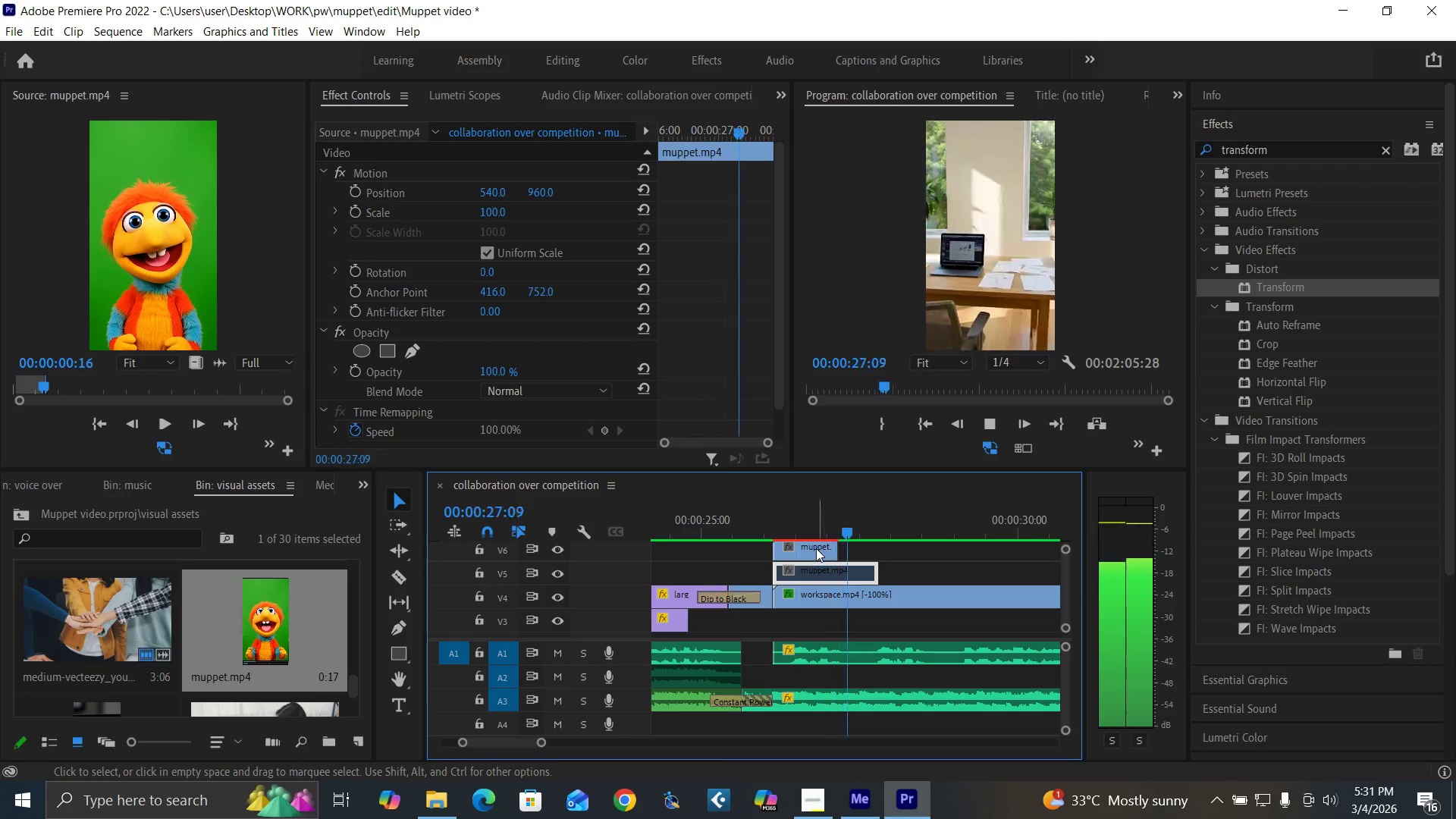 
key(Space)
 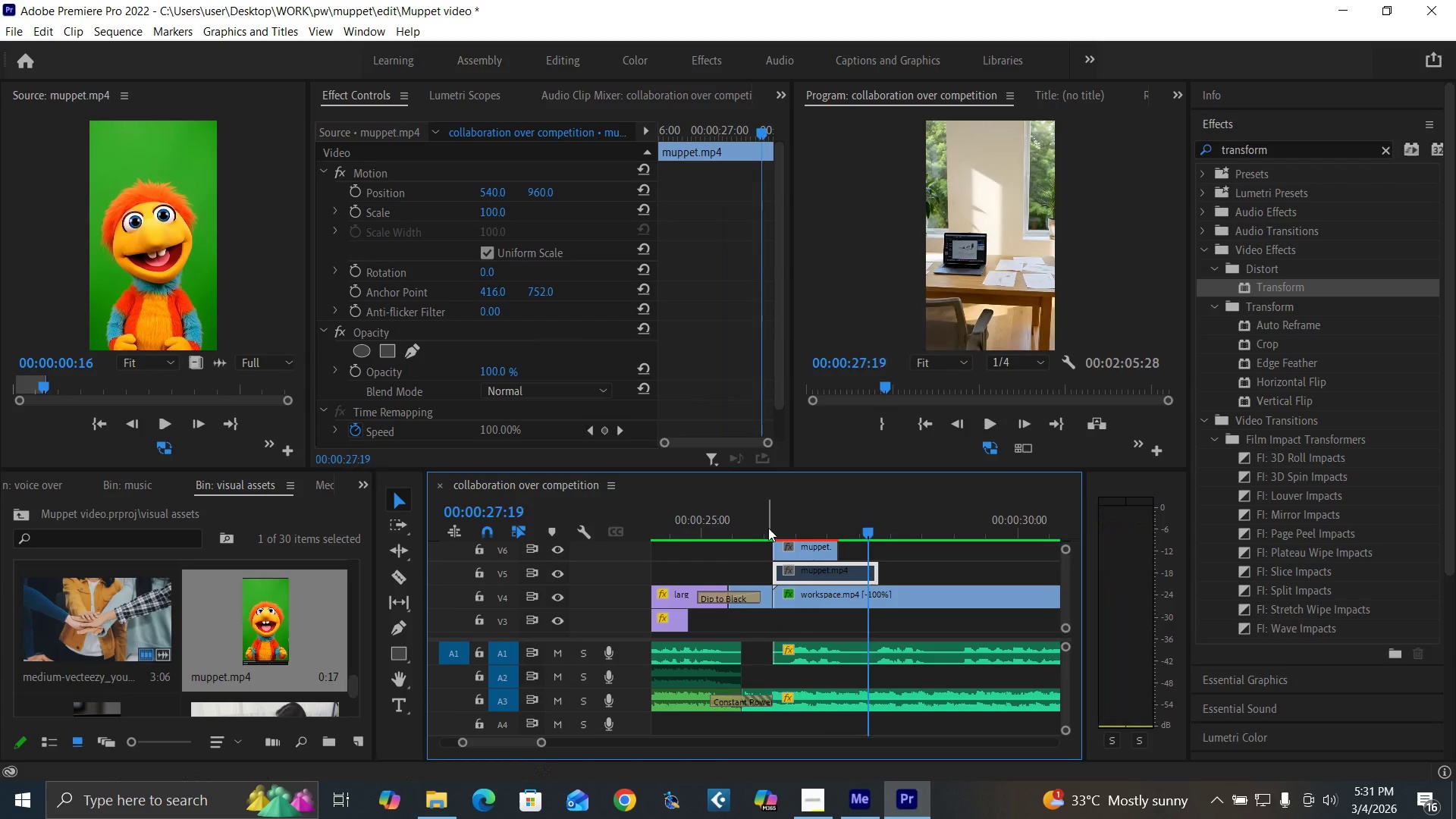 
left_click([768, 528])
 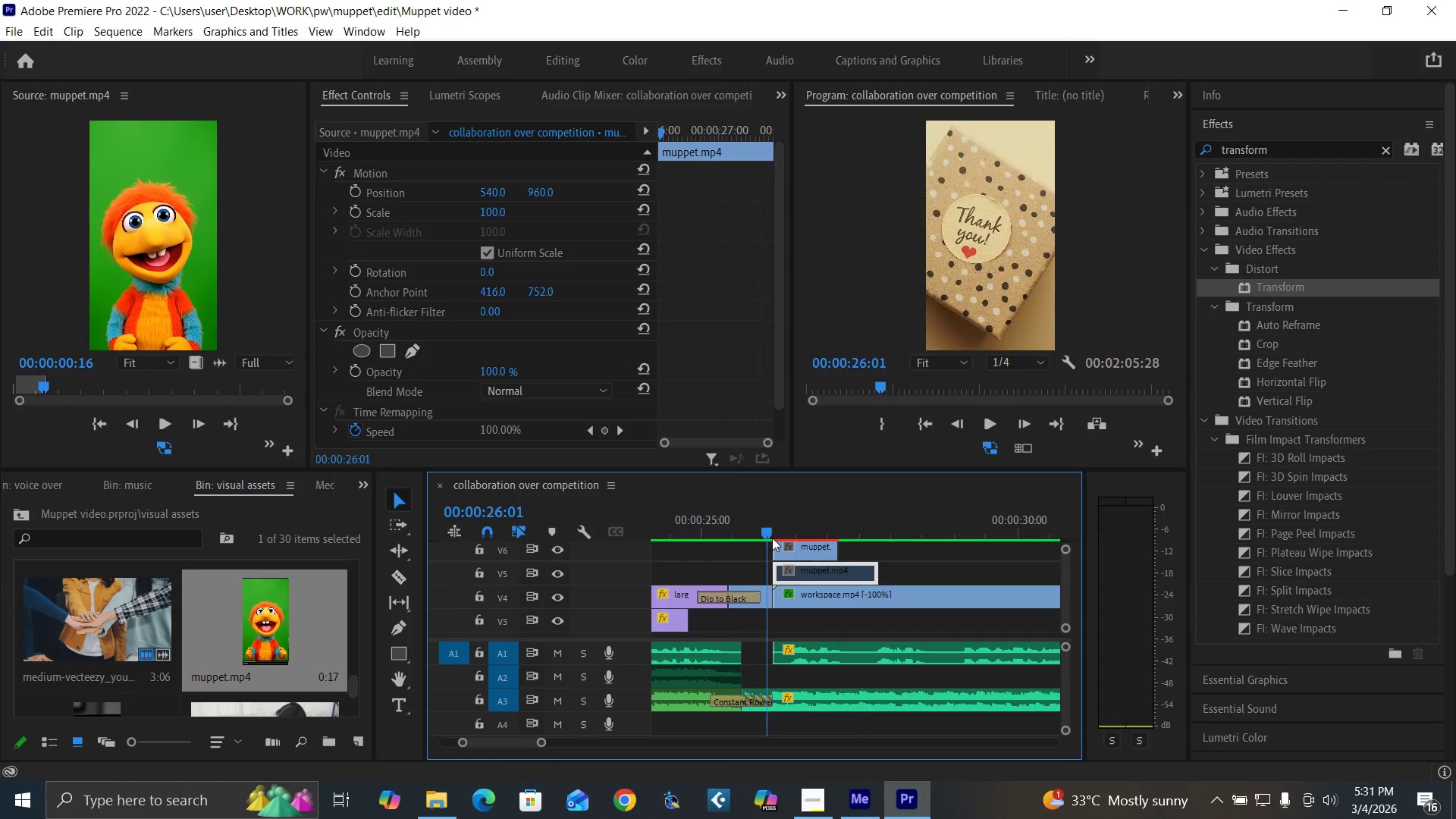 
key(Space)
 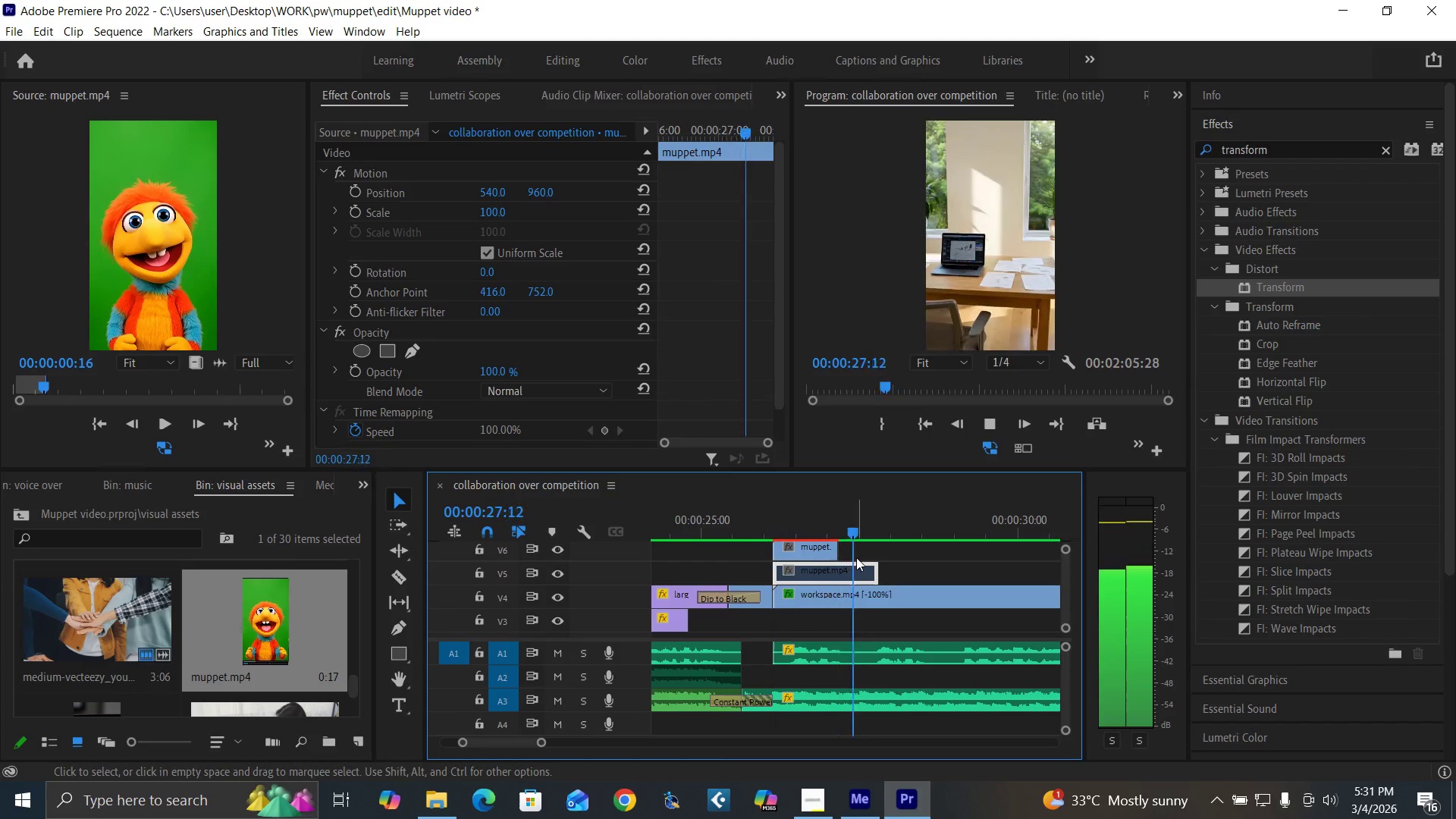 
key(Space)
 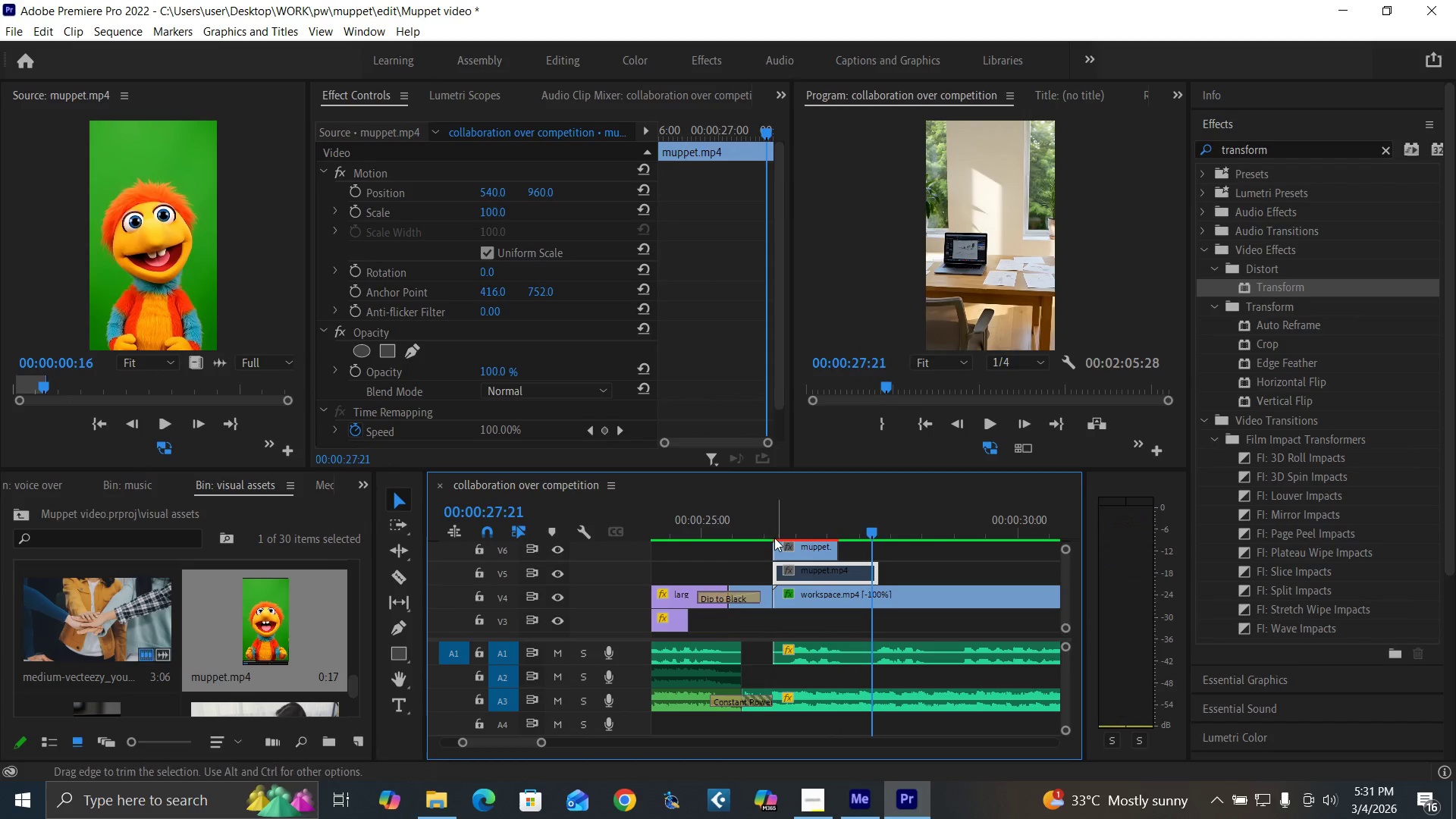 
left_click([770, 532])
 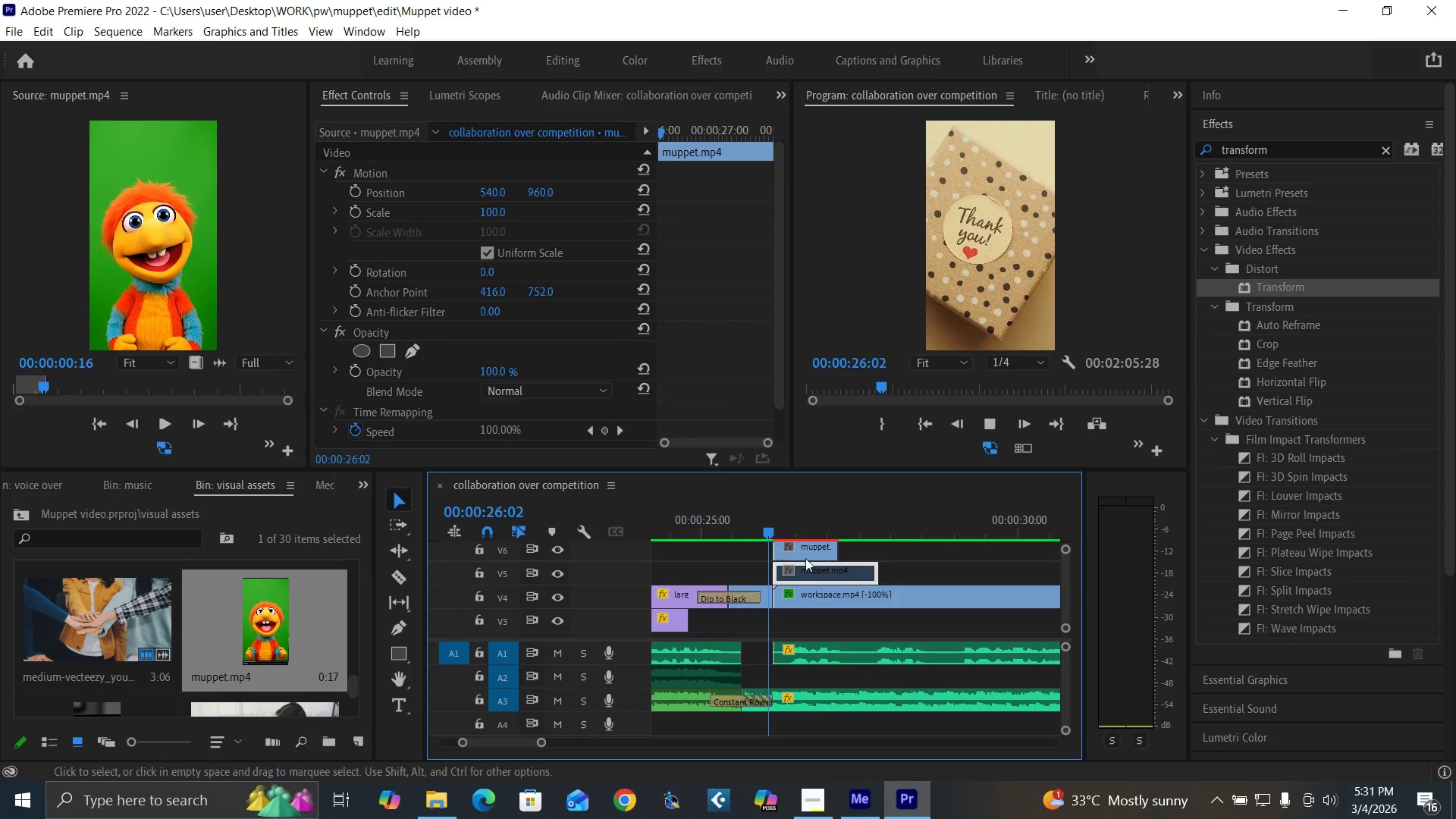 
key(Space)
 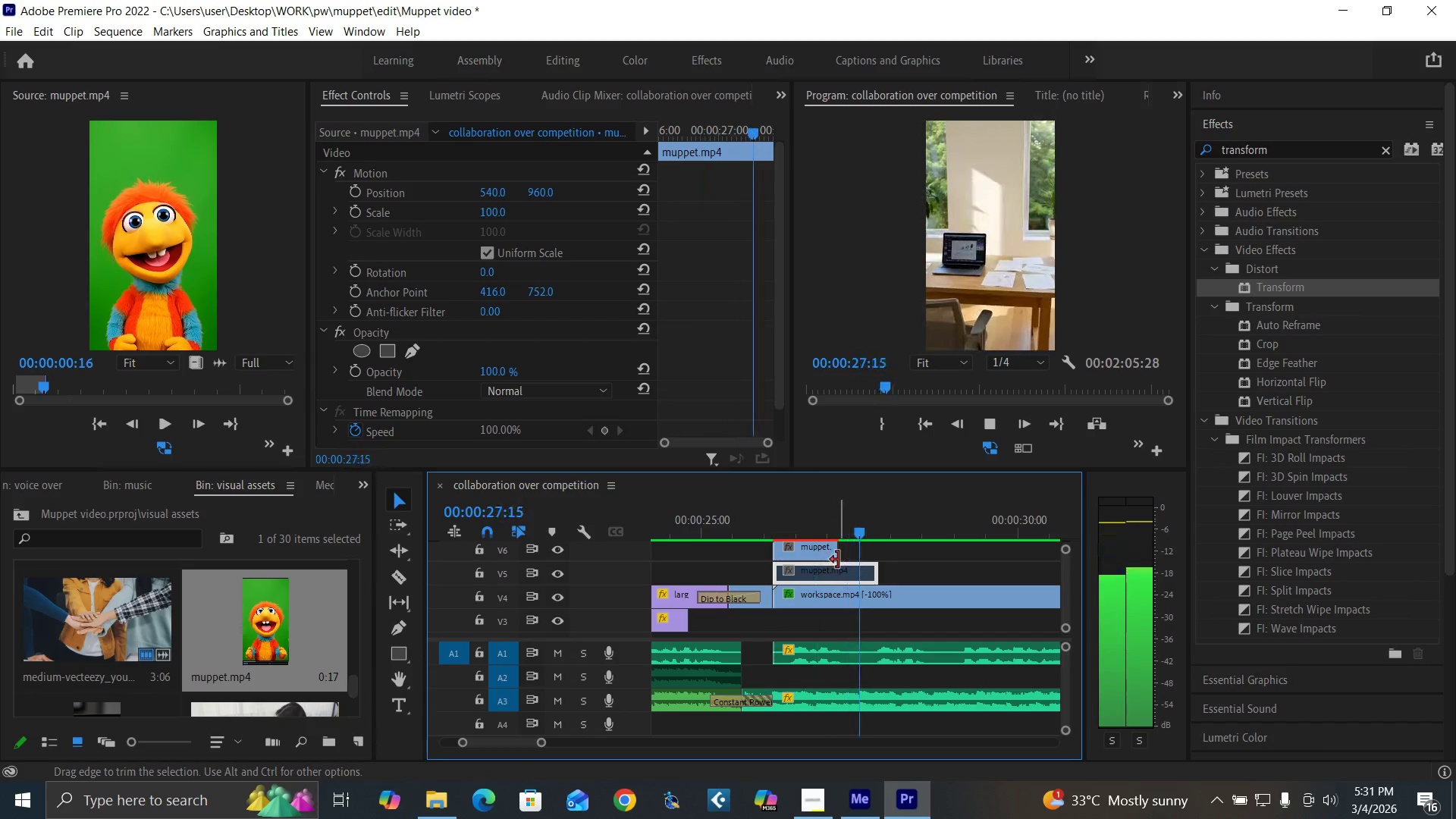 
key(Space)
 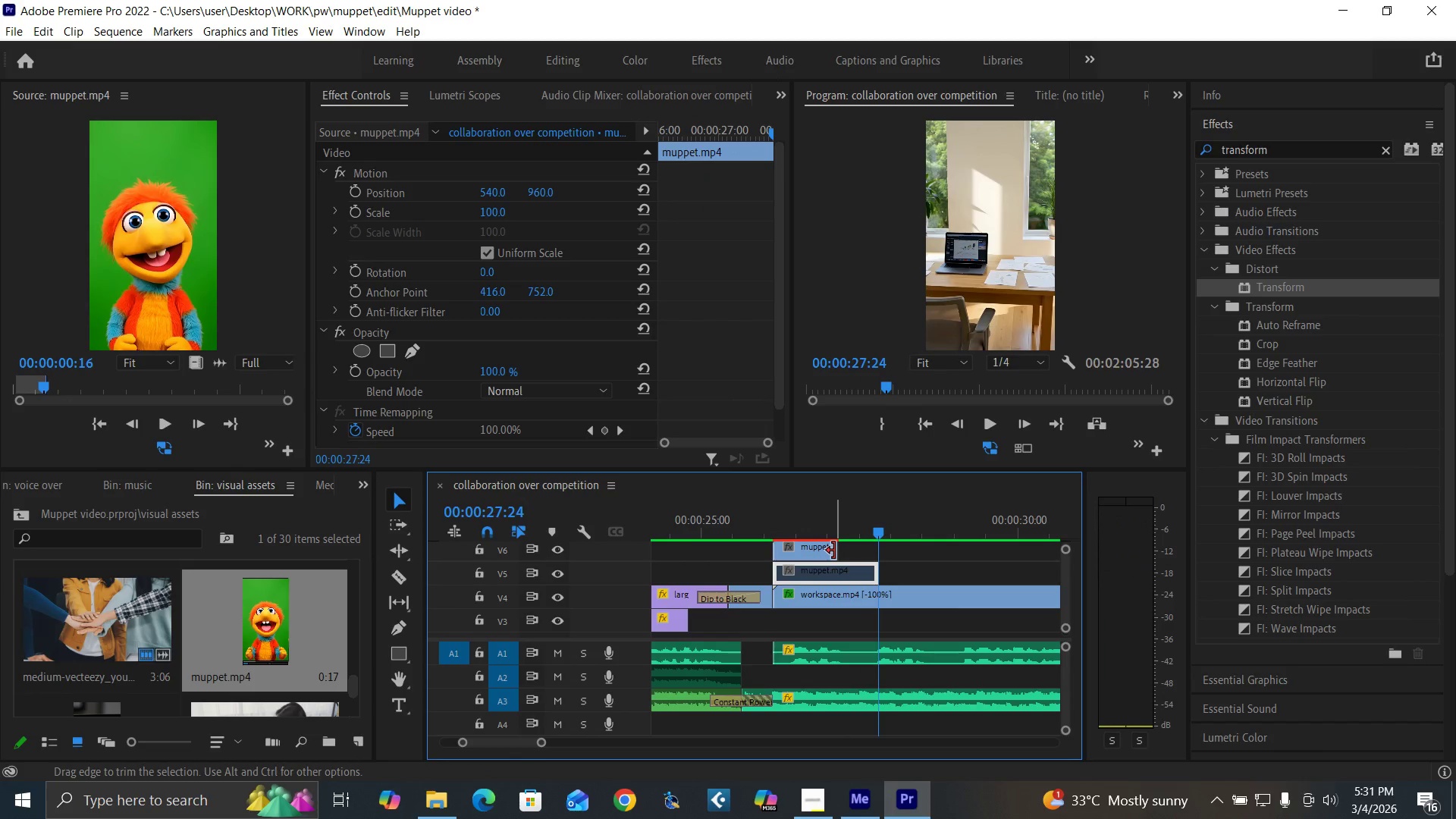 
left_click_drag(start_coordinate=[834, 551], to_coordinate=[909, 553])
 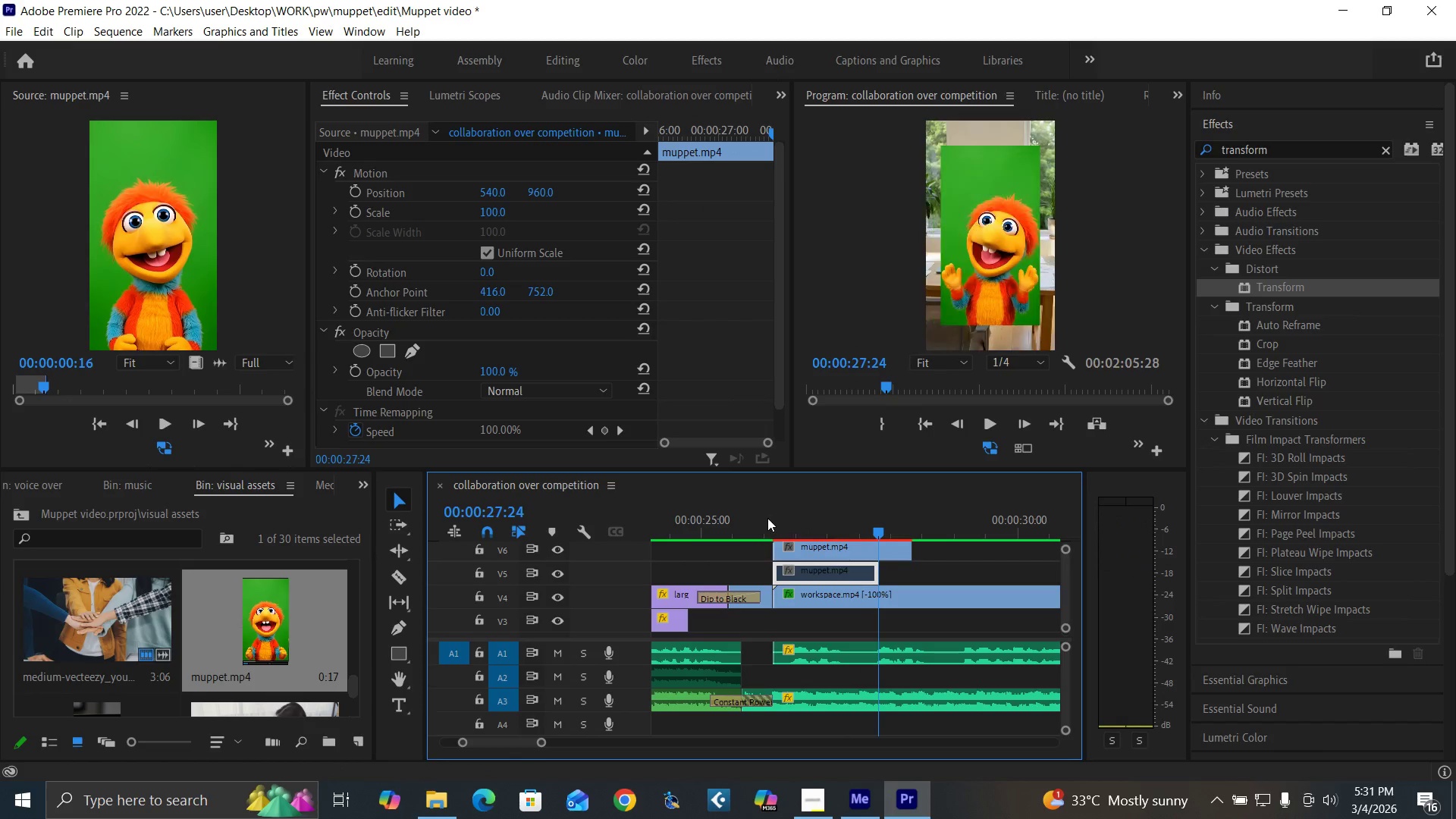 
left_click([767, 518])
 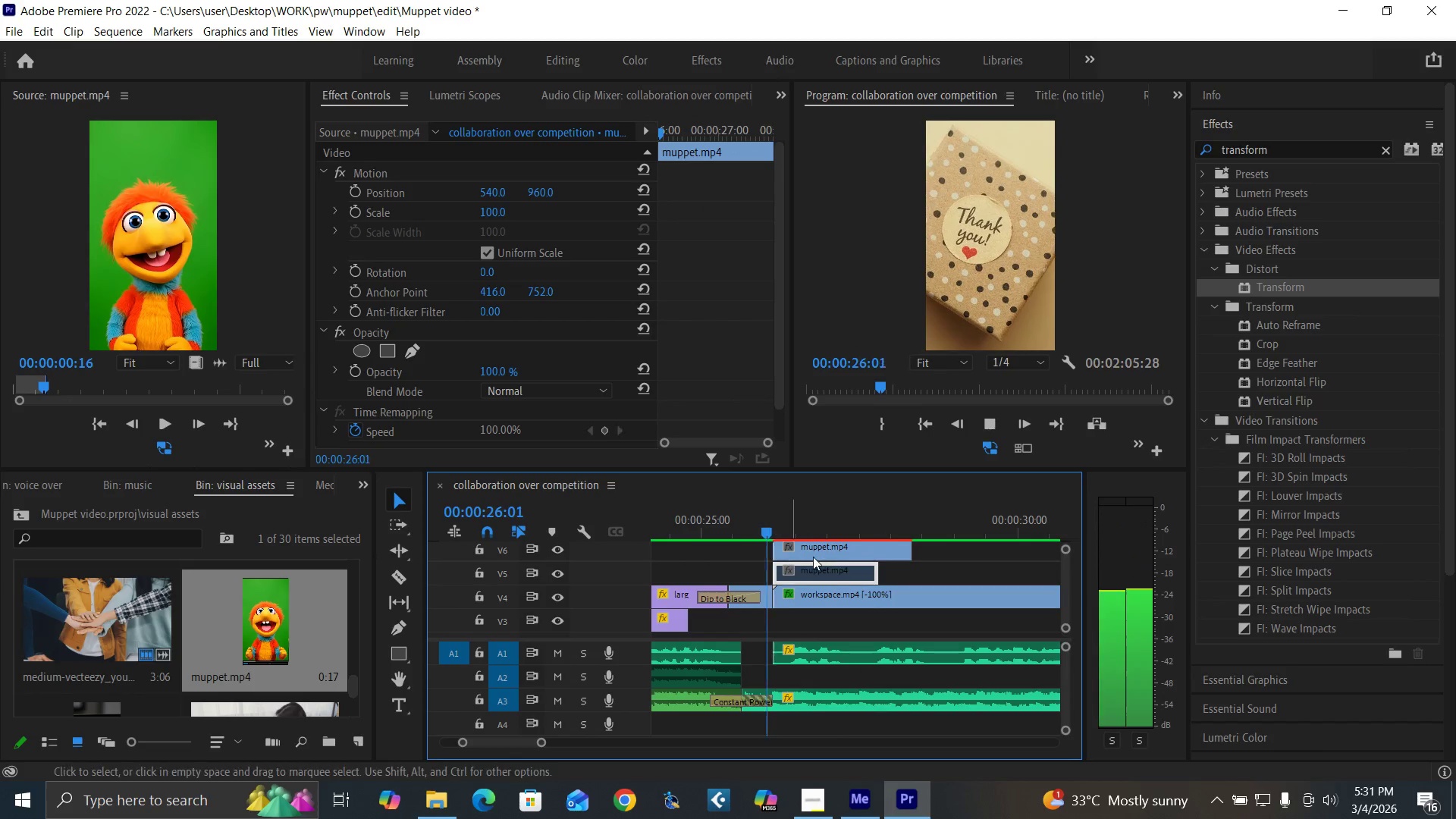 
key(Space)
 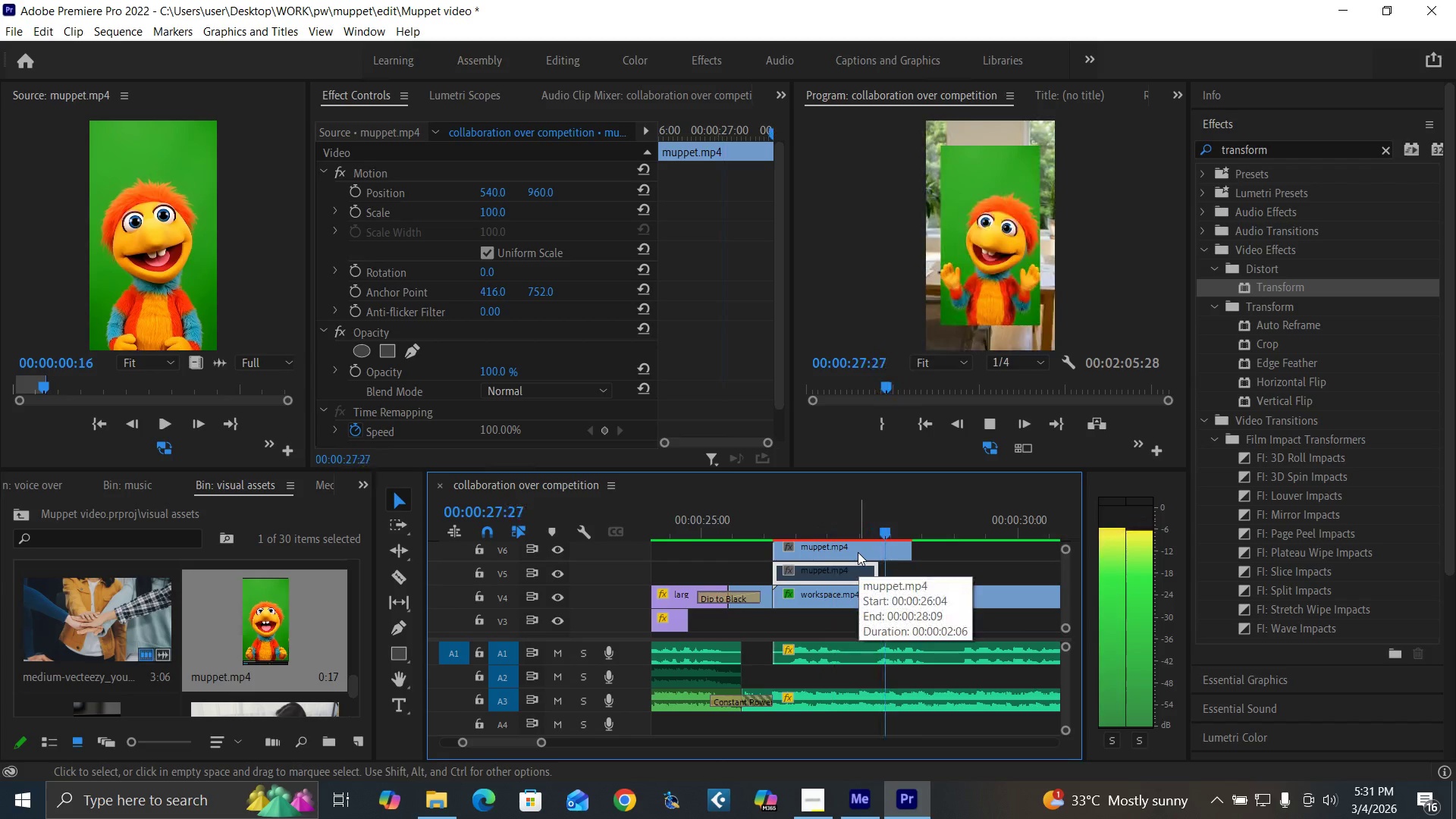 
key(Space)
 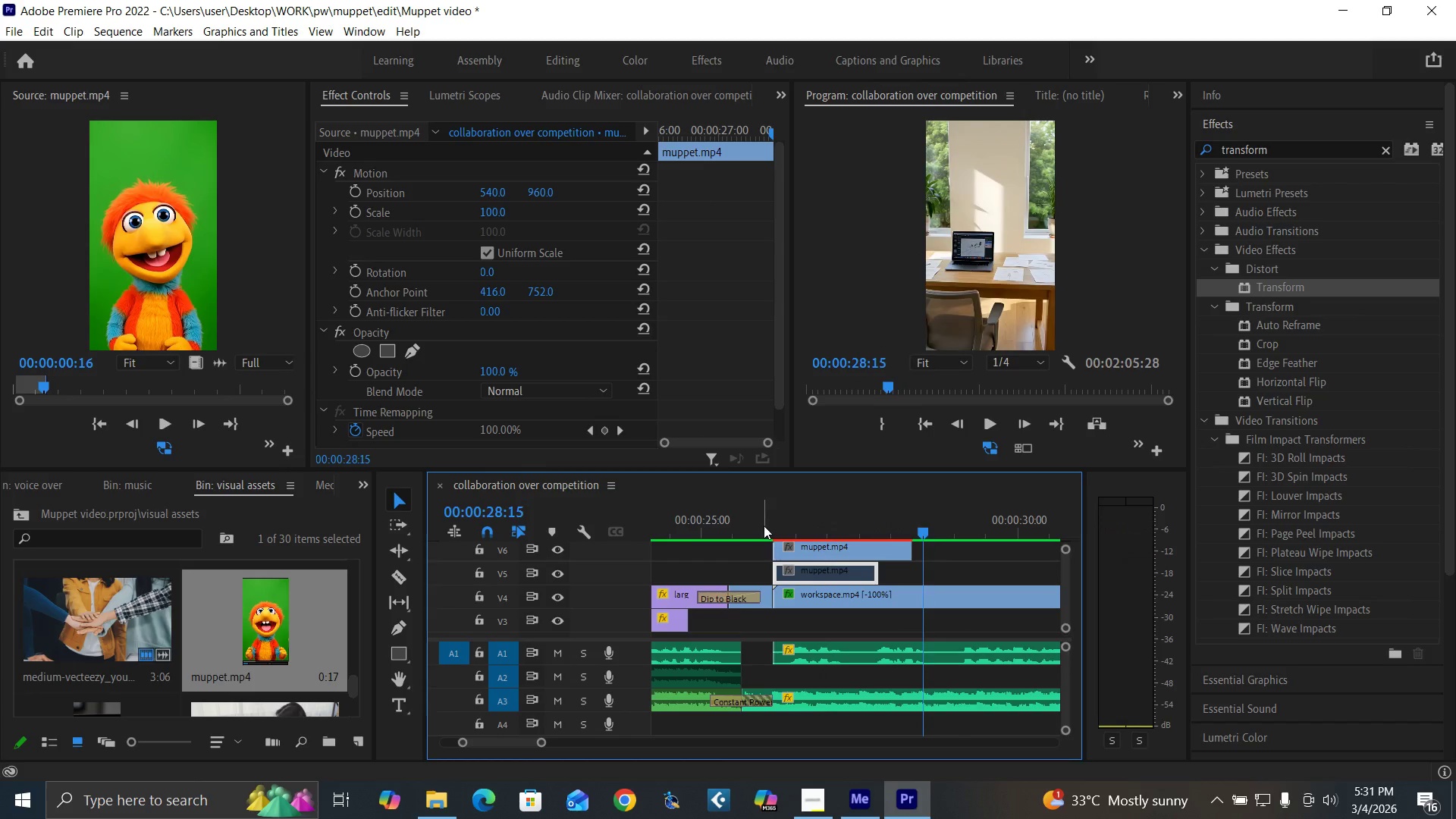 
left_click([764, 526])
 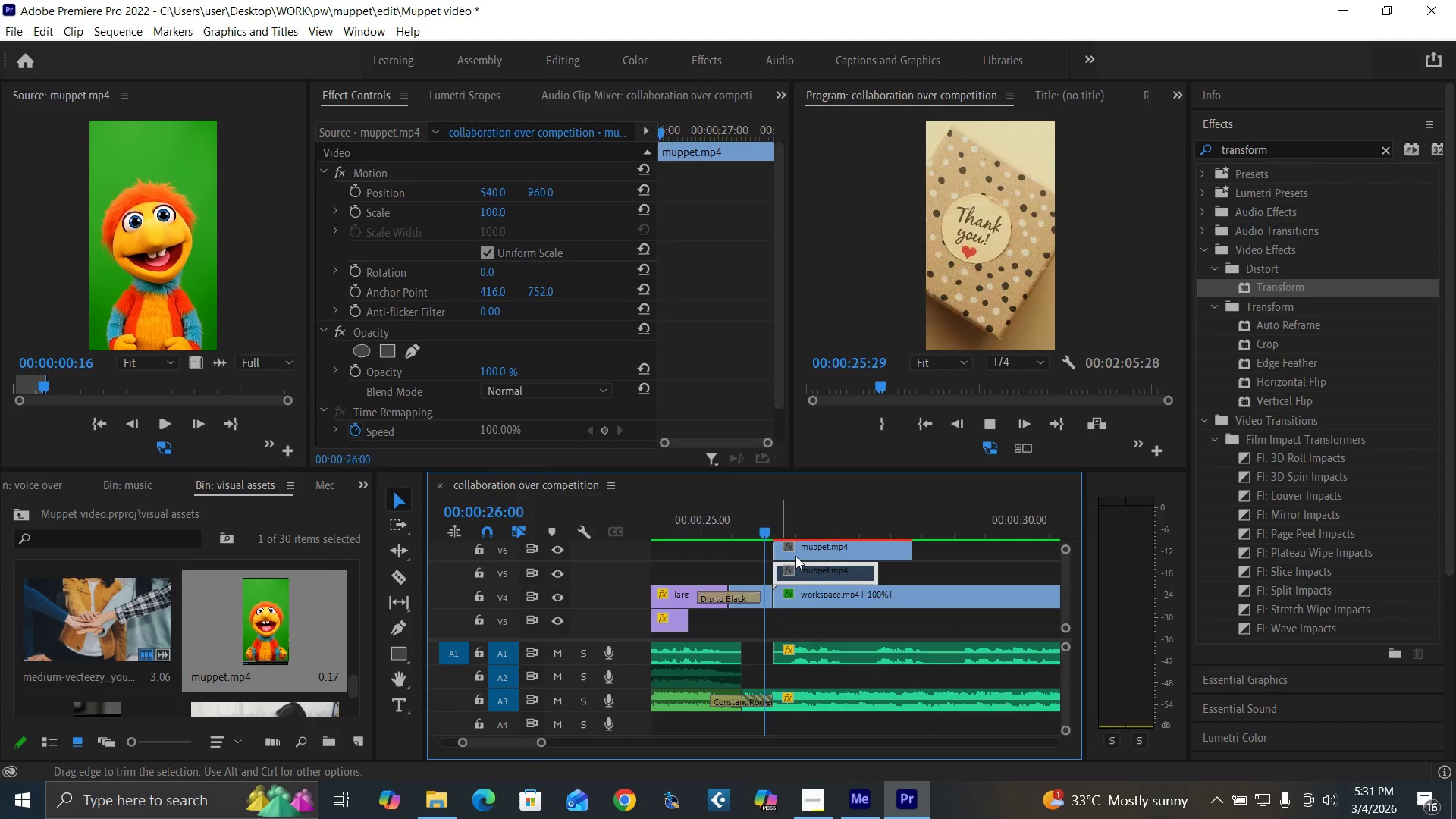 
key(Space)
 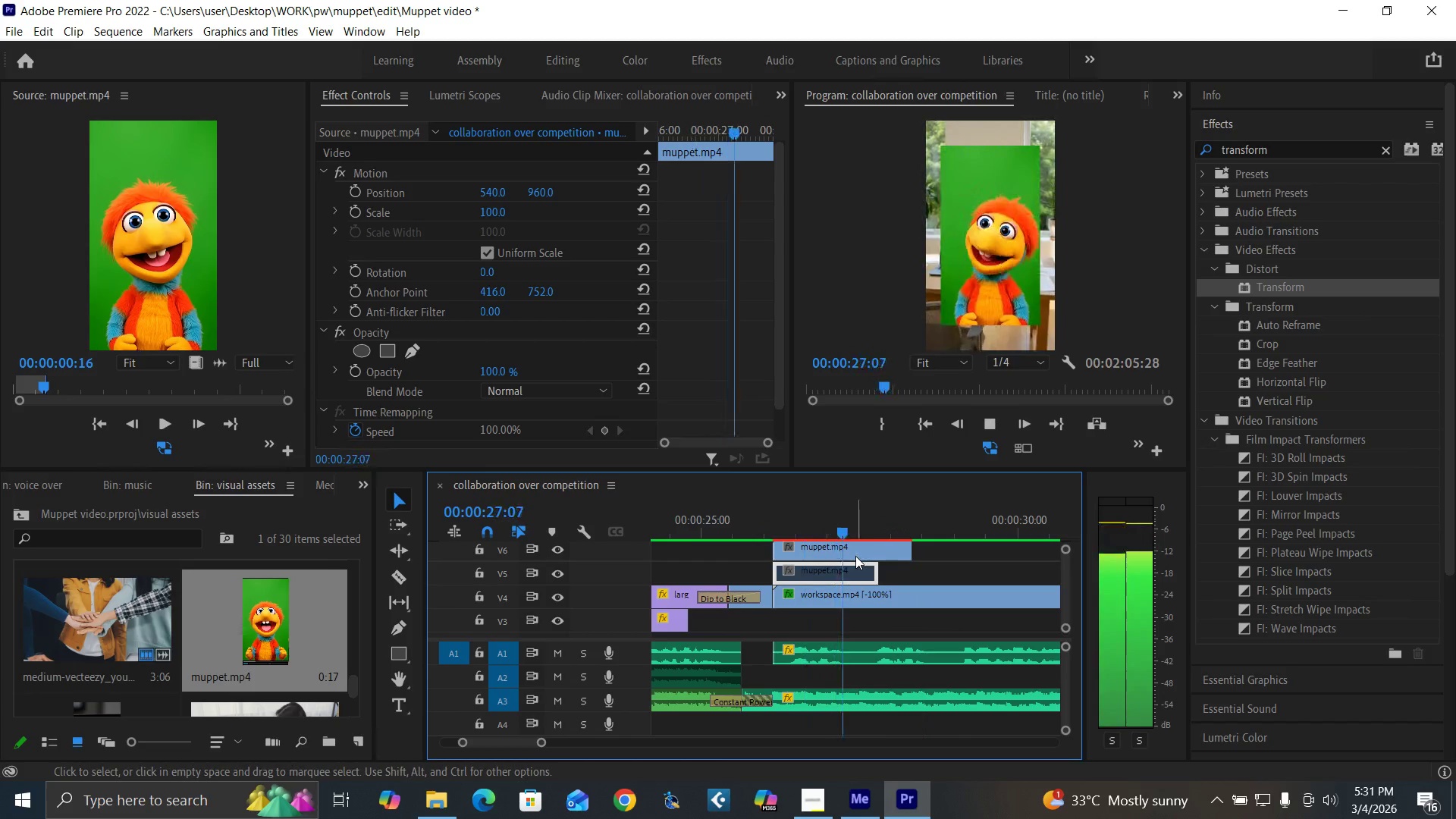 
key(Space)
 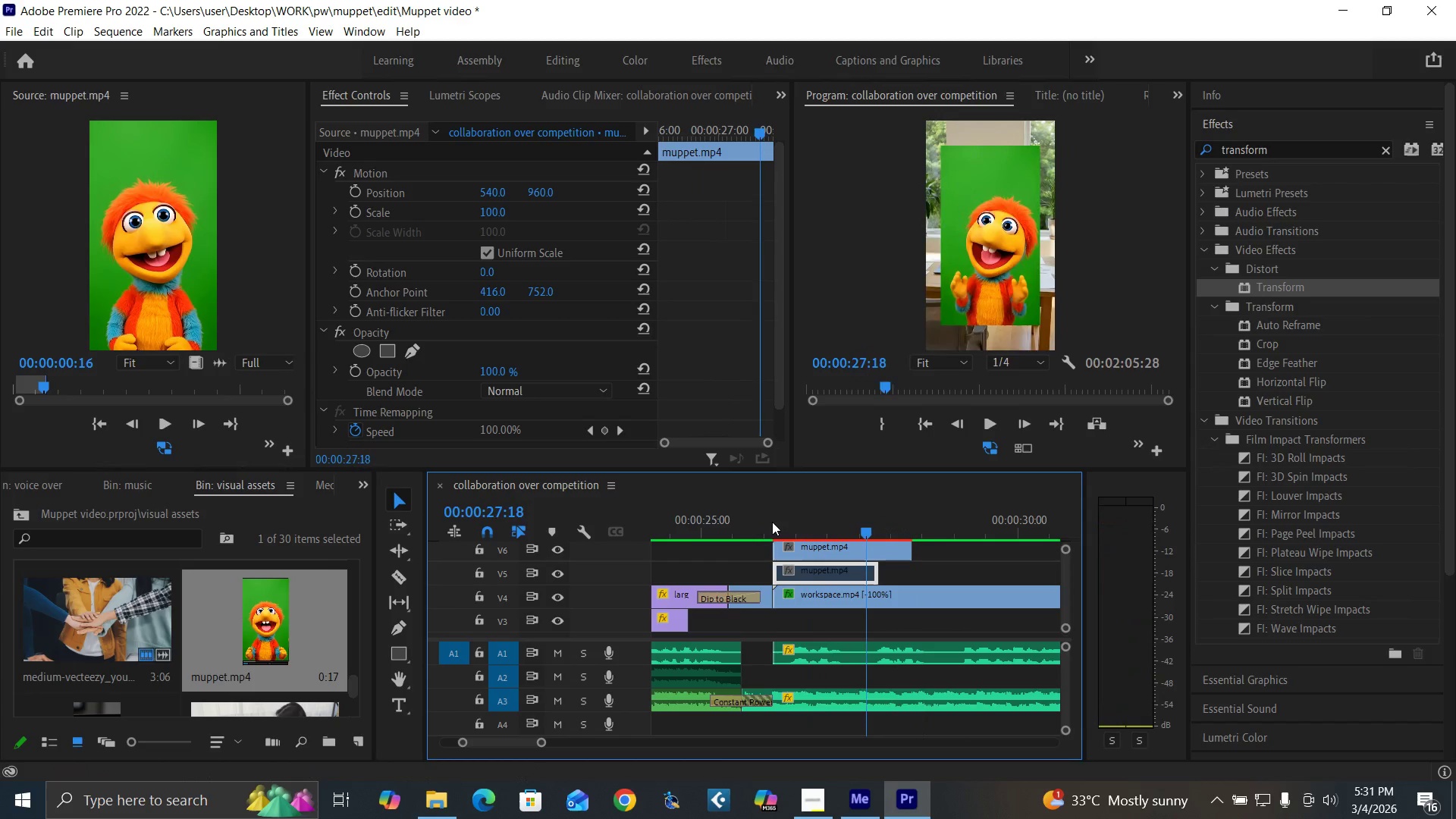 
left_click([777, 521])
 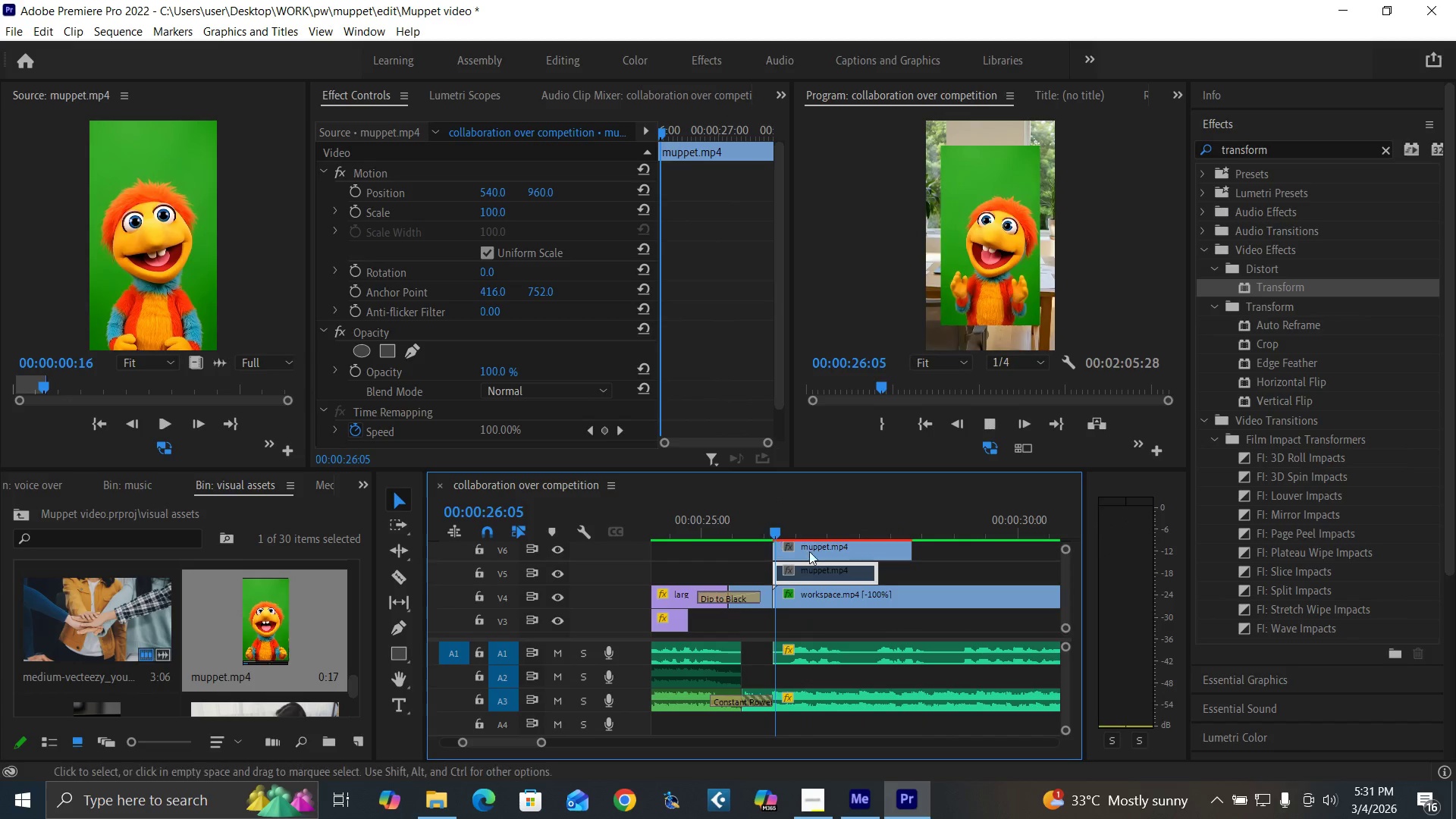 
key(Space)
 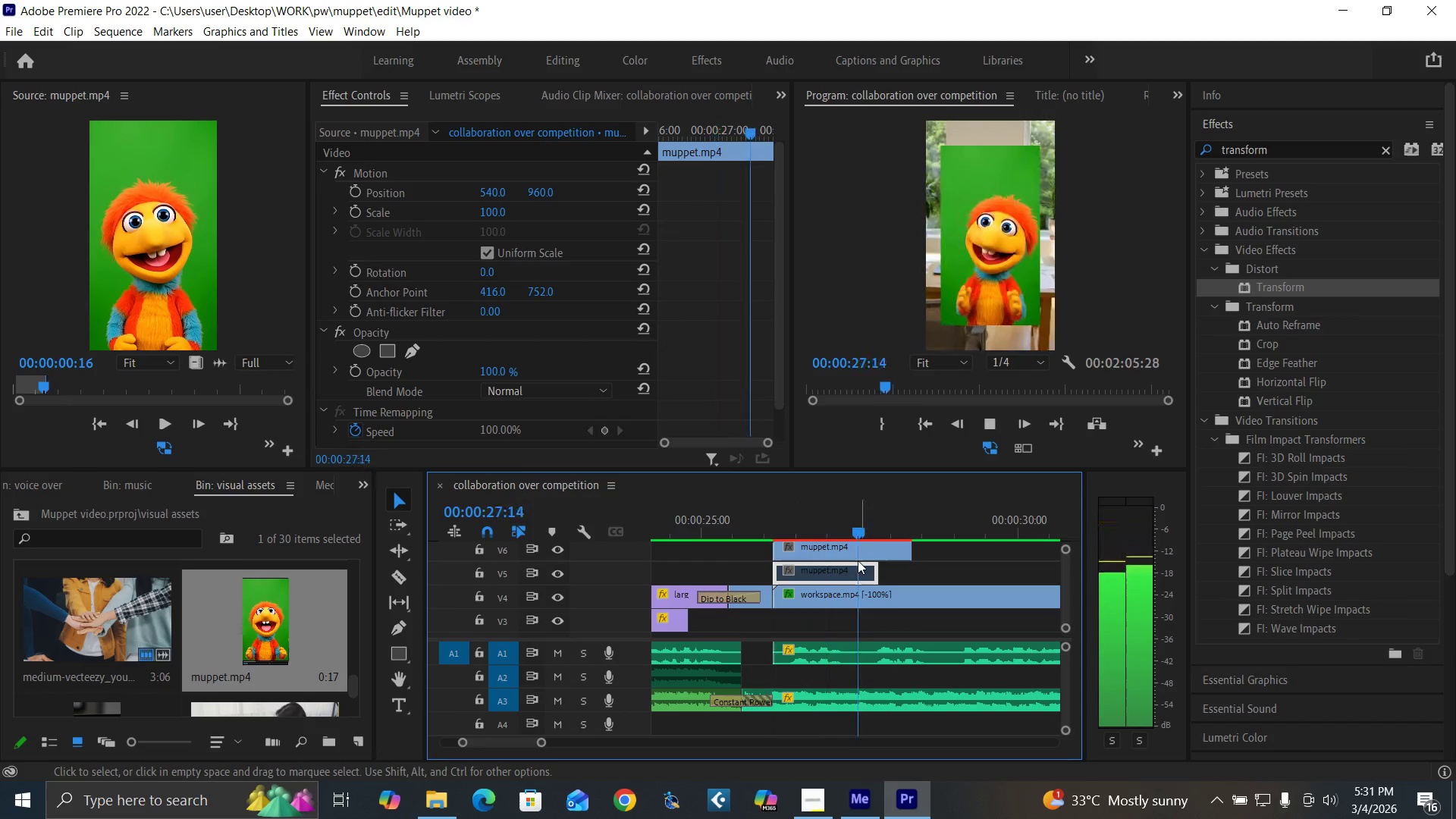 
key(Space)
 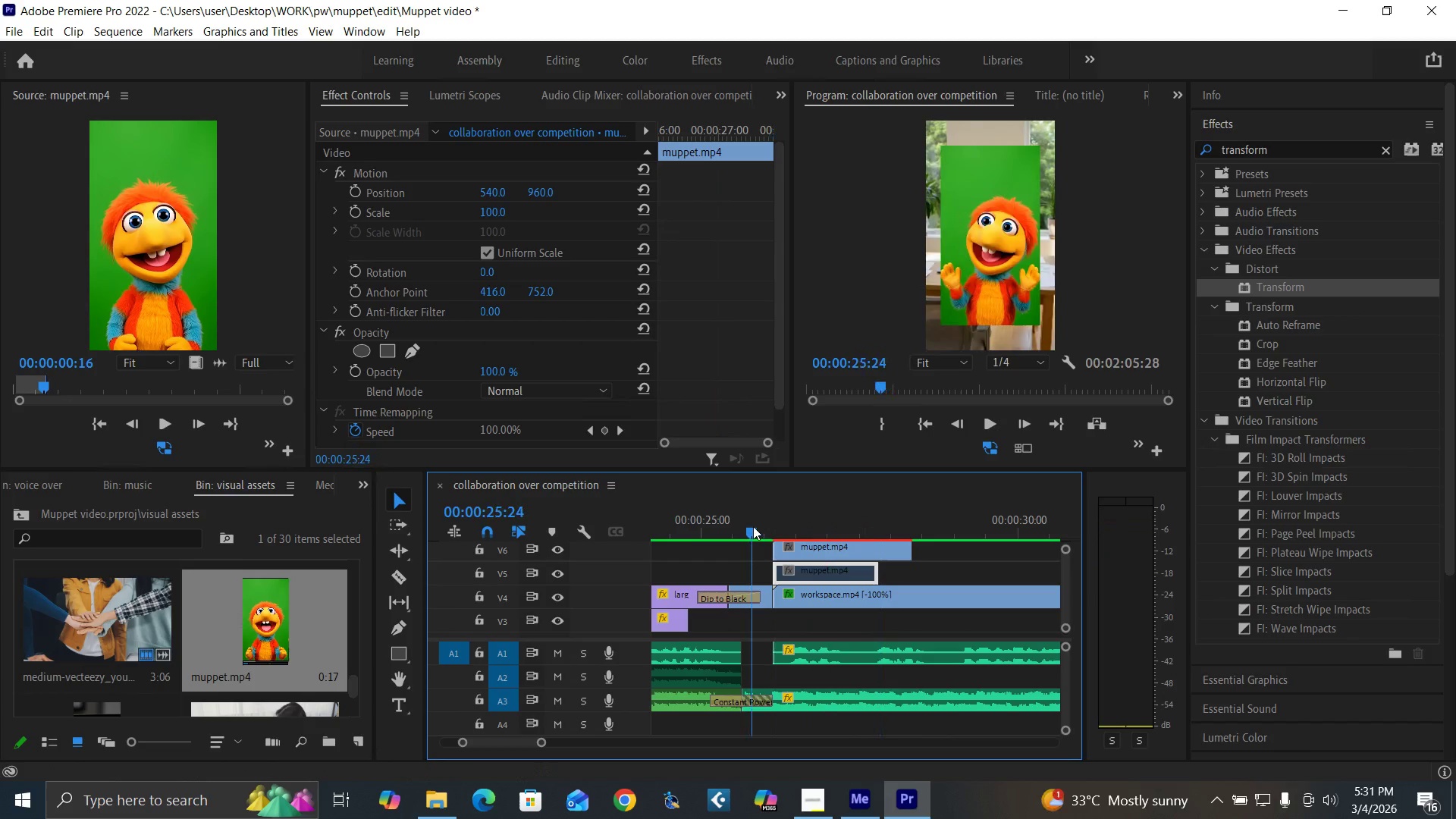 
left_click([753, 526])
 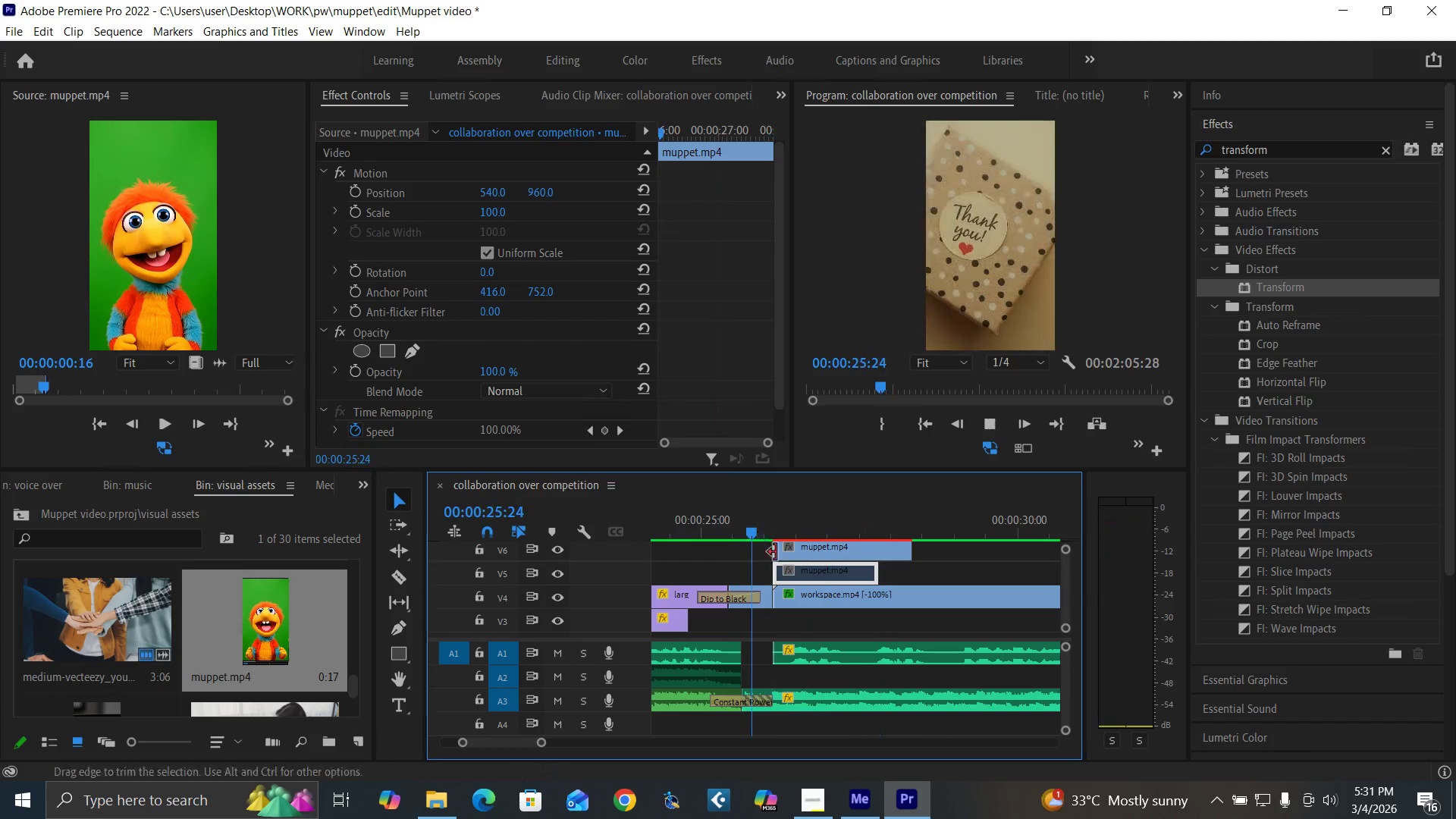 
key(Space)
 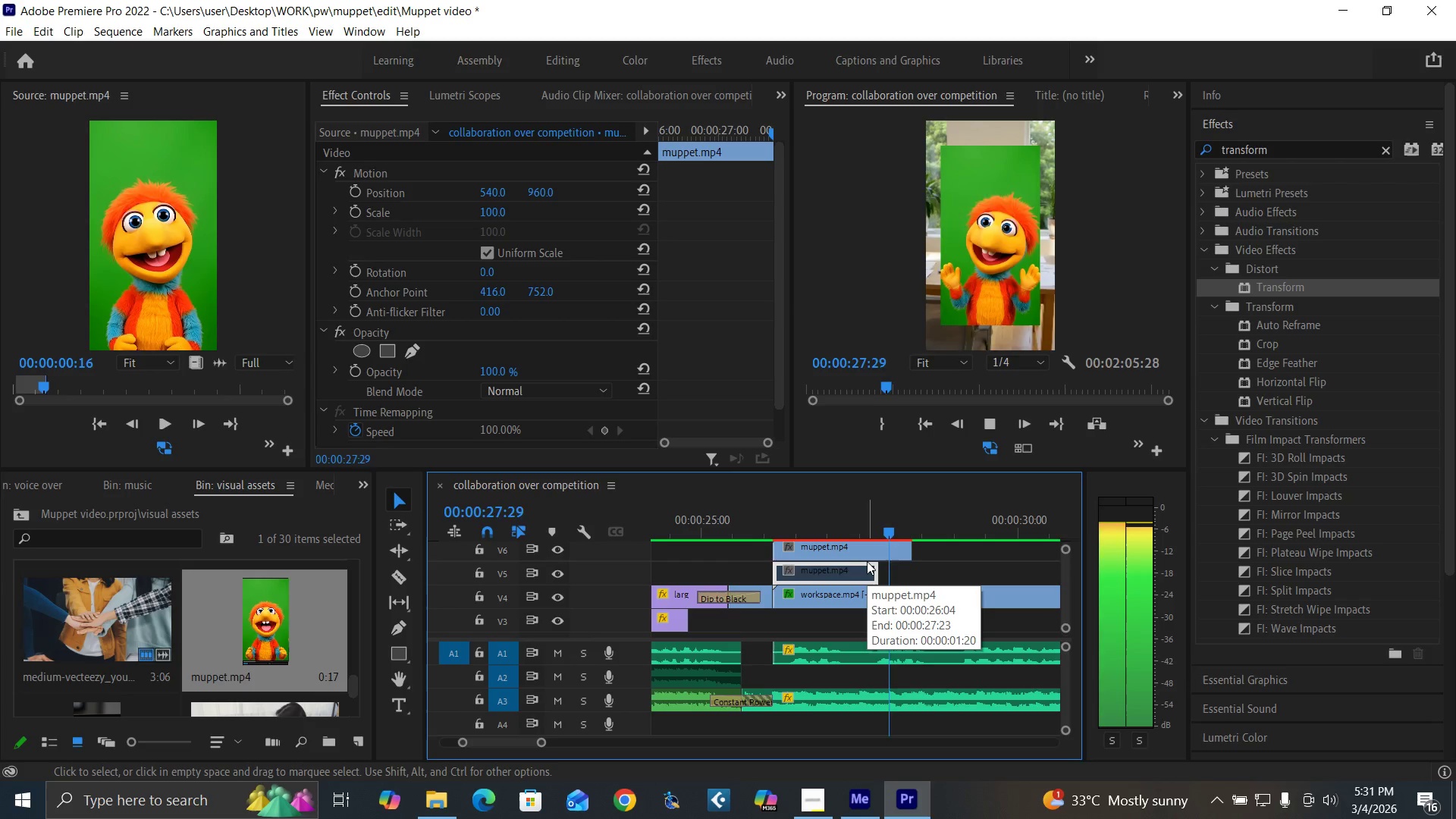 
key(Space)
 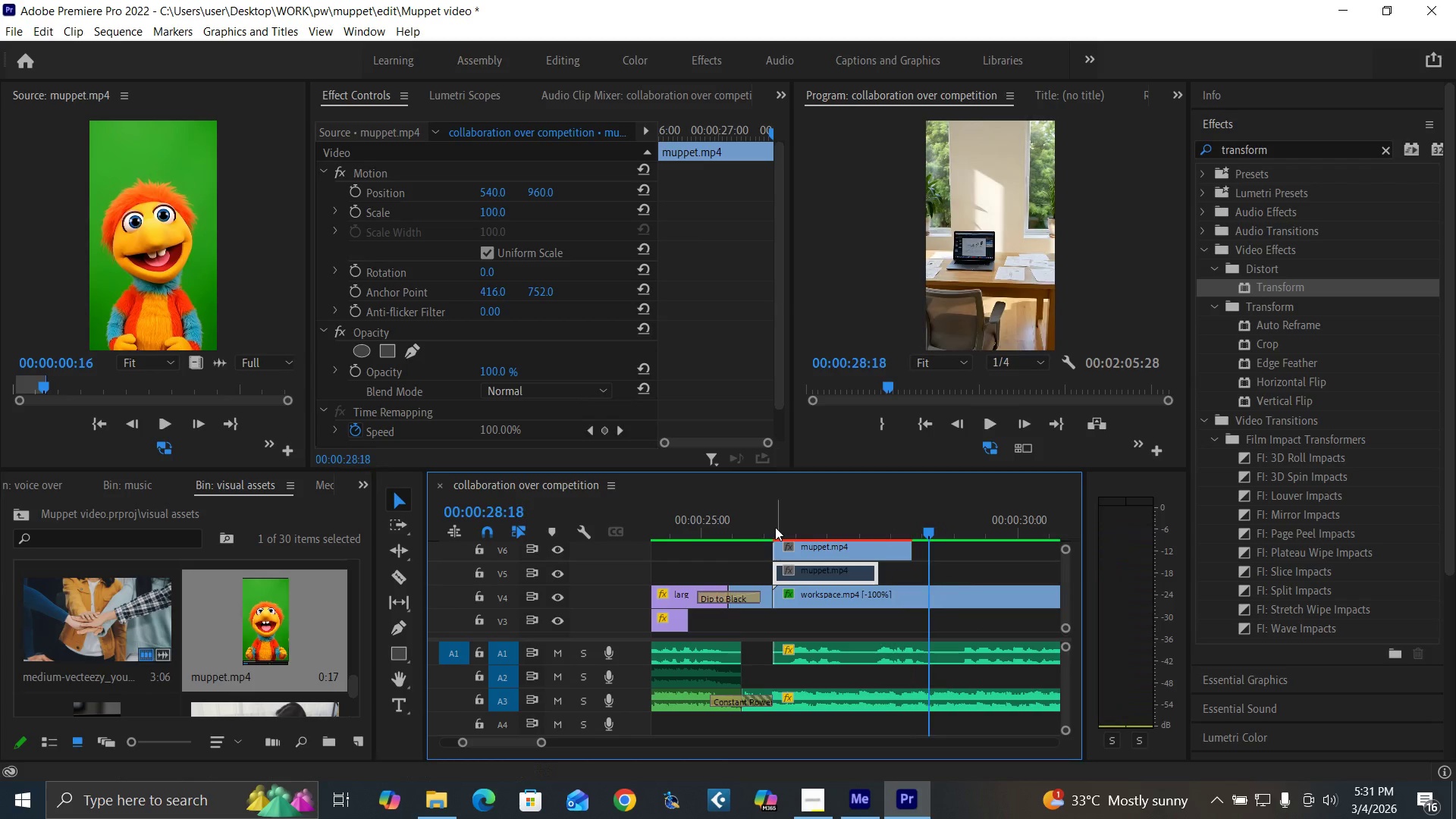 
left_click([773, 526])
 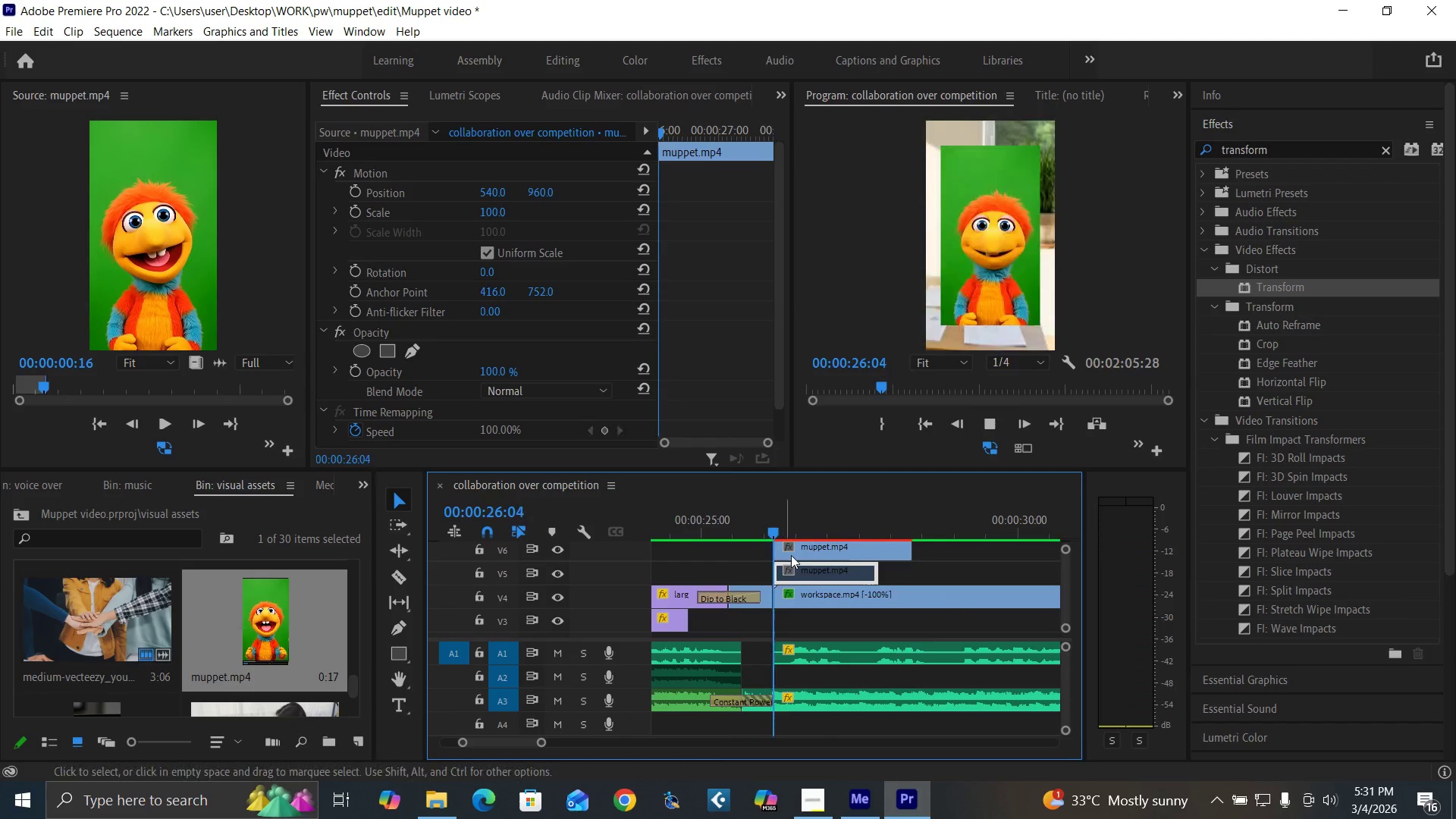 
key(Space)
 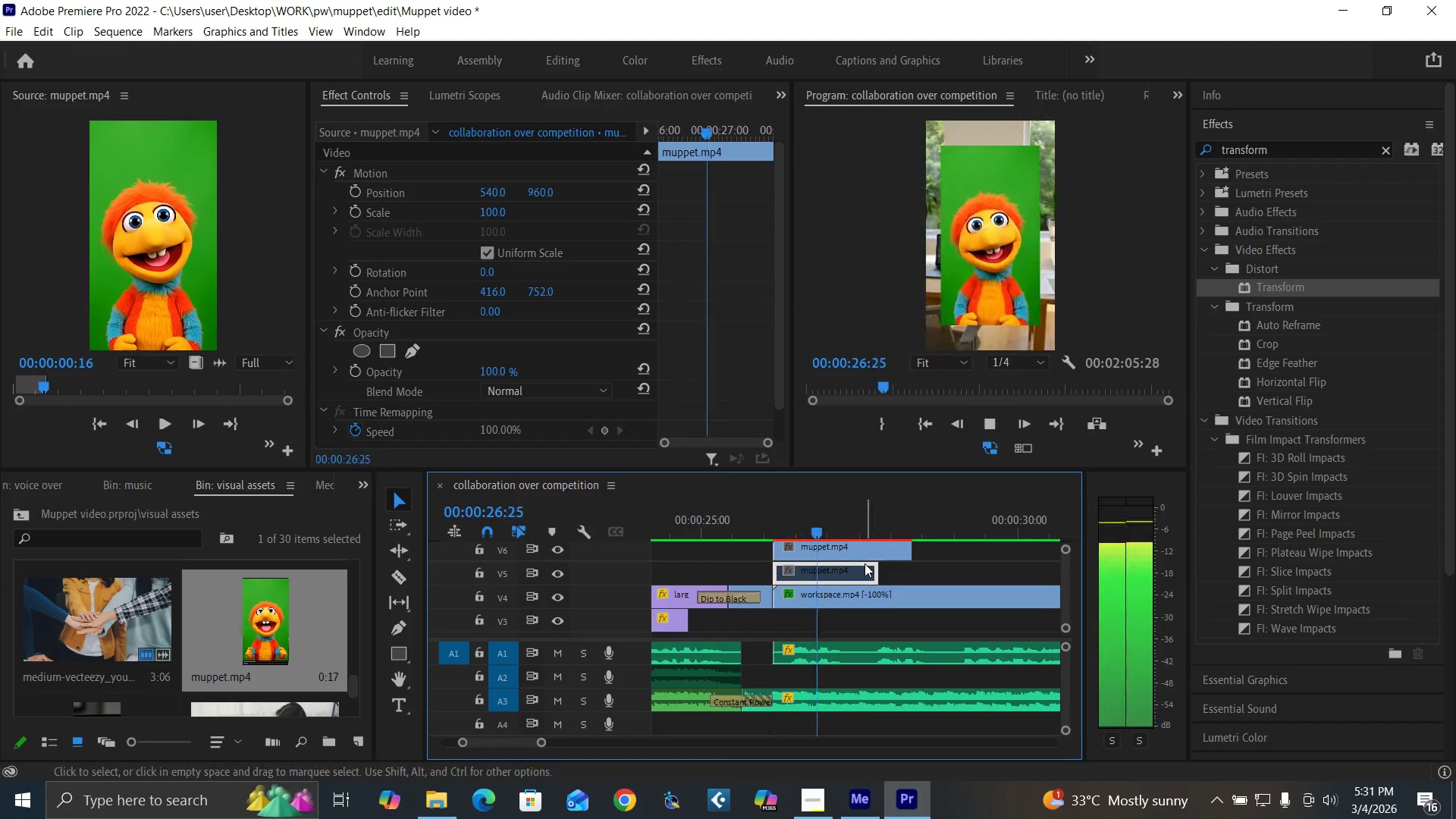 
key(Space)
 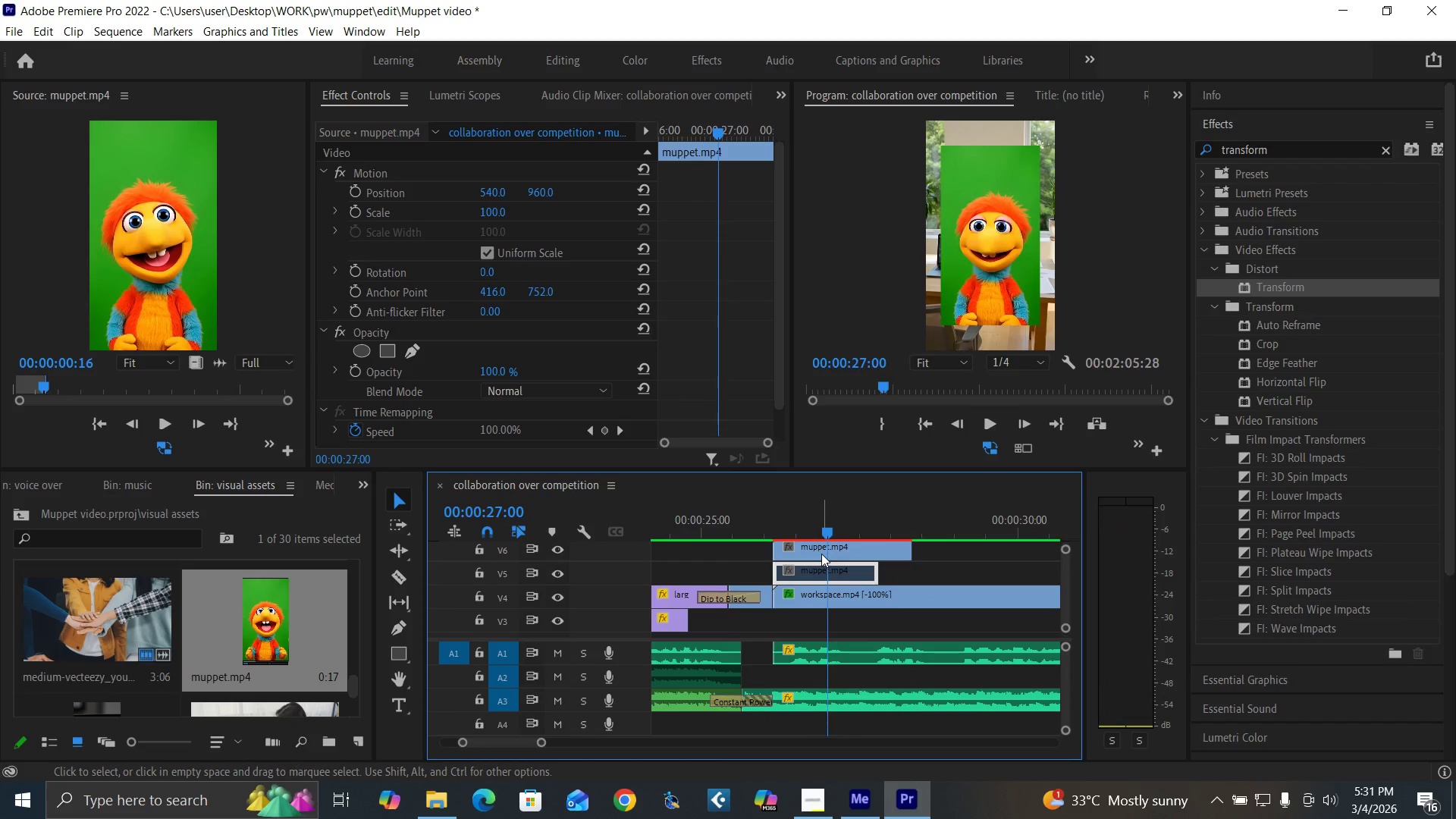 
key(Space)
 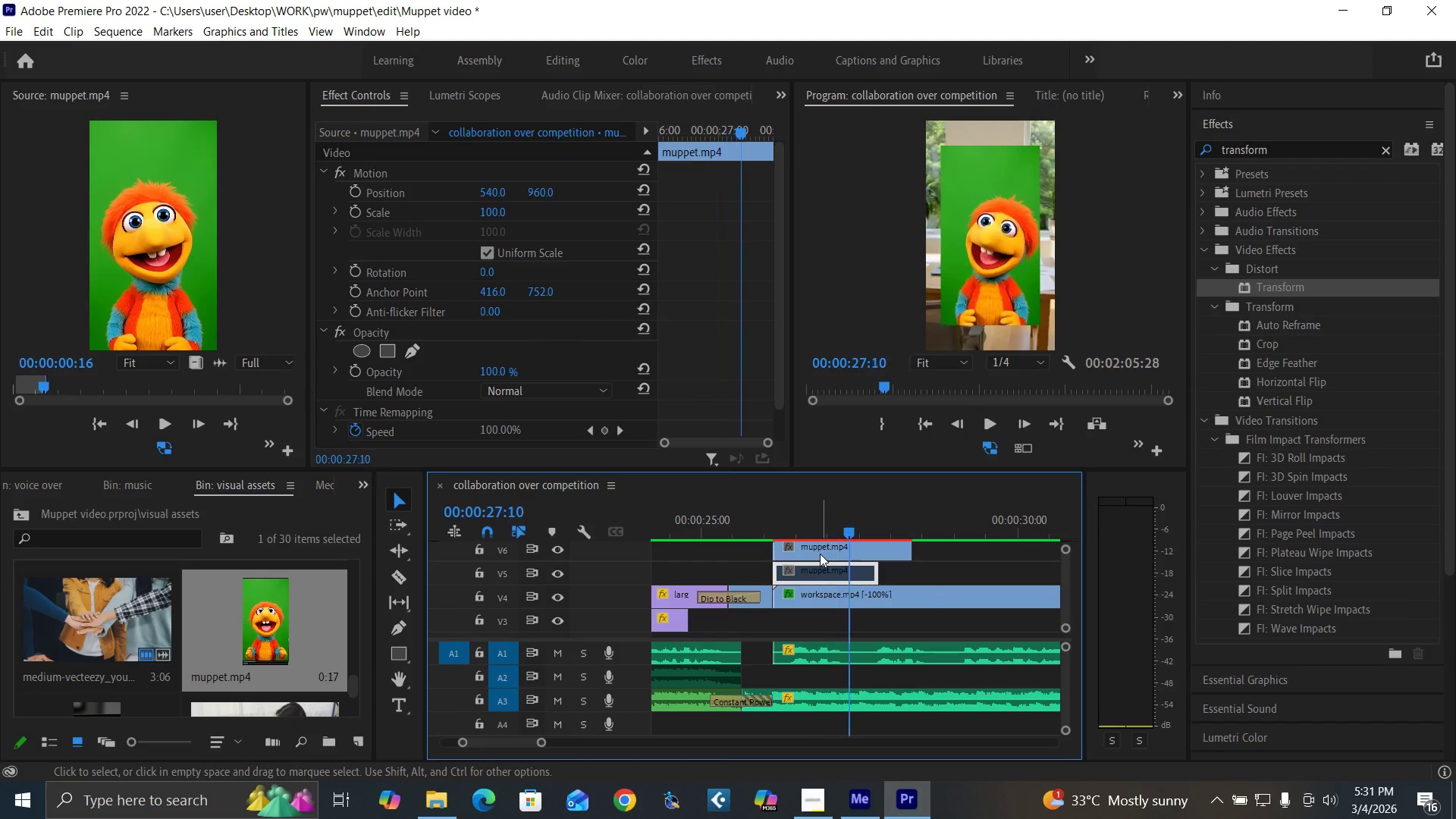 
key(Space)
 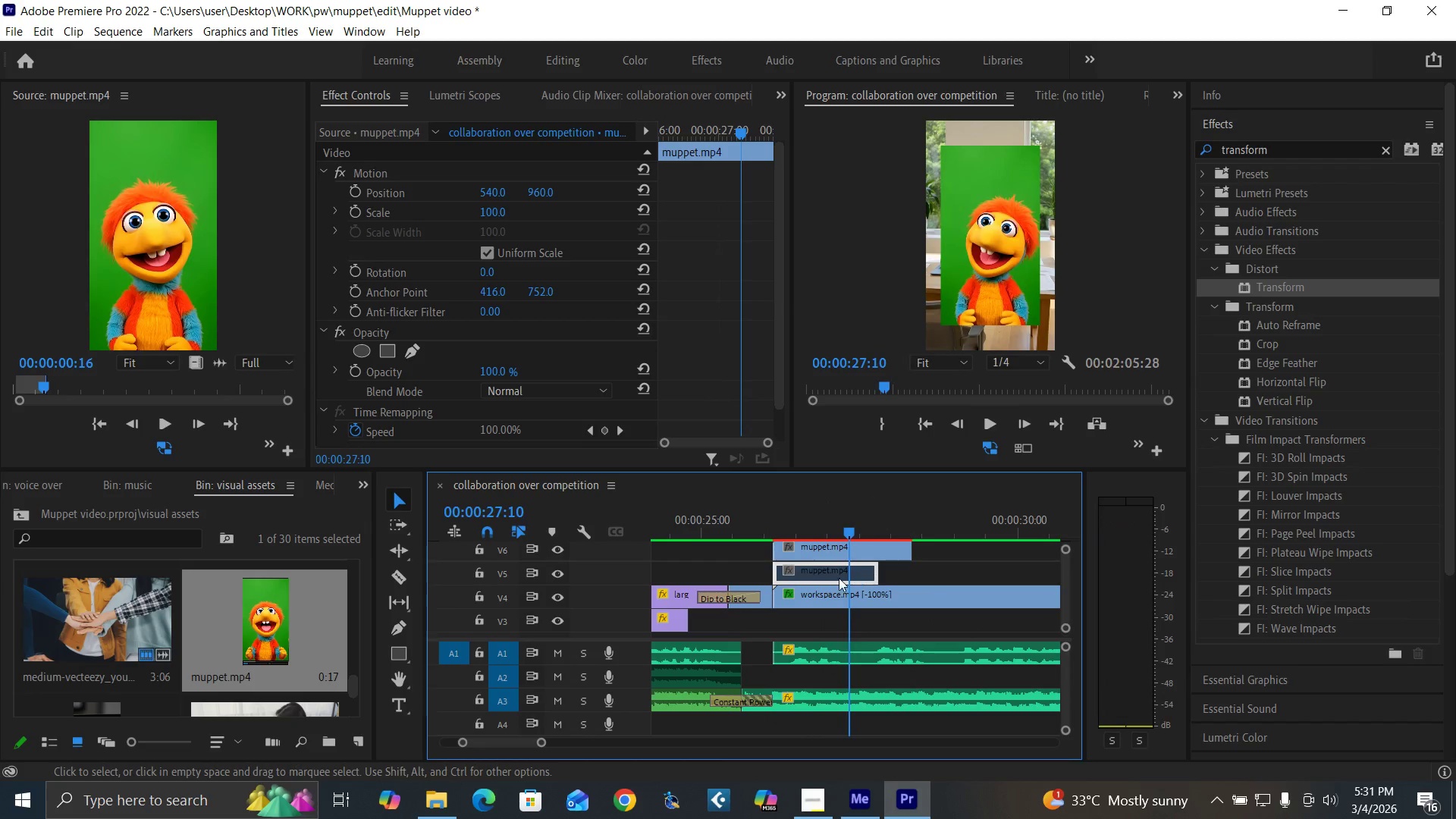 
left_click([838, 578])
 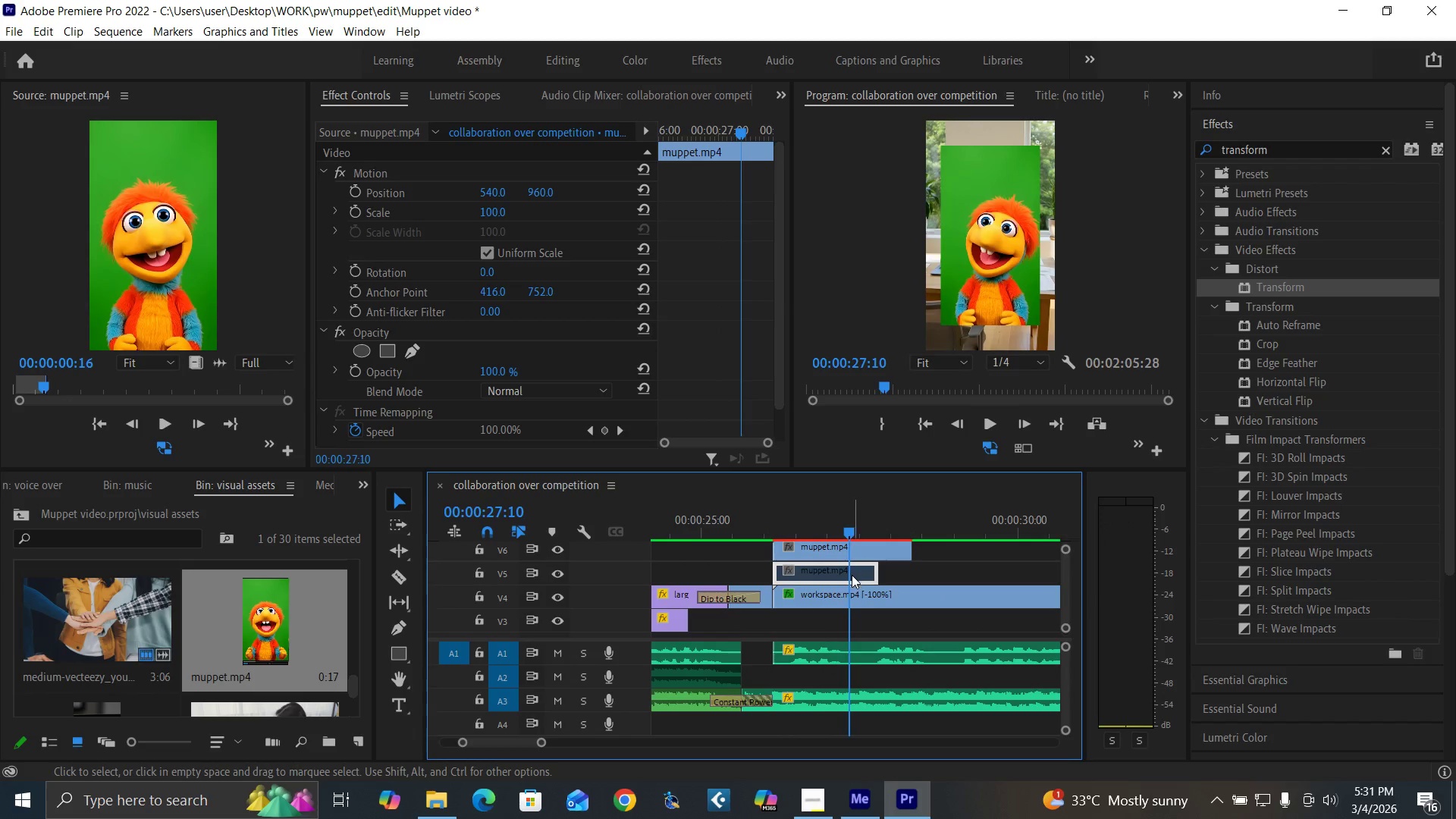 
key(Delete)
 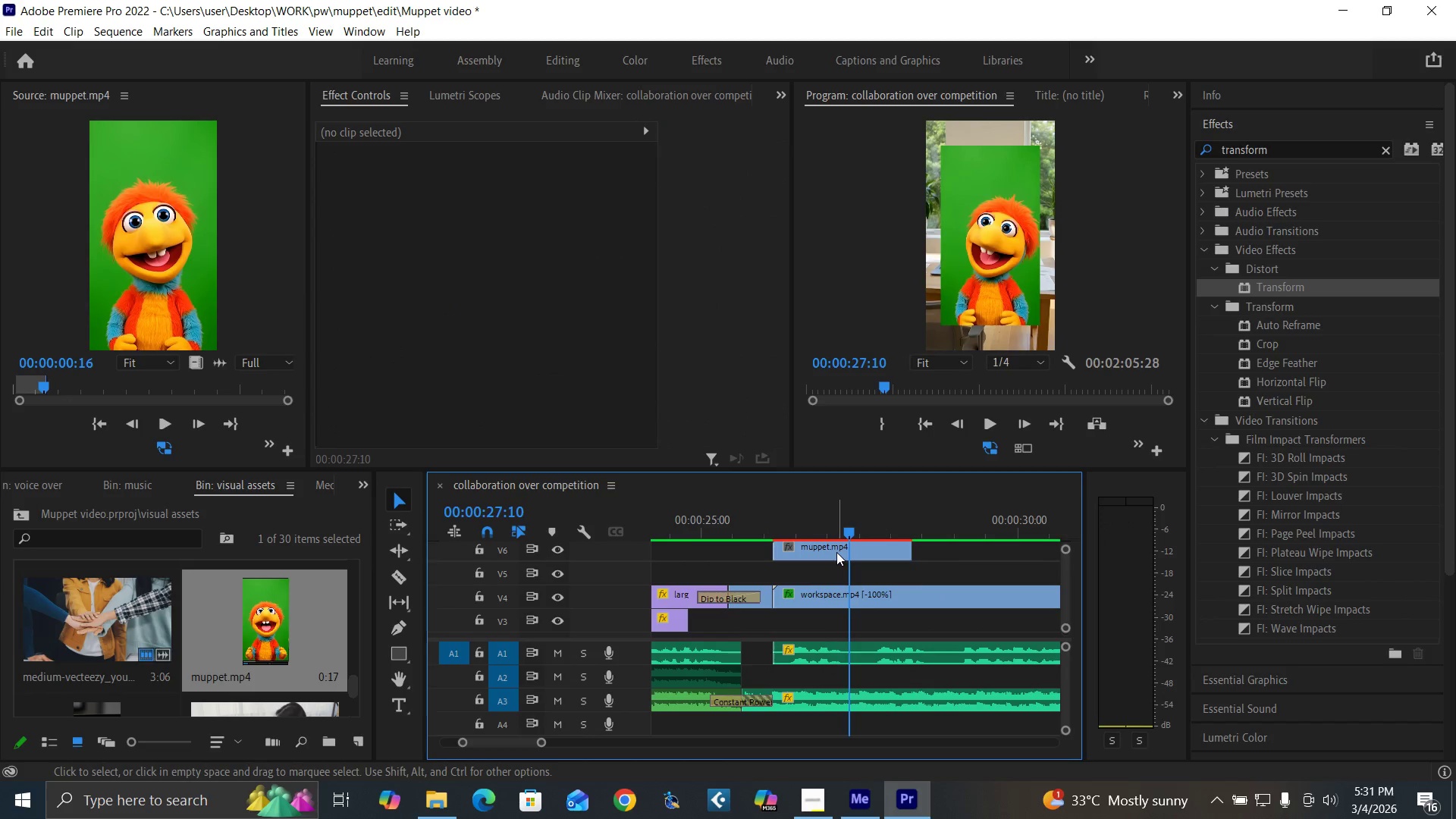 
left_click_drag(start_coordinate=[836, 551], to_coordinate=[843, 565])
 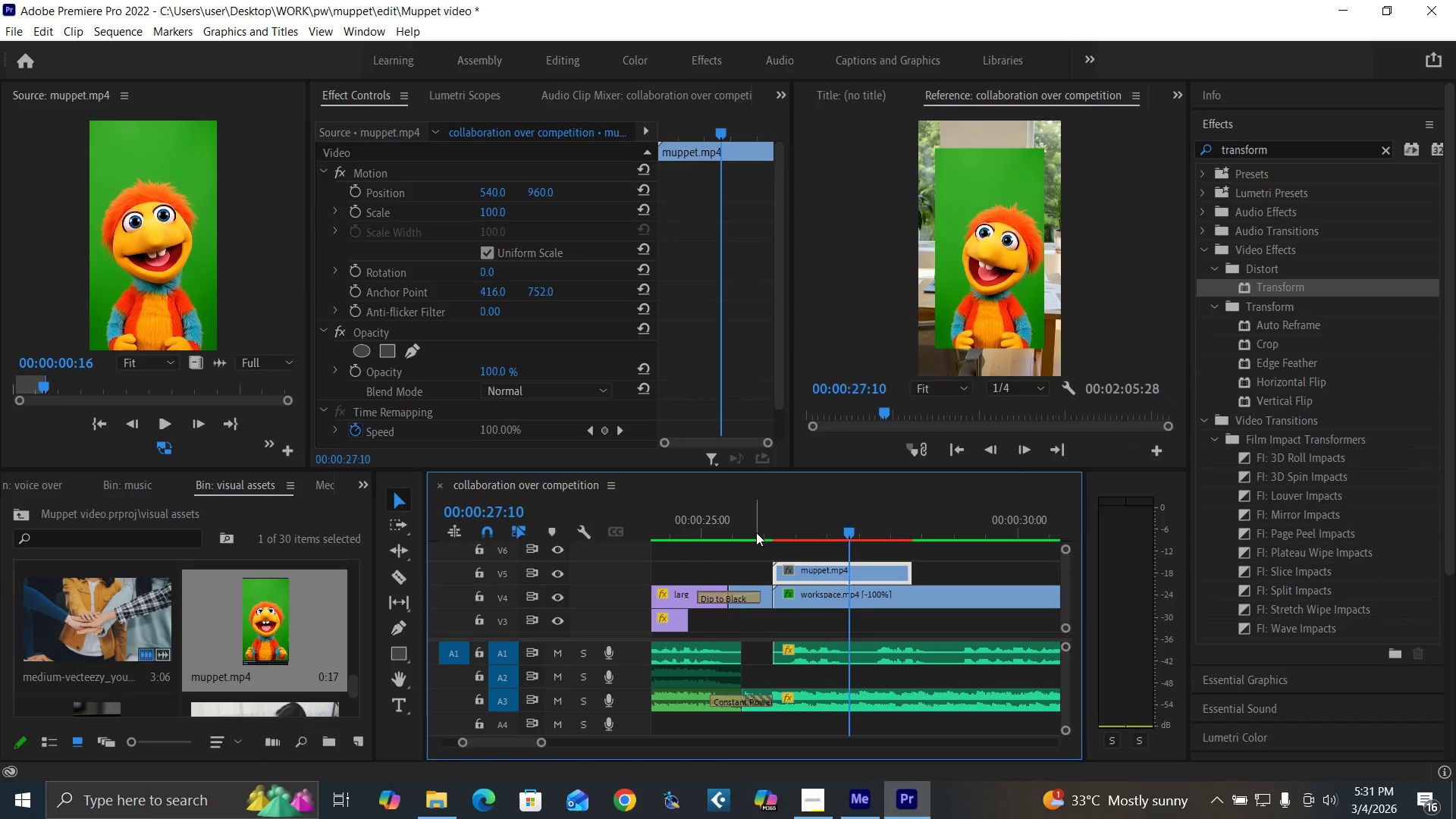 
left_click([756, 532])
 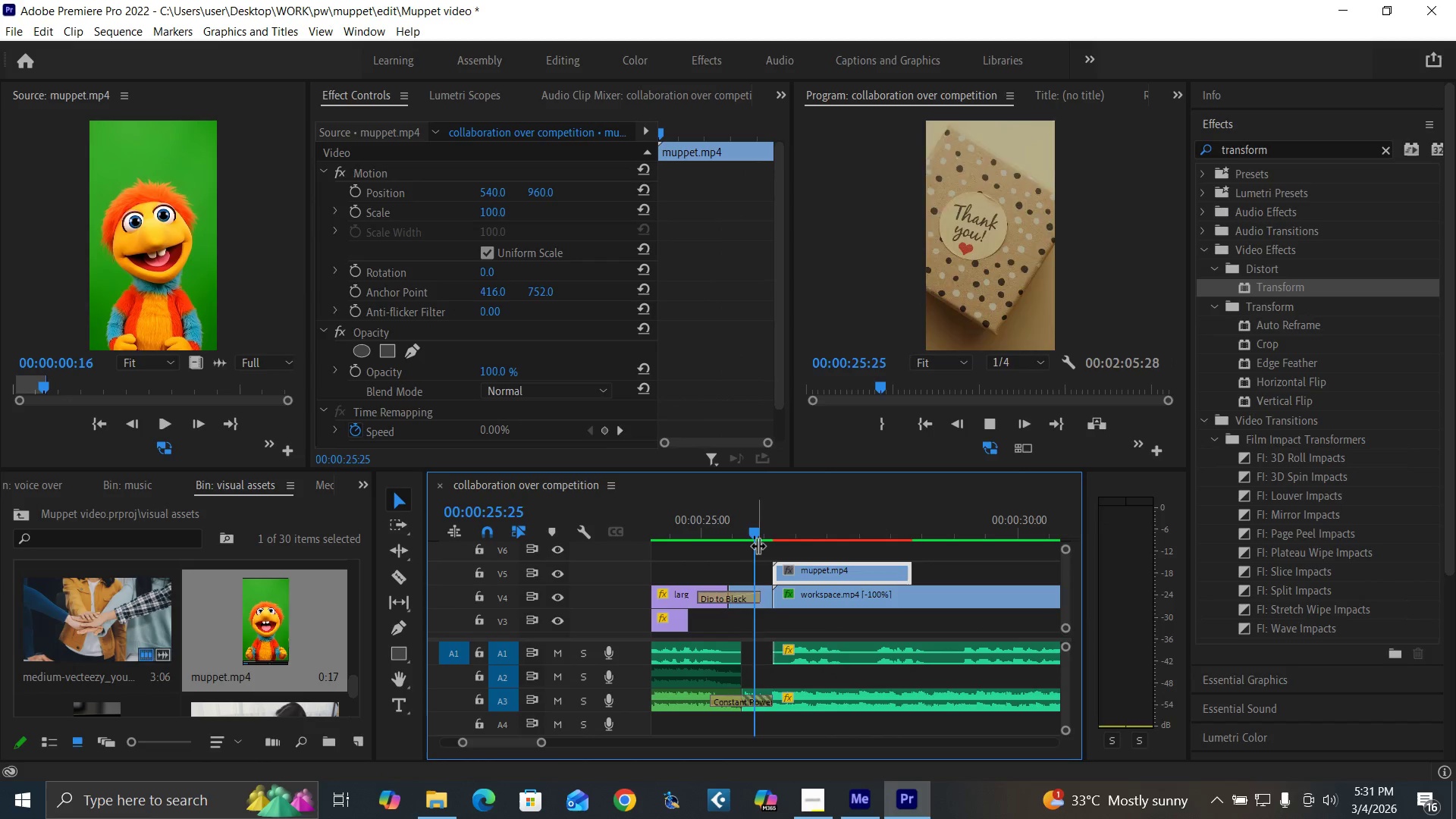 
key(Space)
 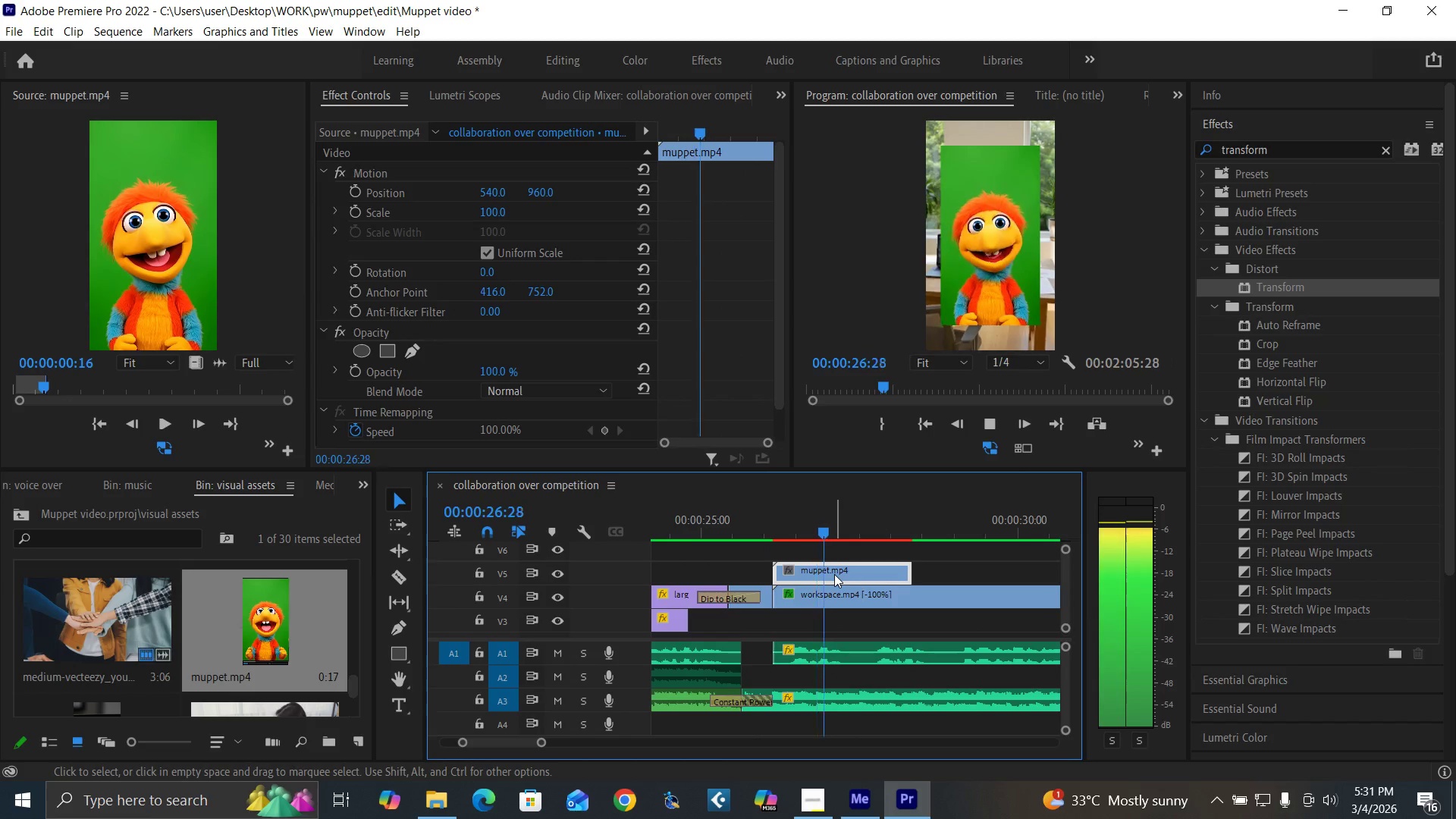 
key(Space)
 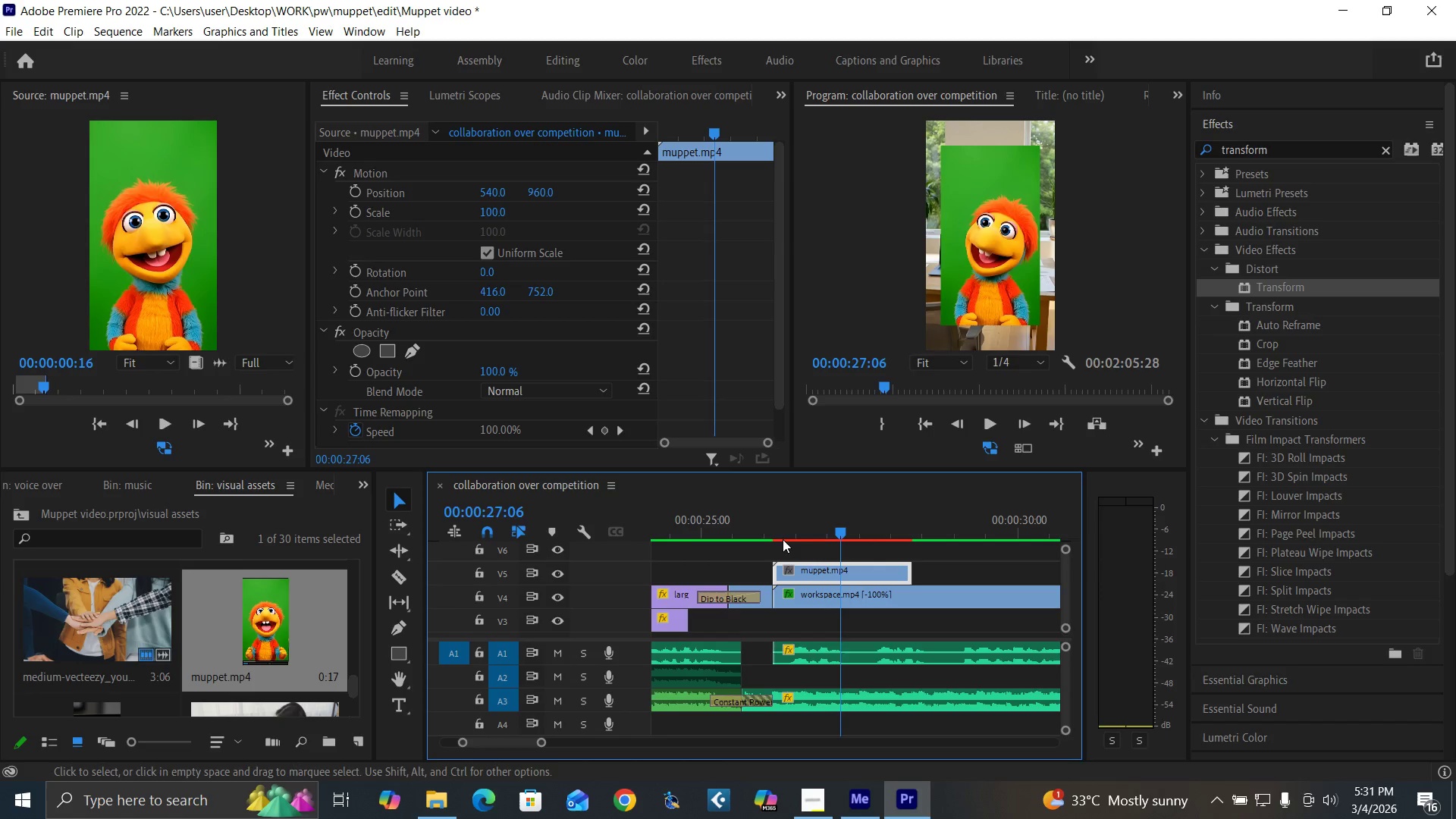 
left_click_drag(start_coordinate=[771, 529], to_coordinate=[827, 563])
 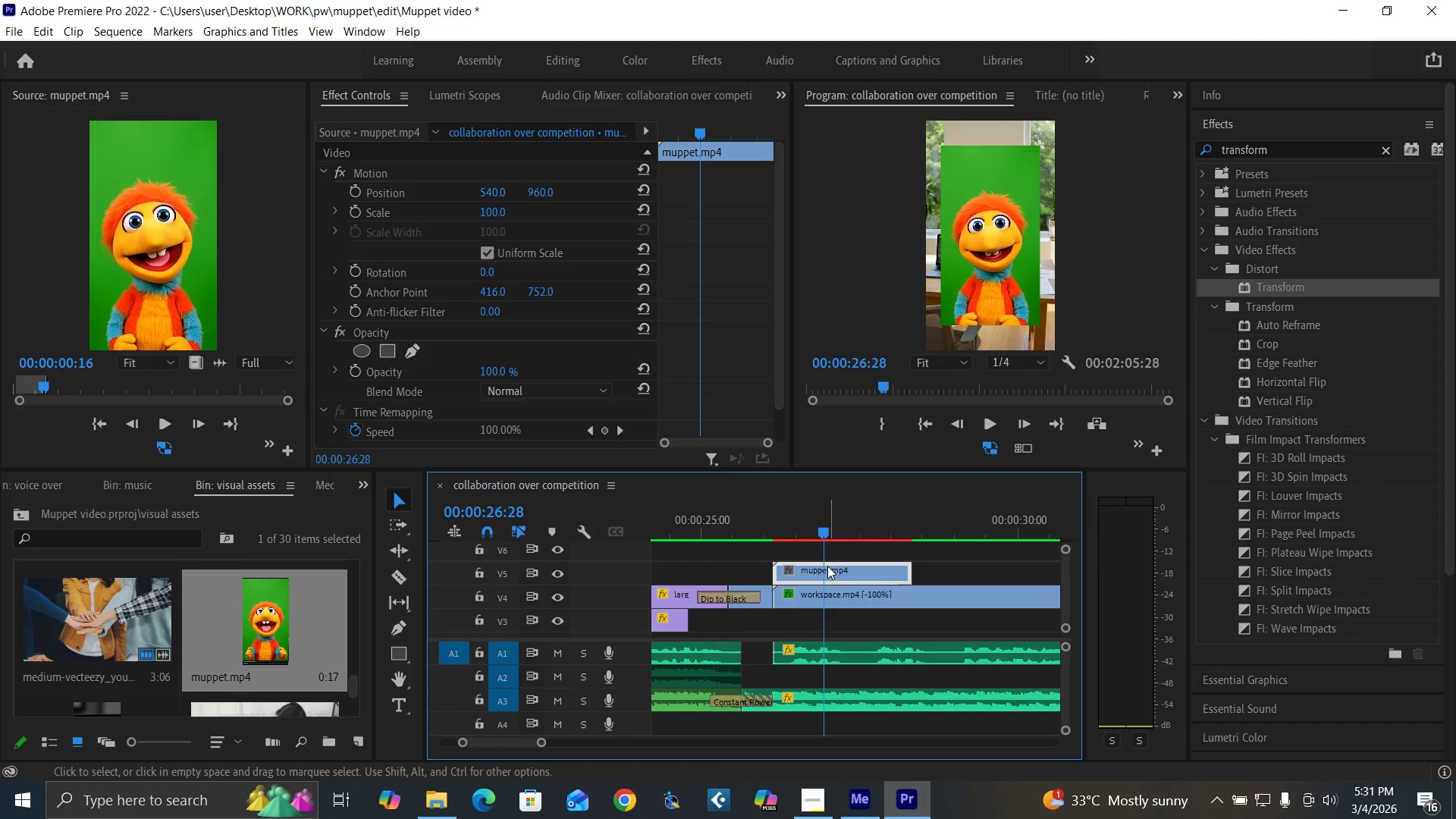 
key(C)
 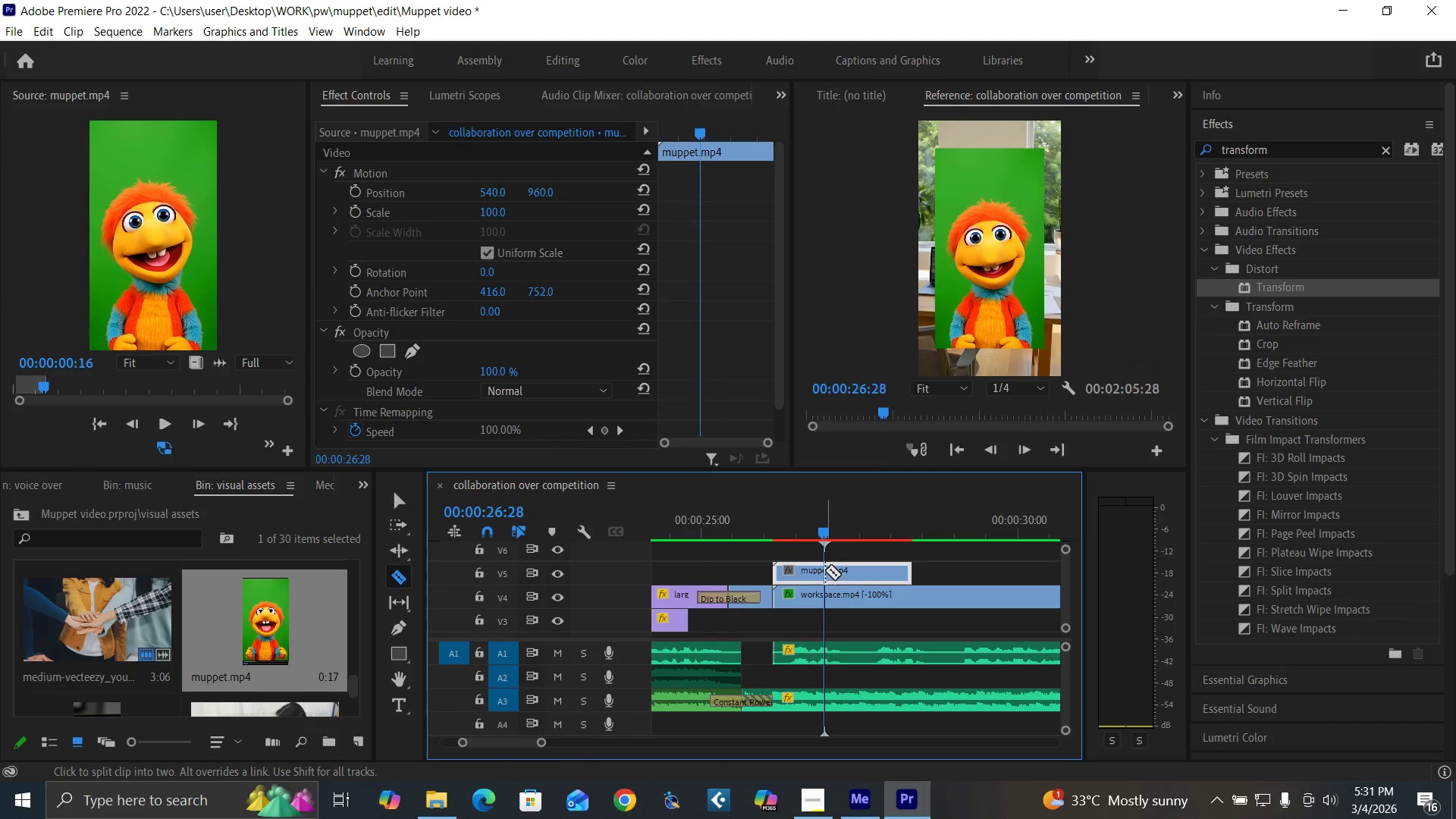 
left_click([825, 570])
 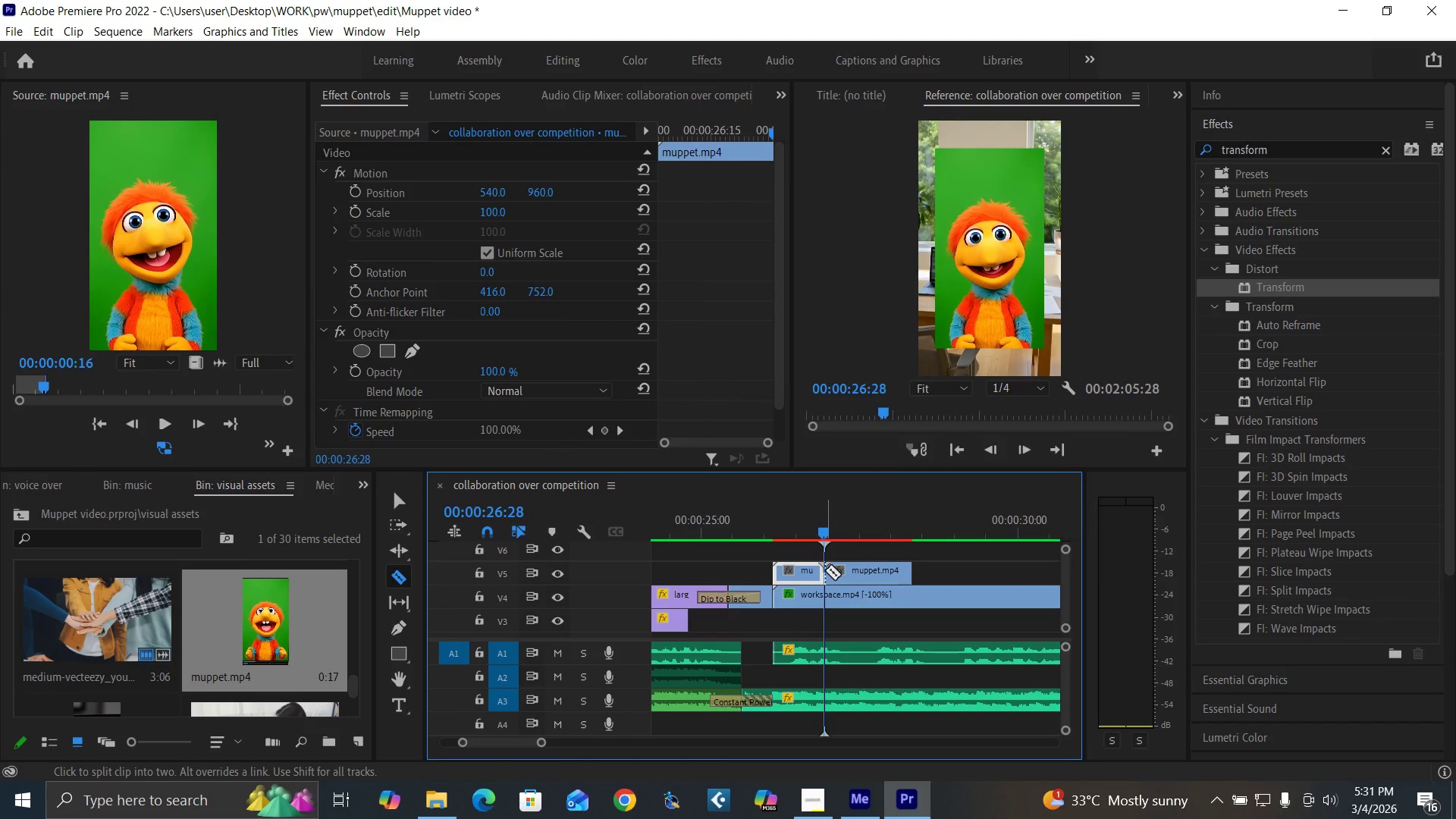 
key(V)
 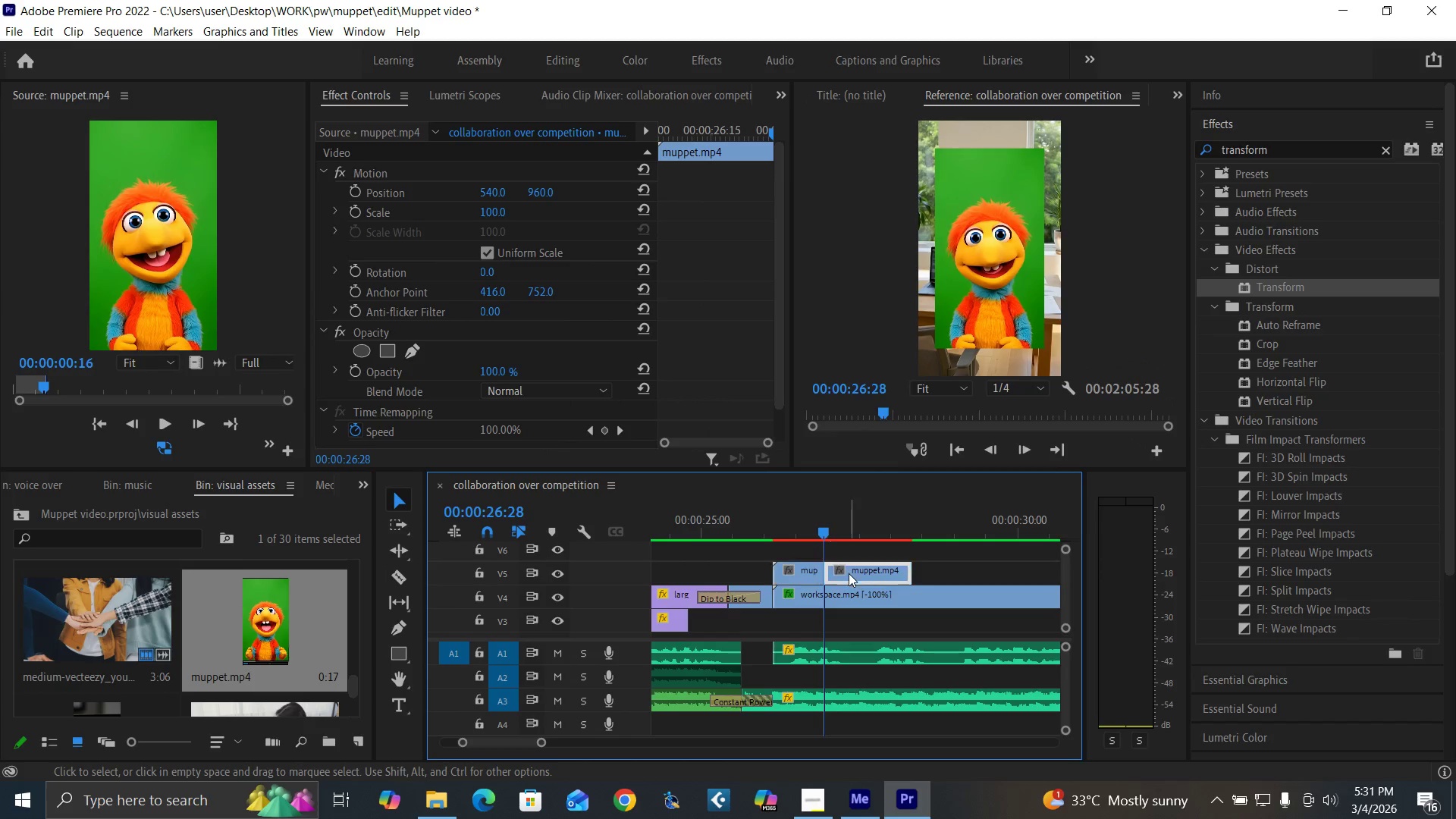 
left_click_drag(start_coordinate=[849, 573], to_coordinate=[908, 573])
 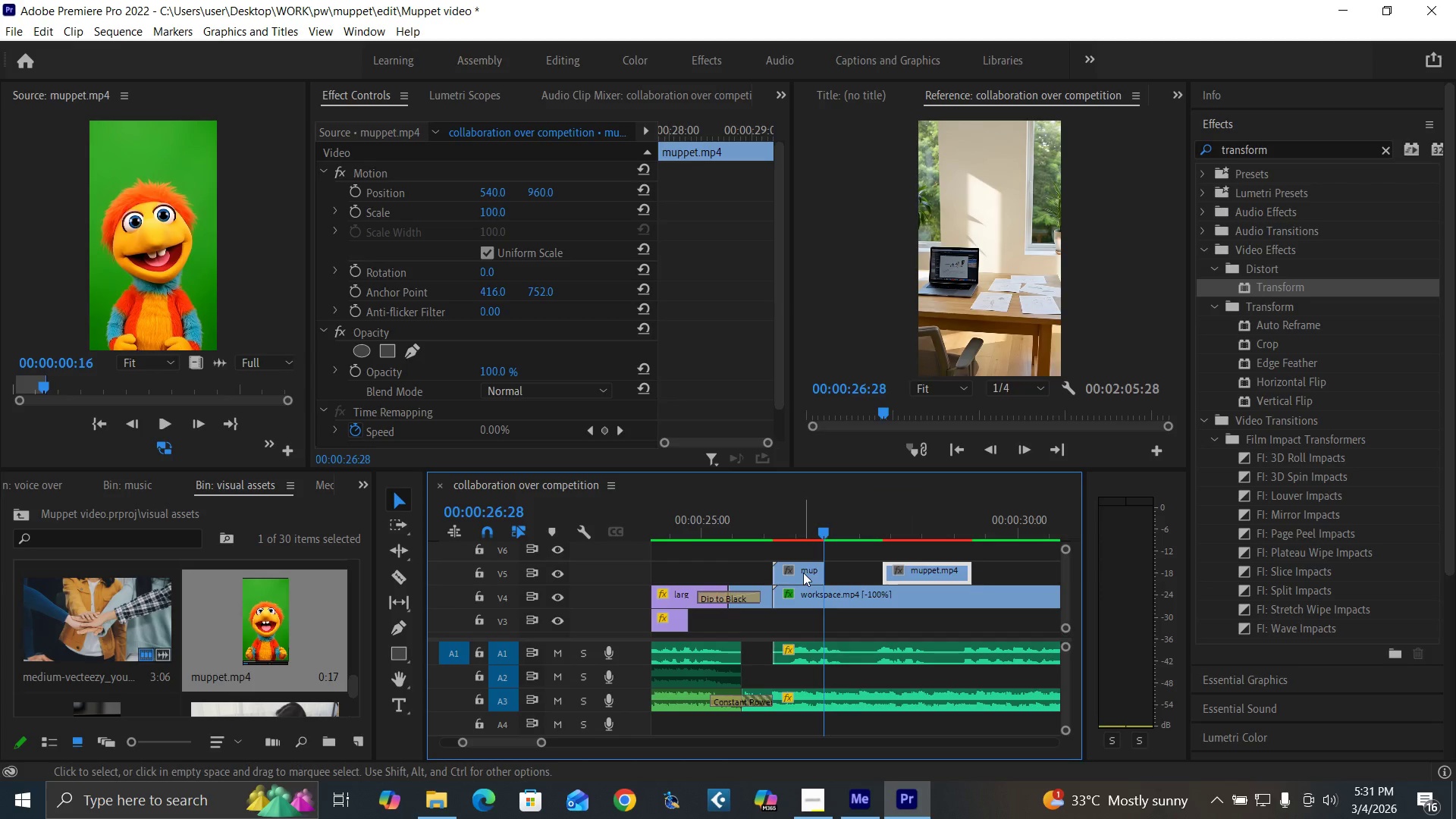 
left_click([803, 573])
 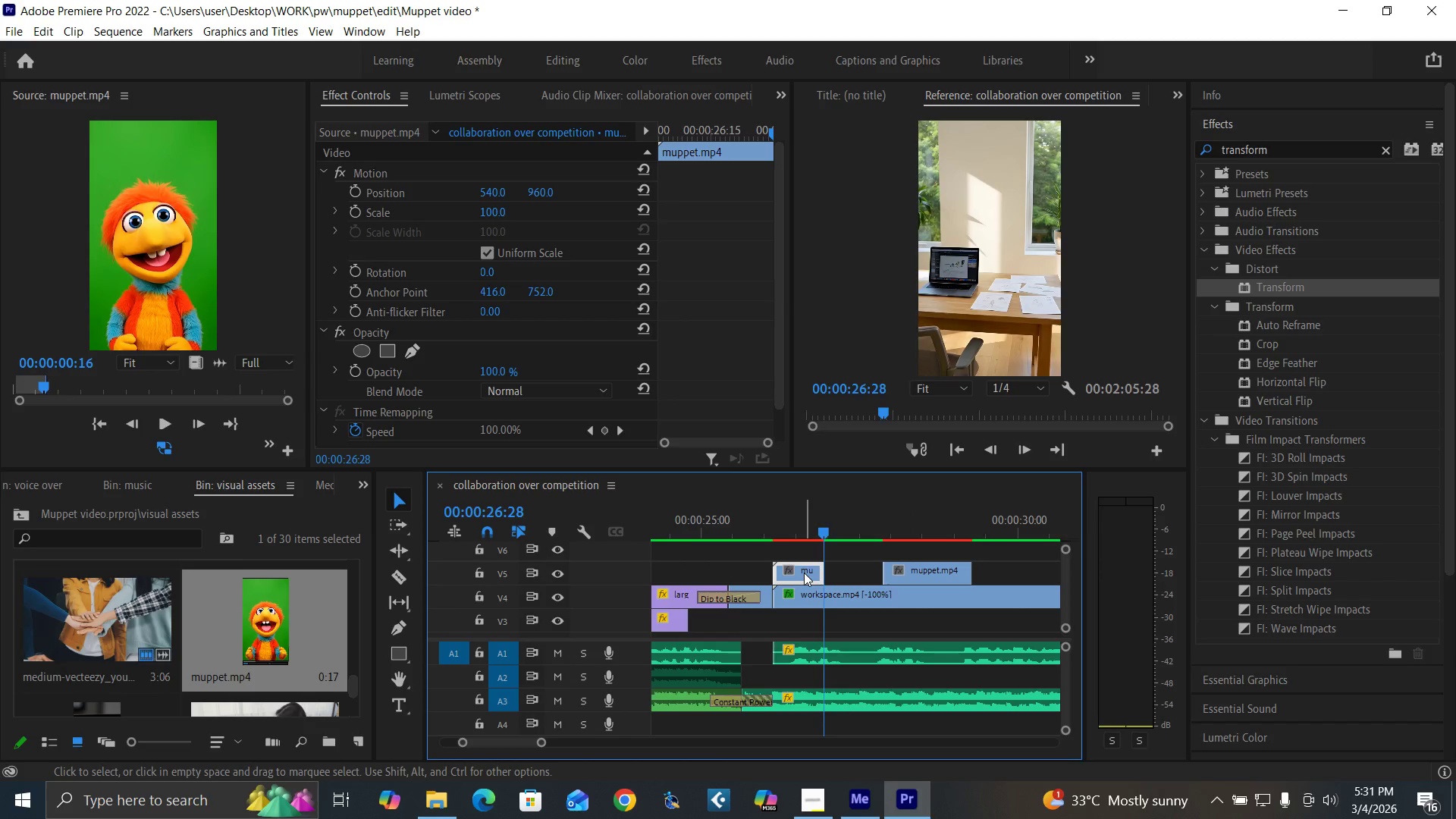 
hold_key(key=AltLeft, duration=1.5)
left_click_drag(start_coordinate=[804, 573], to_coordinate=[849, 573])
 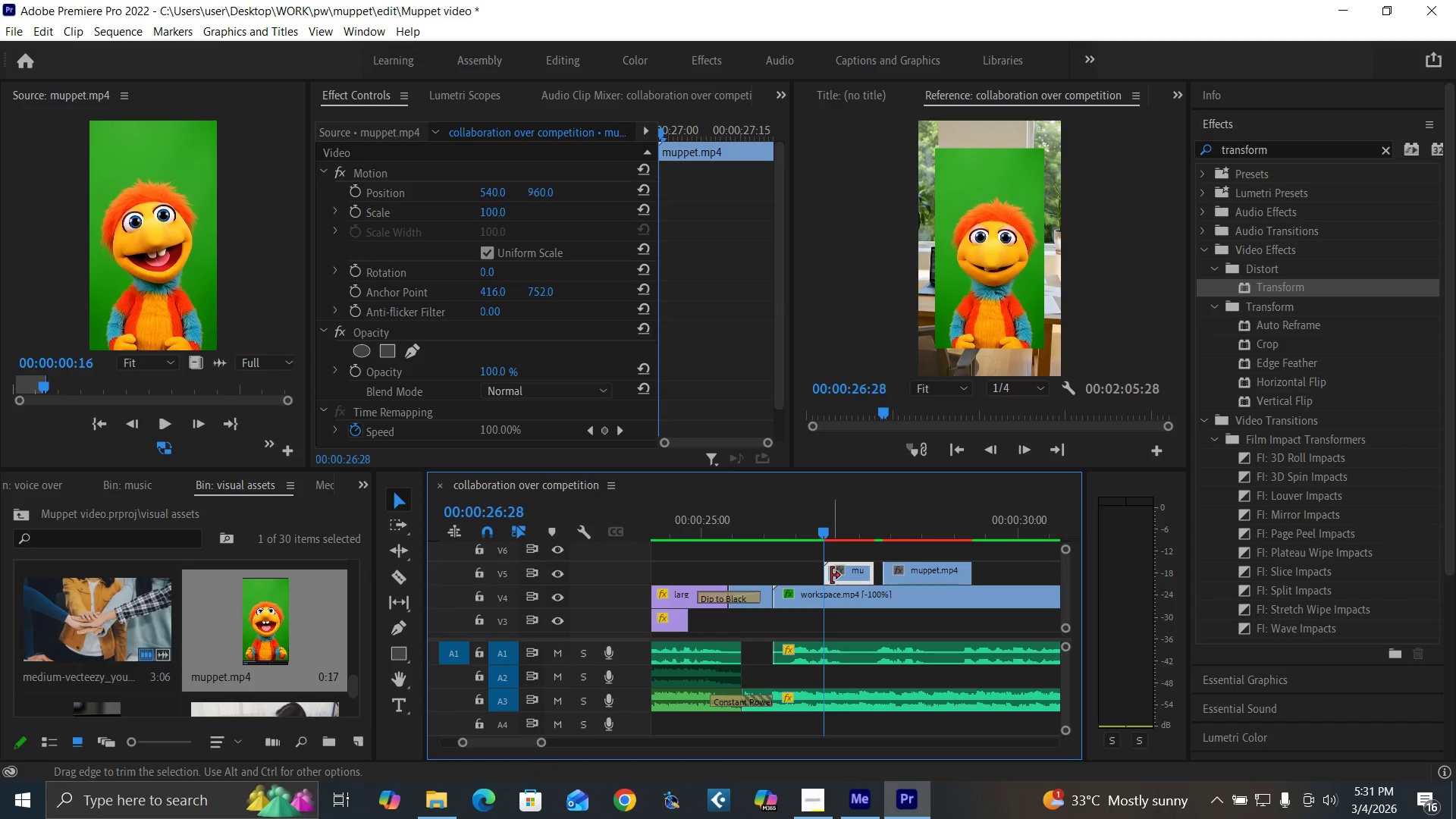 
key(Alt+AltLeft)
 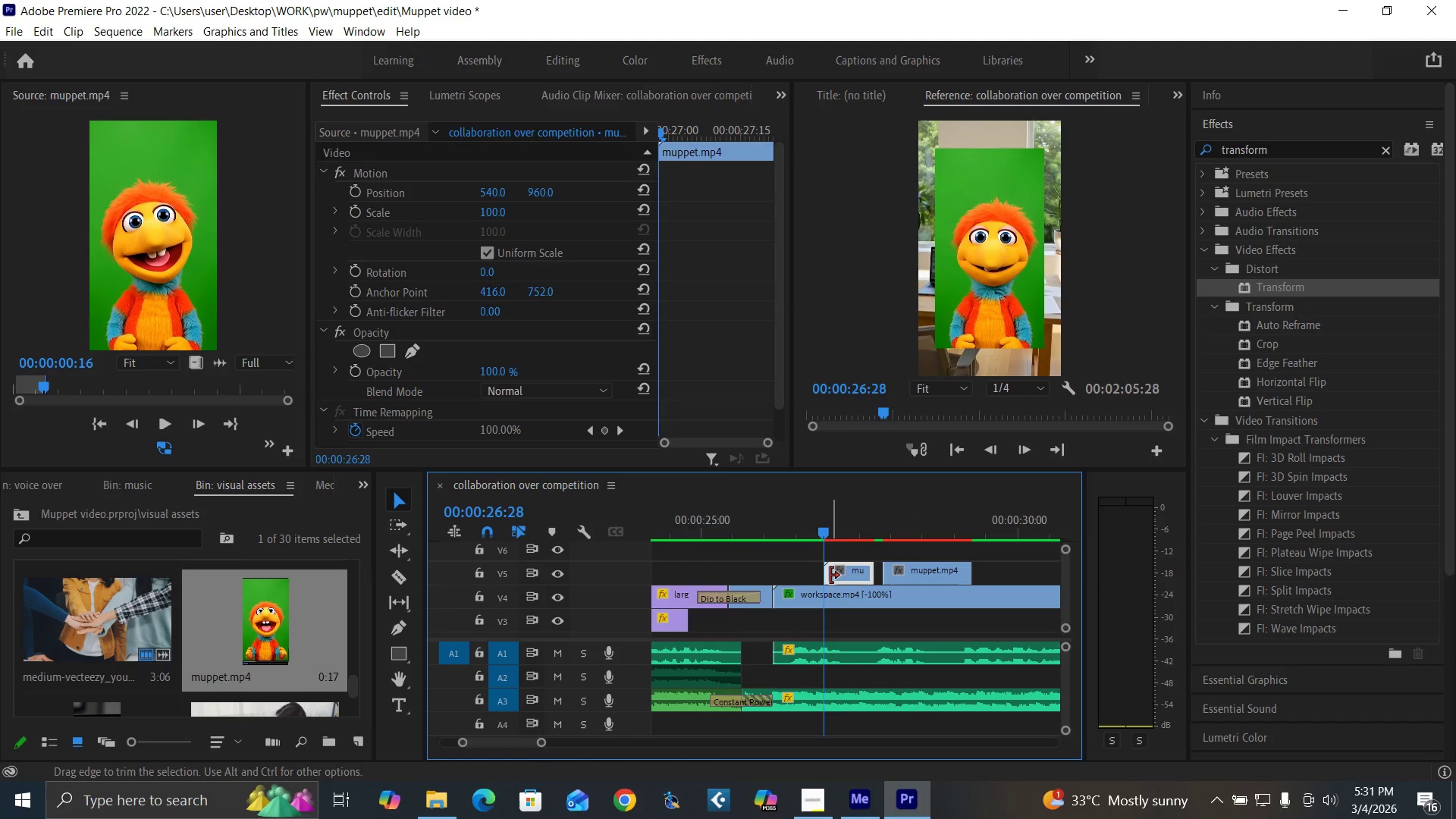 
key(Control+Z)
 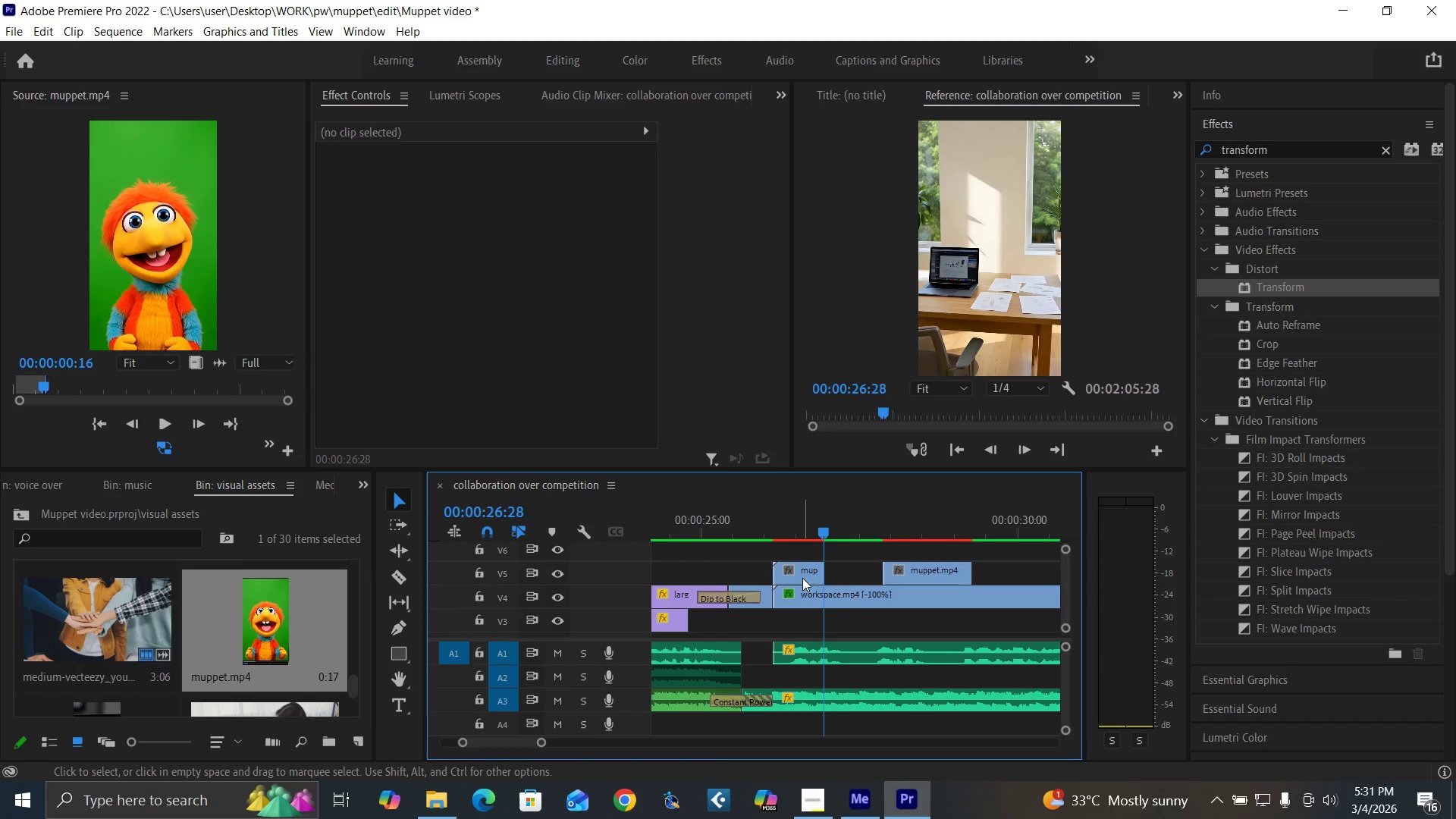 
left_click([802, 578])
 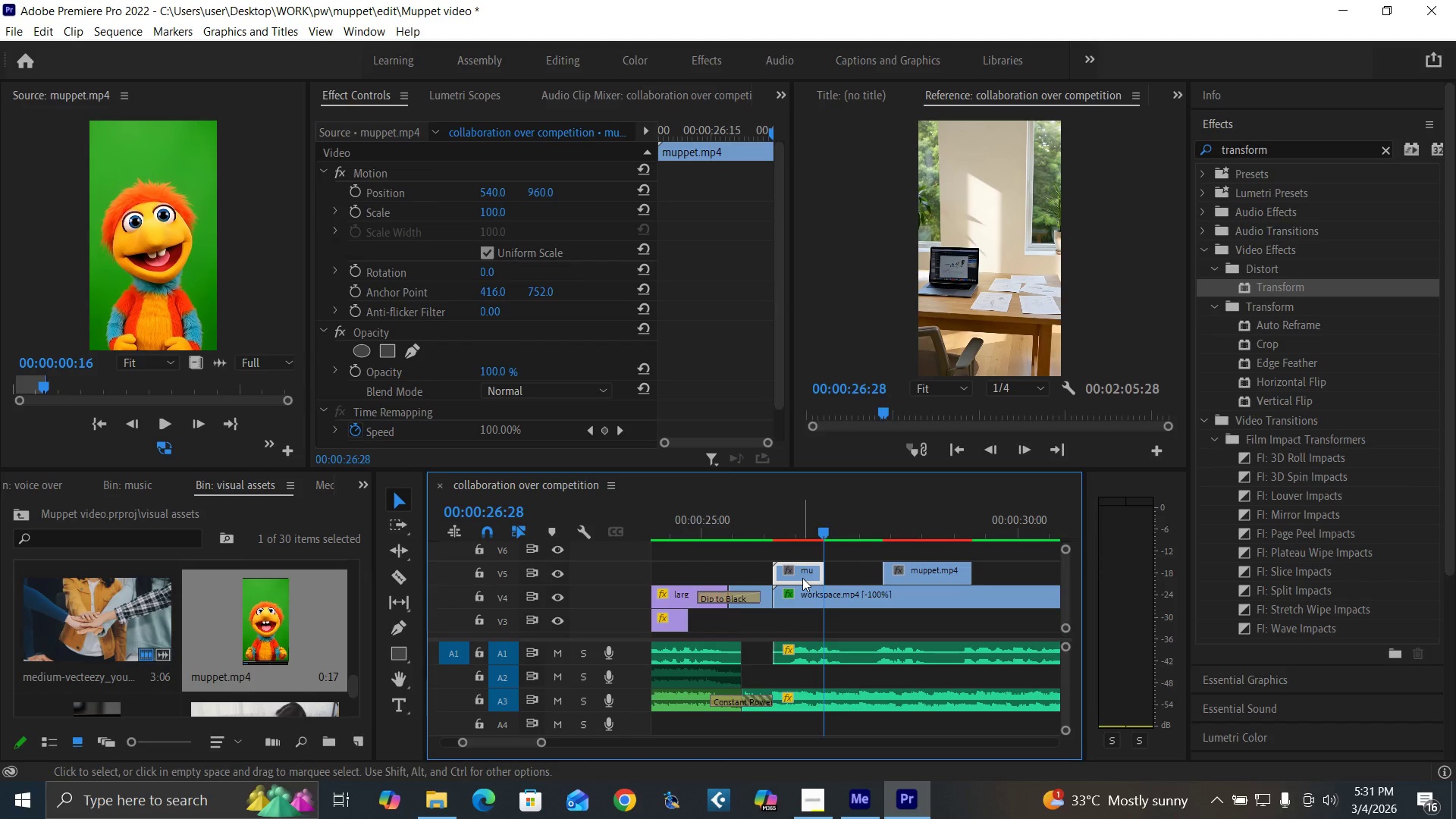 
hold_key(key=AltLeft, duration=1.39)
left_click_drag(start_coordinate=[802, 578], to_coordinate=[847, 575])
 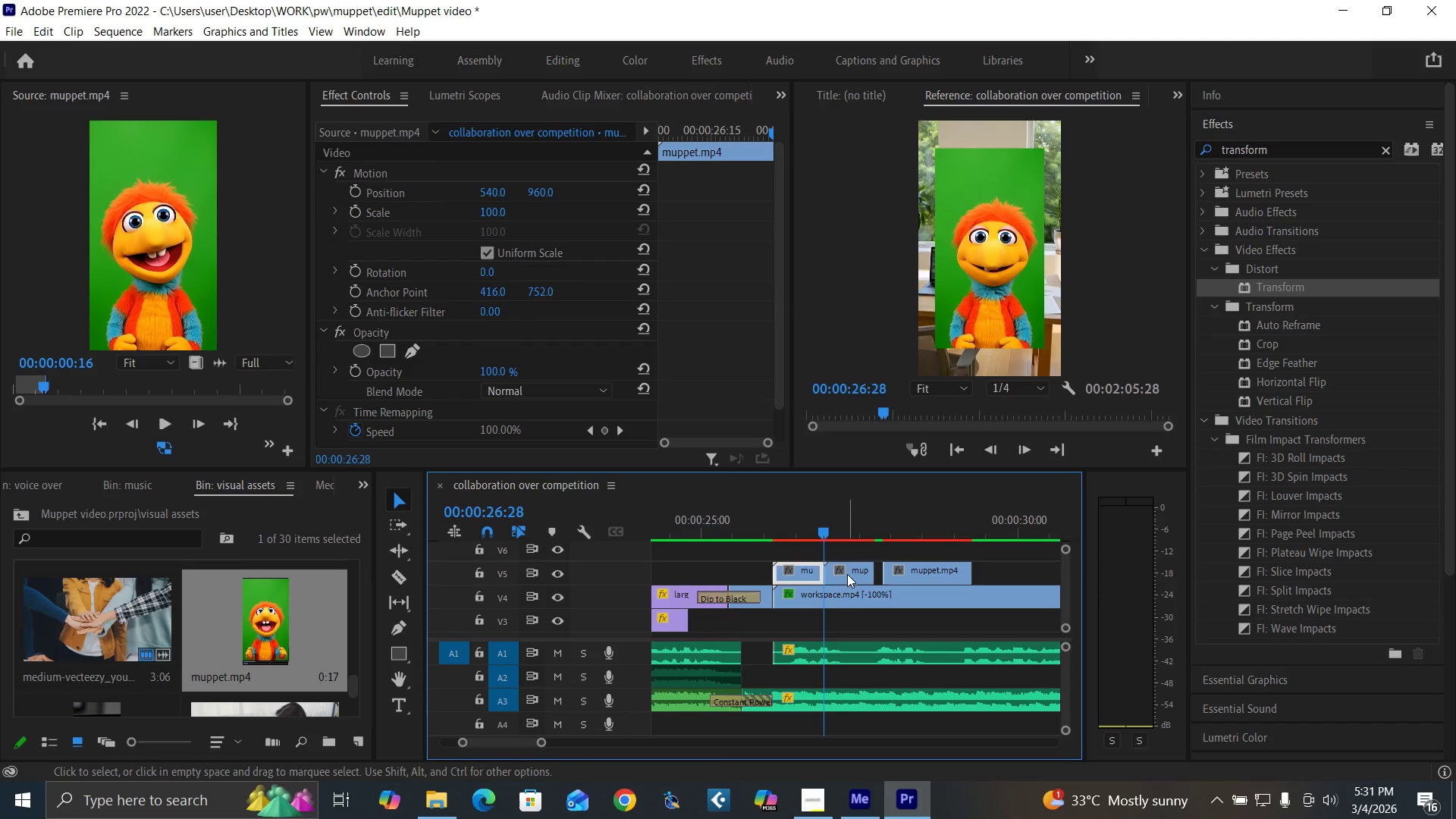 
left_click([847, 574])
 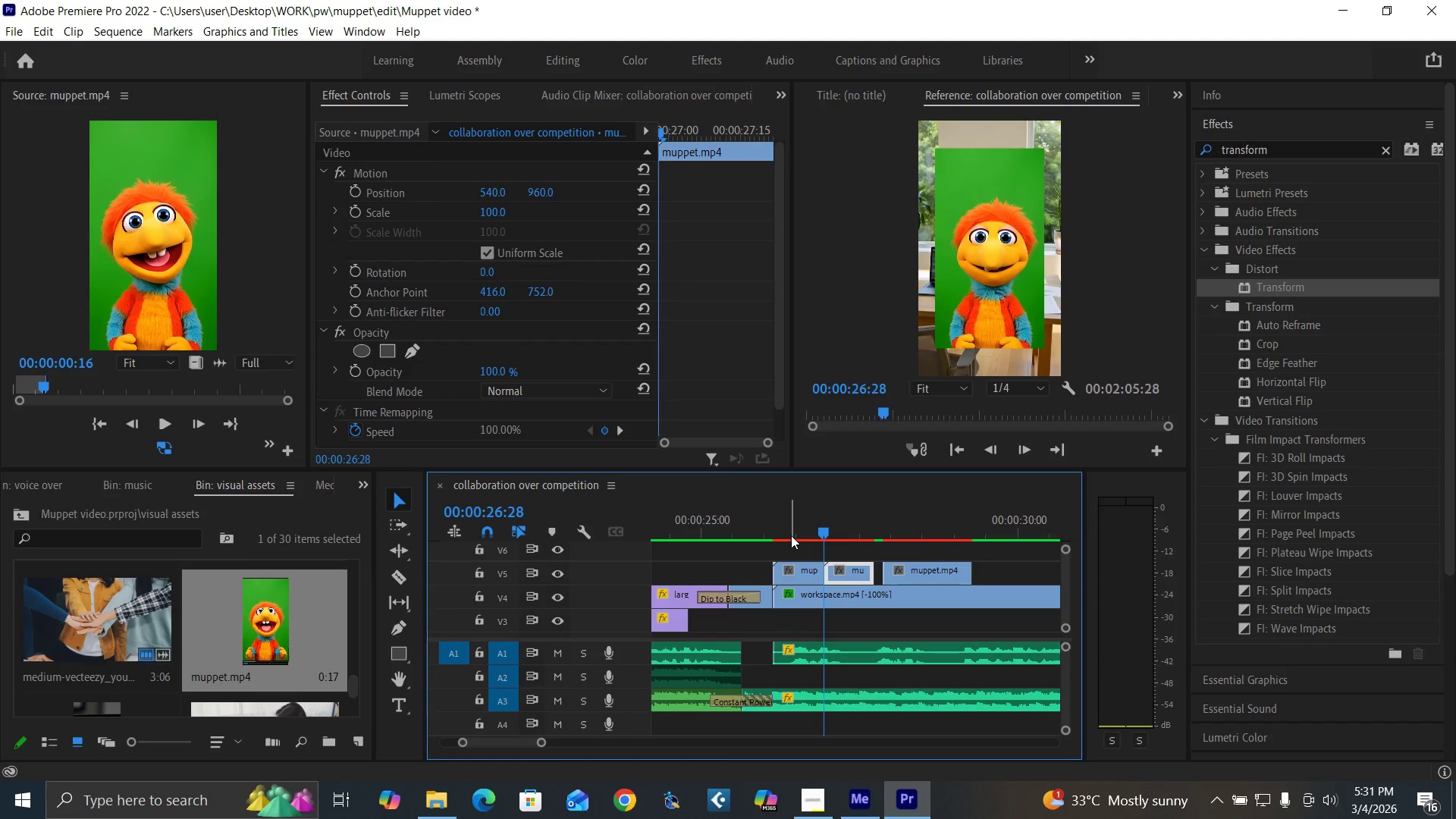 
left_click([791, 532])
 